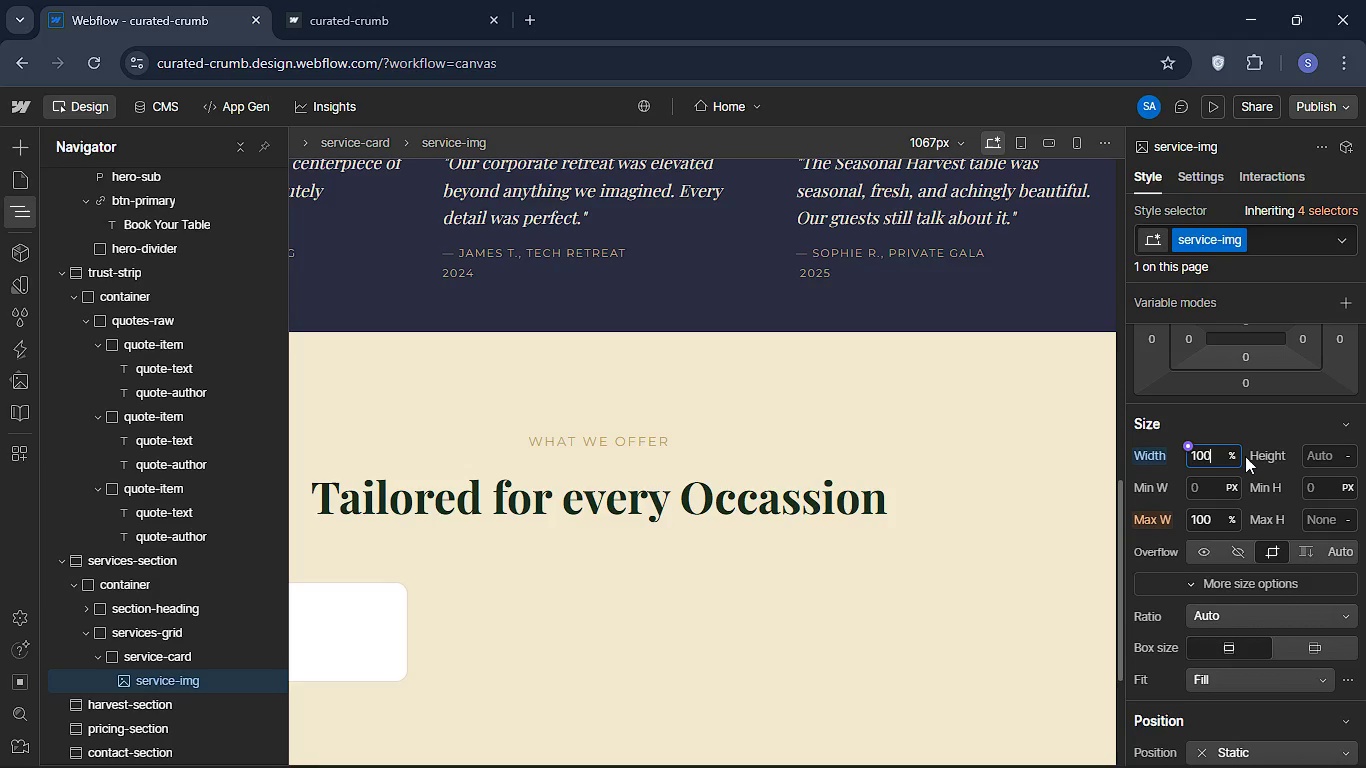 
type(100)
 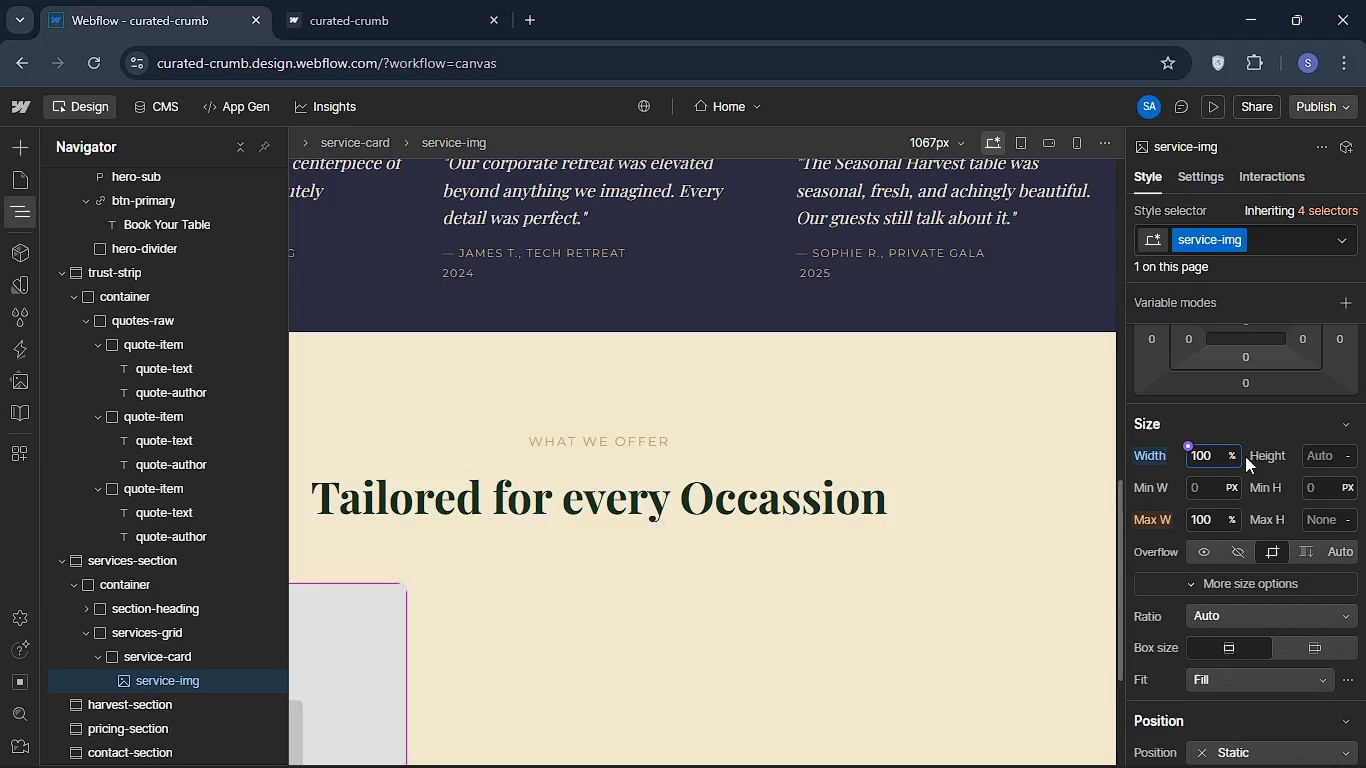 
key(Enter)
 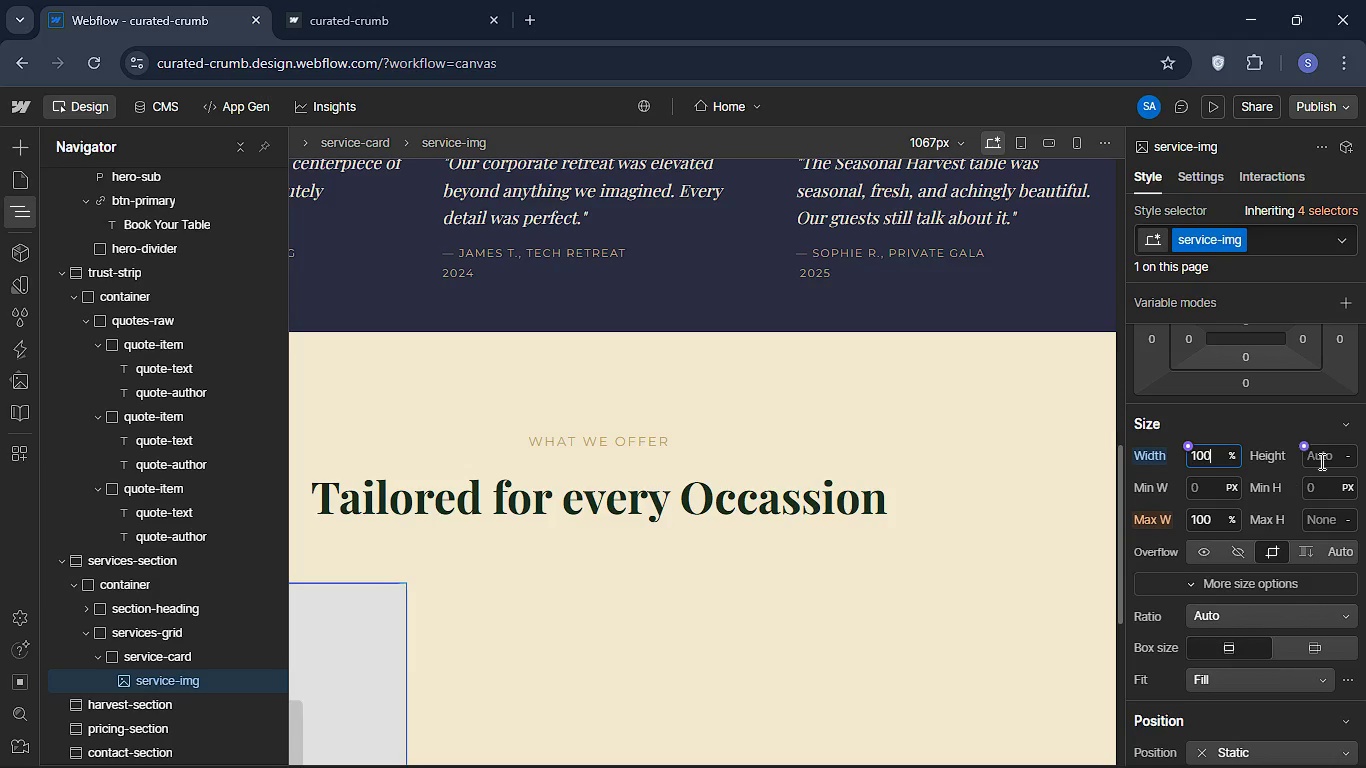 
left_click([1321, 460])
 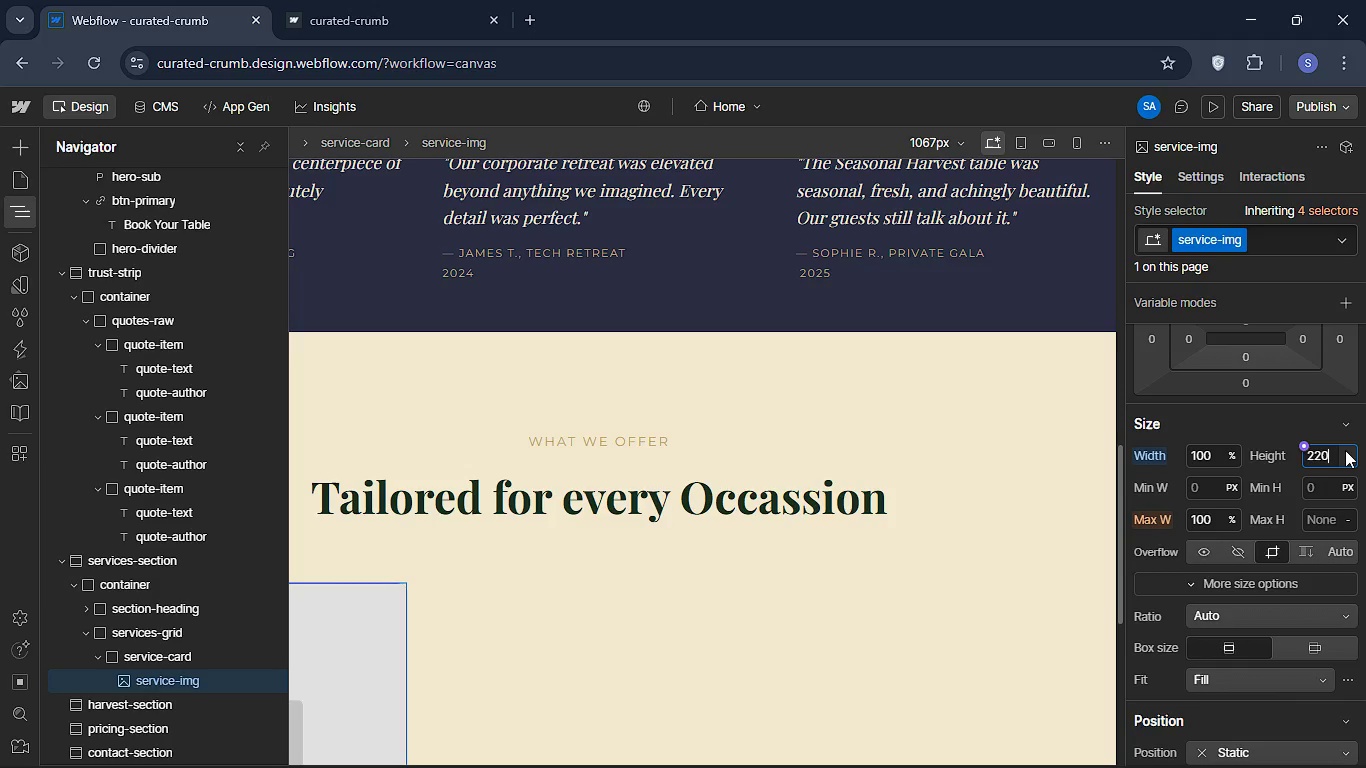 
type(220)
 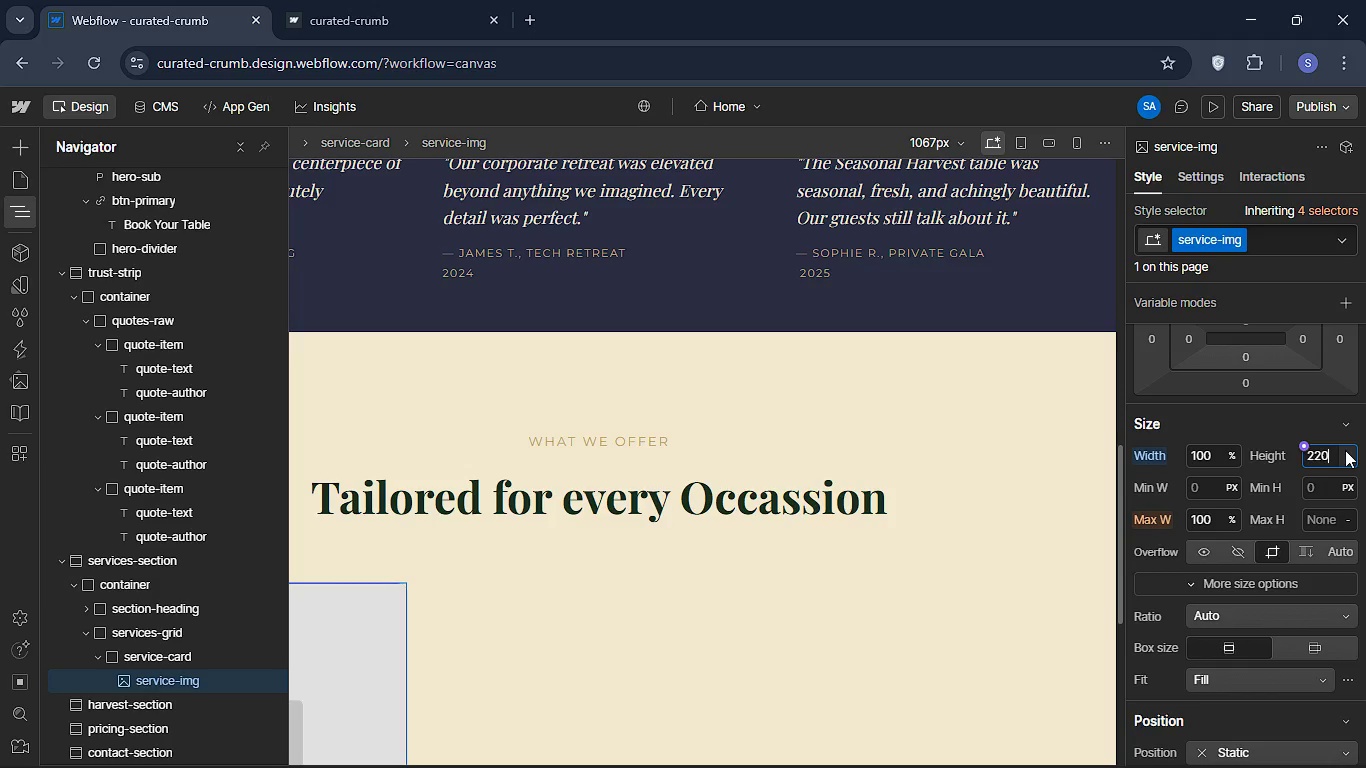 
key(Enter)
 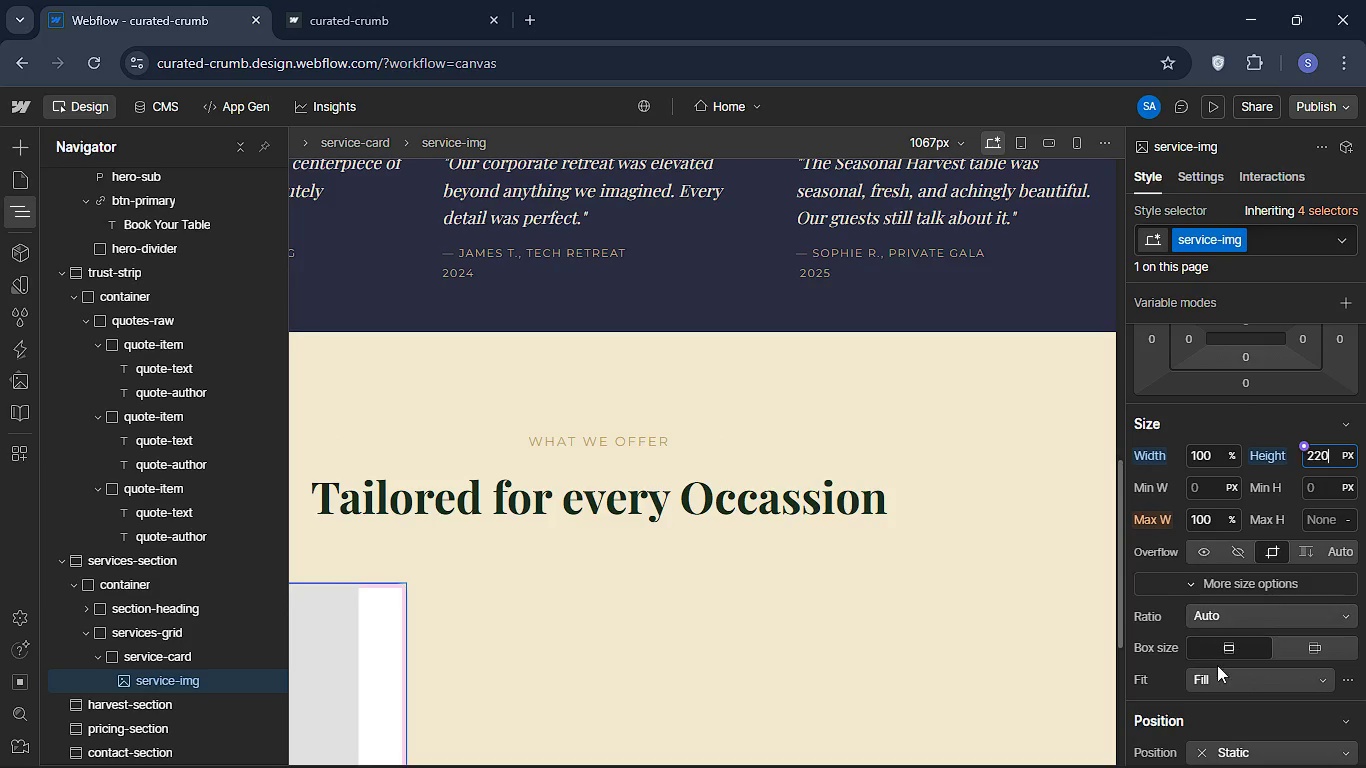 
wait(7.83)
 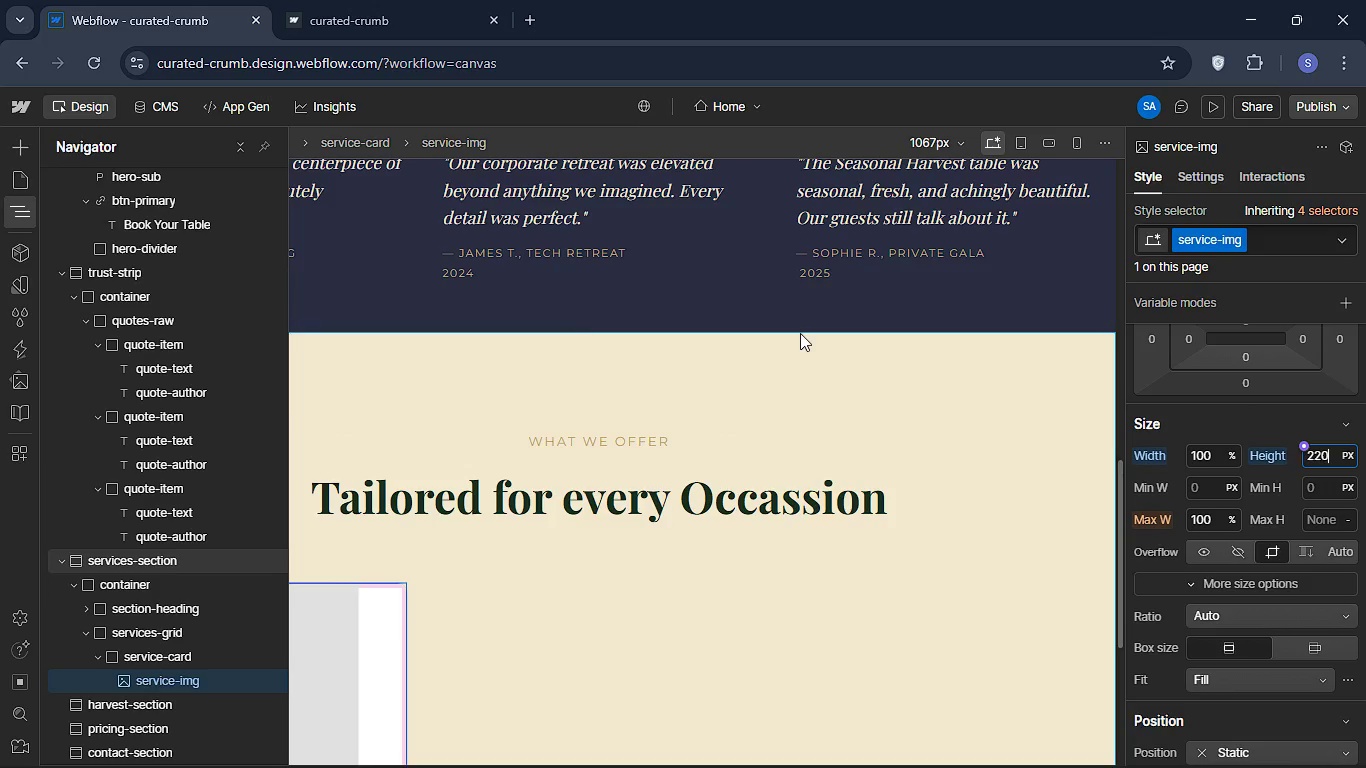 
left_click([1225, 679])
 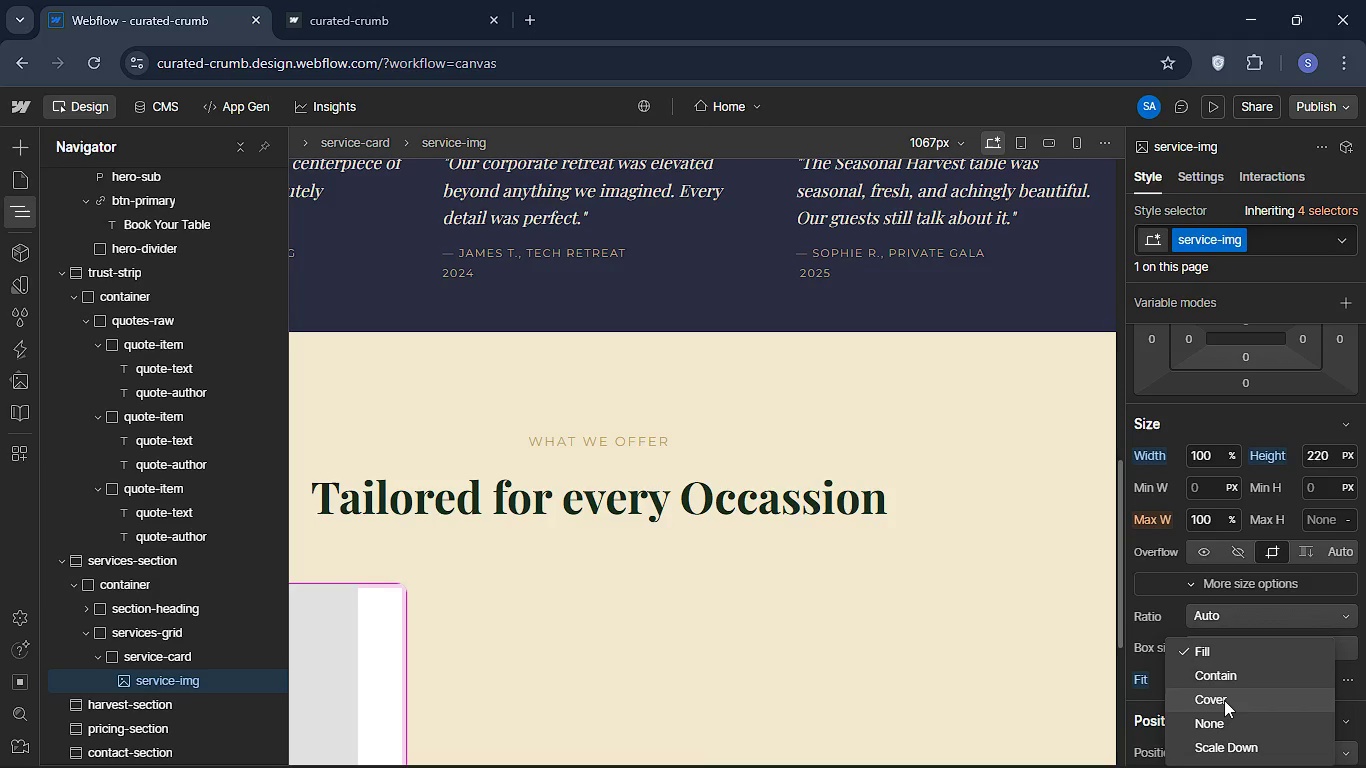 
left_click([1223, 702])
 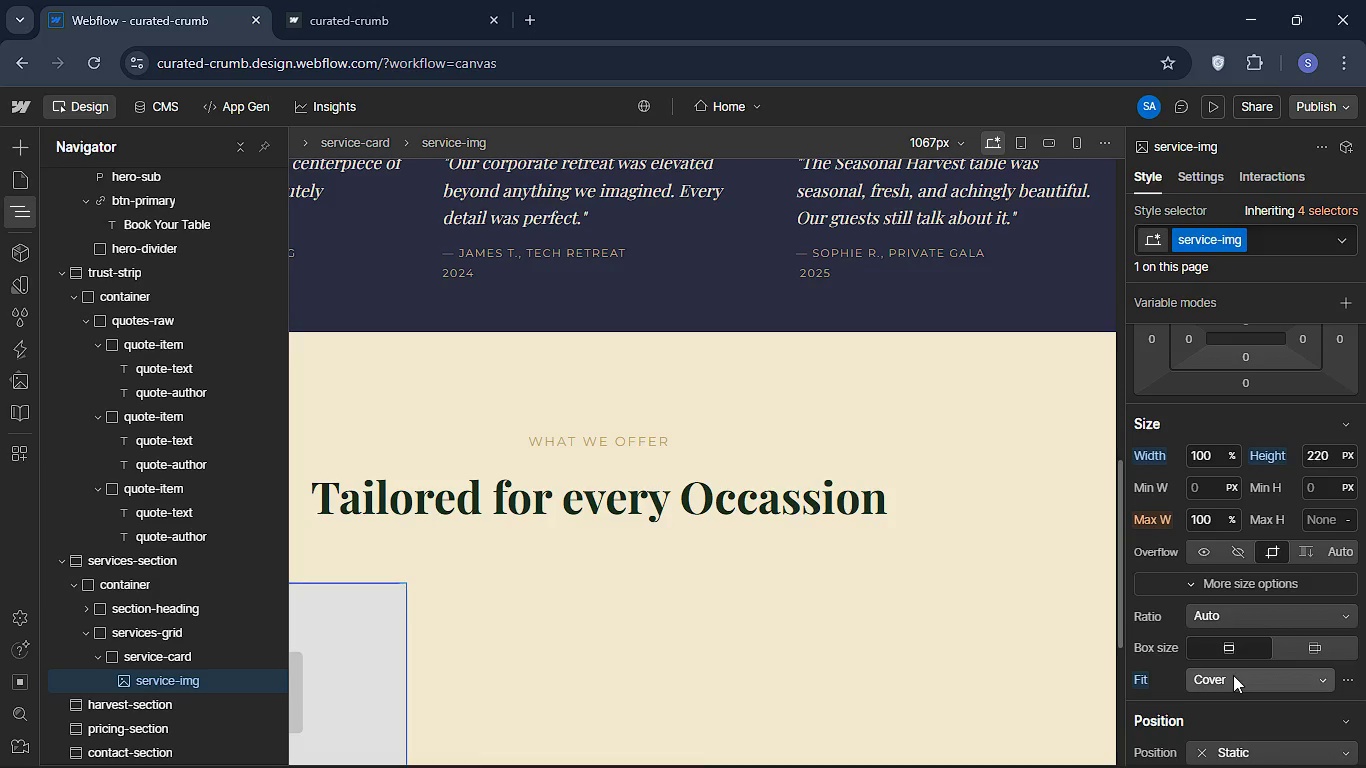 
wait(10.0)
 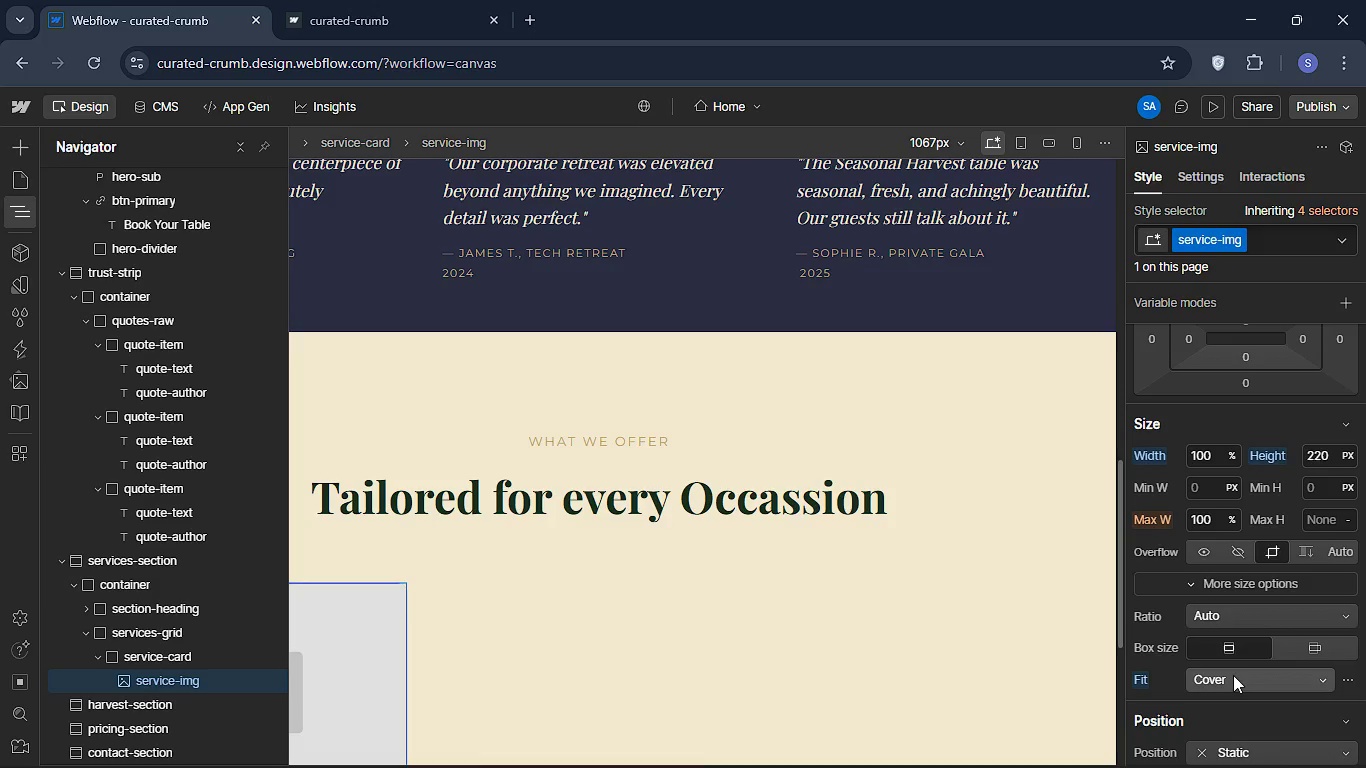 
left_click([192, 671])
 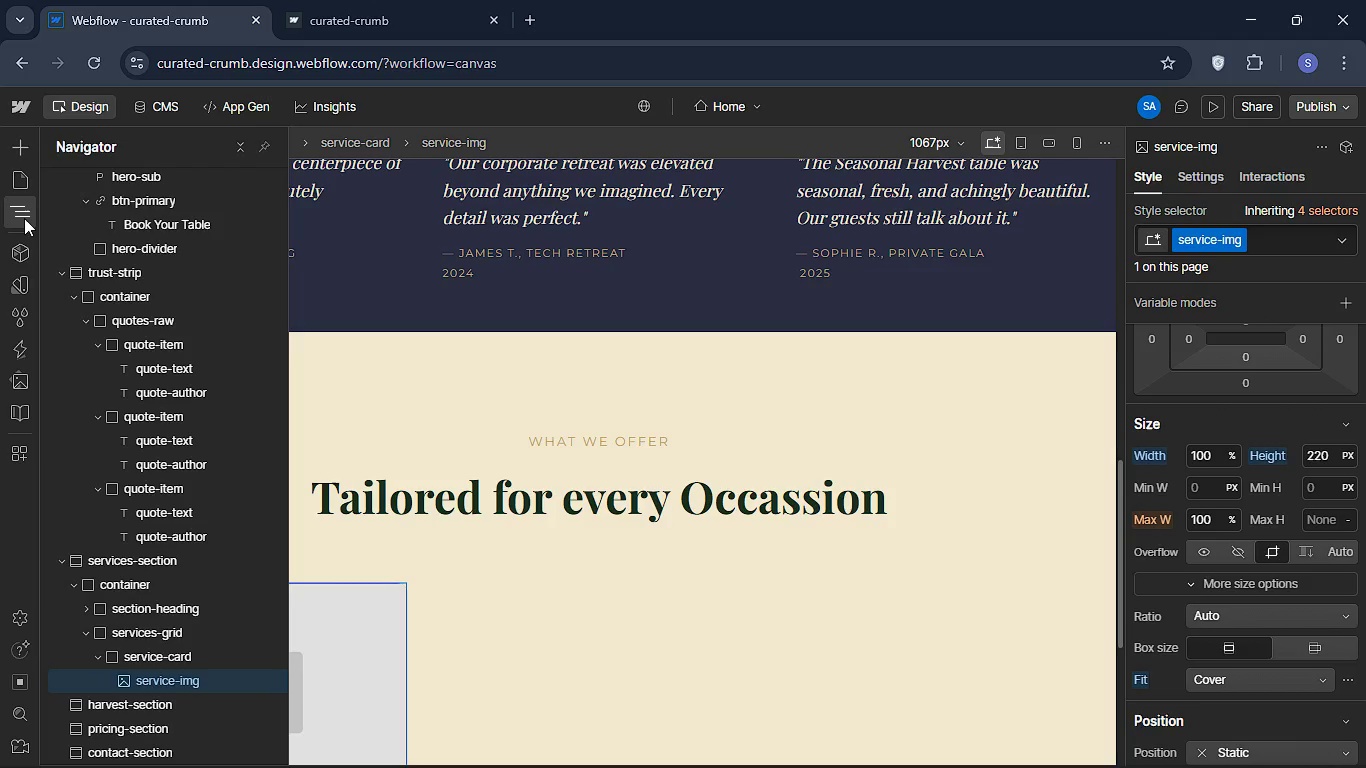 
left_click([24, 218])
 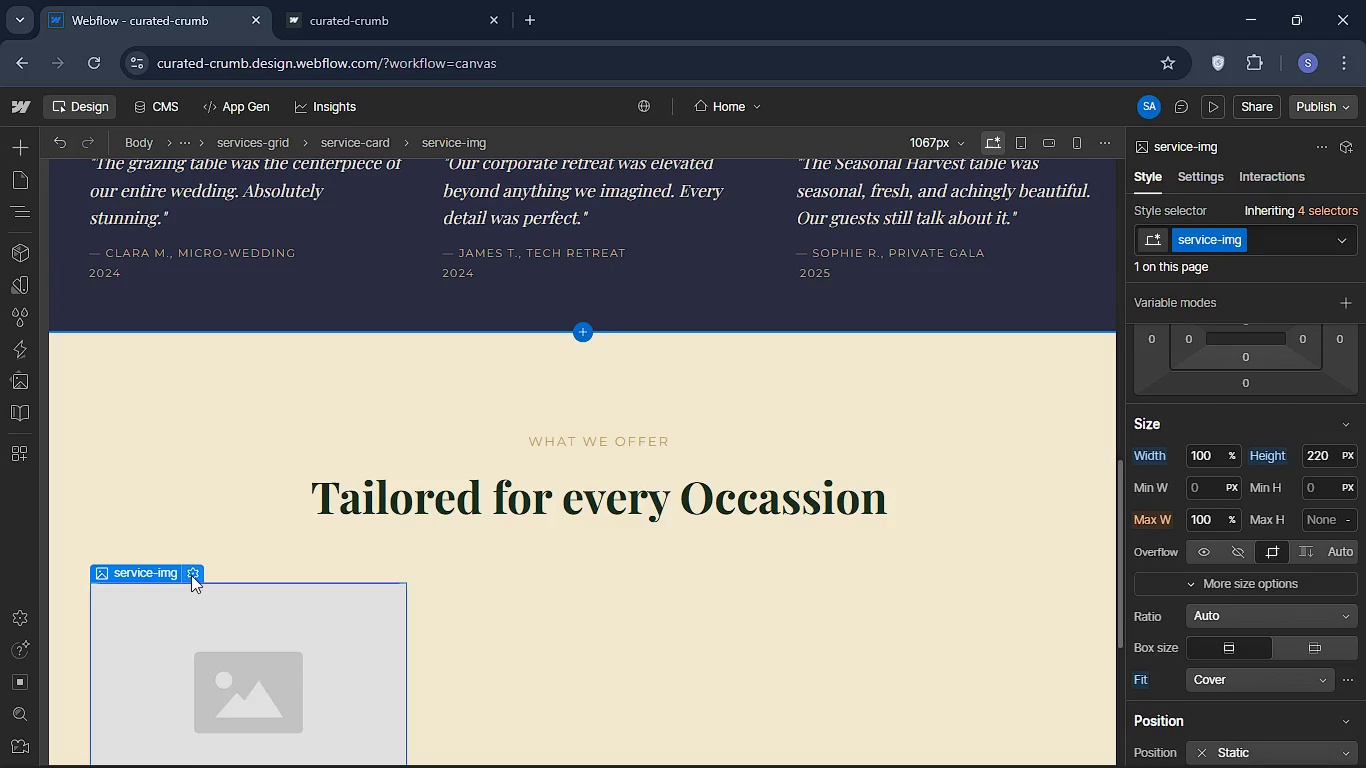 
left_click([191, 575])
 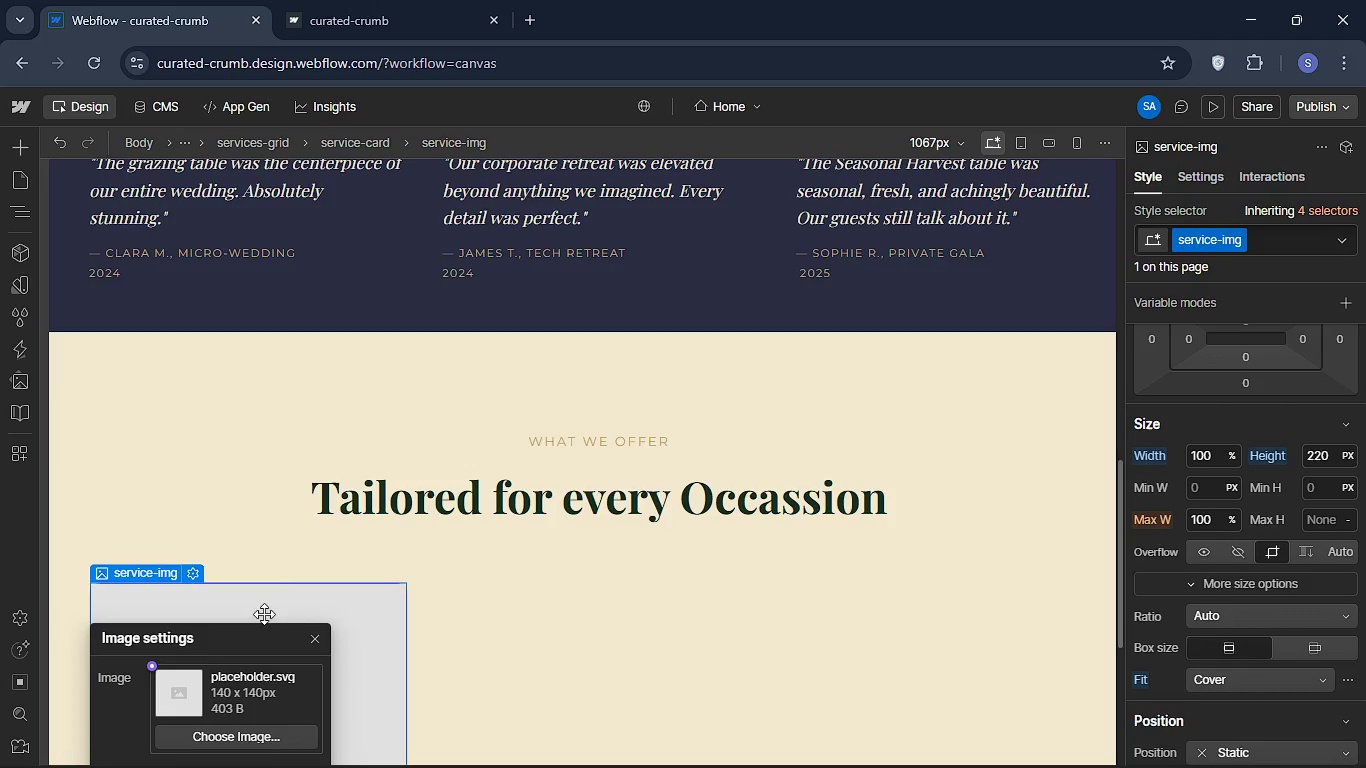 
left_click_drag(start_coordinate=[251, 634], to_coordinate=[353, 193])
 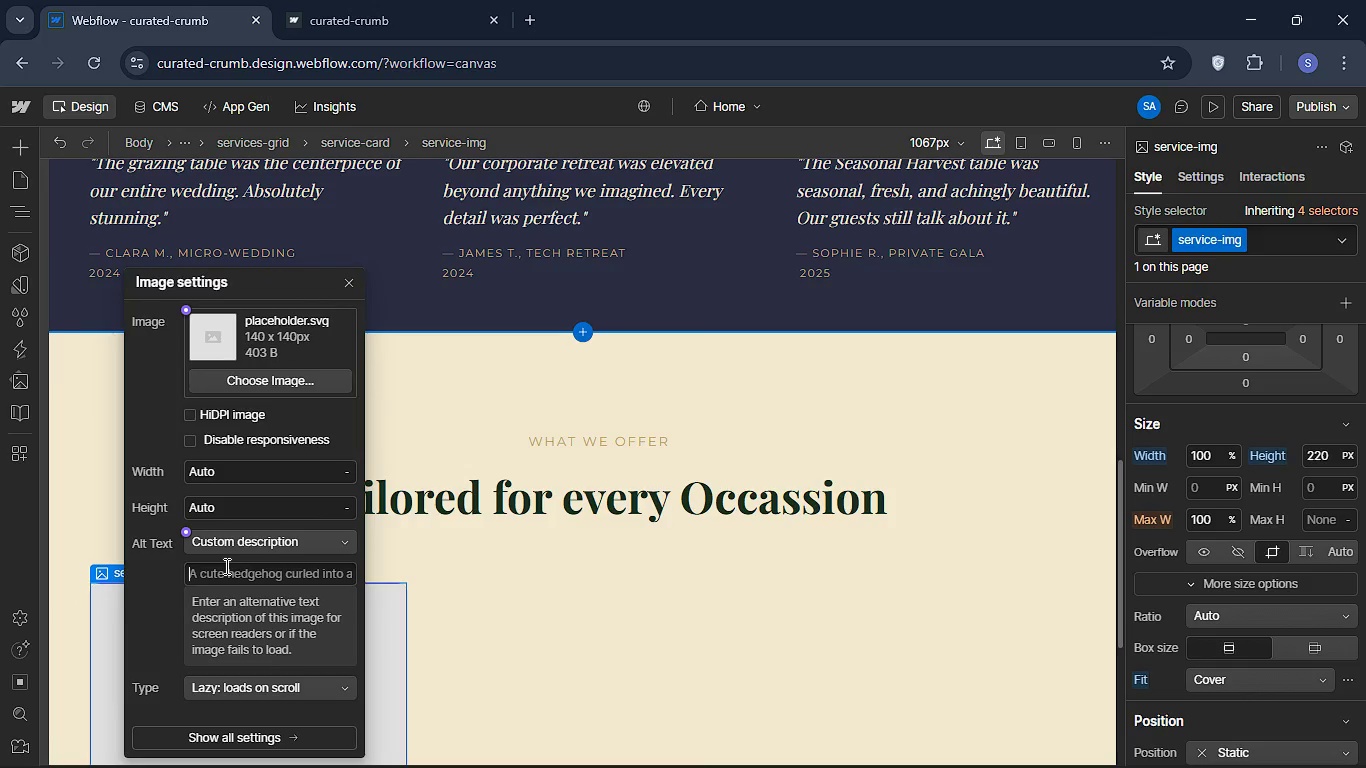 
left_click([225, 566])
 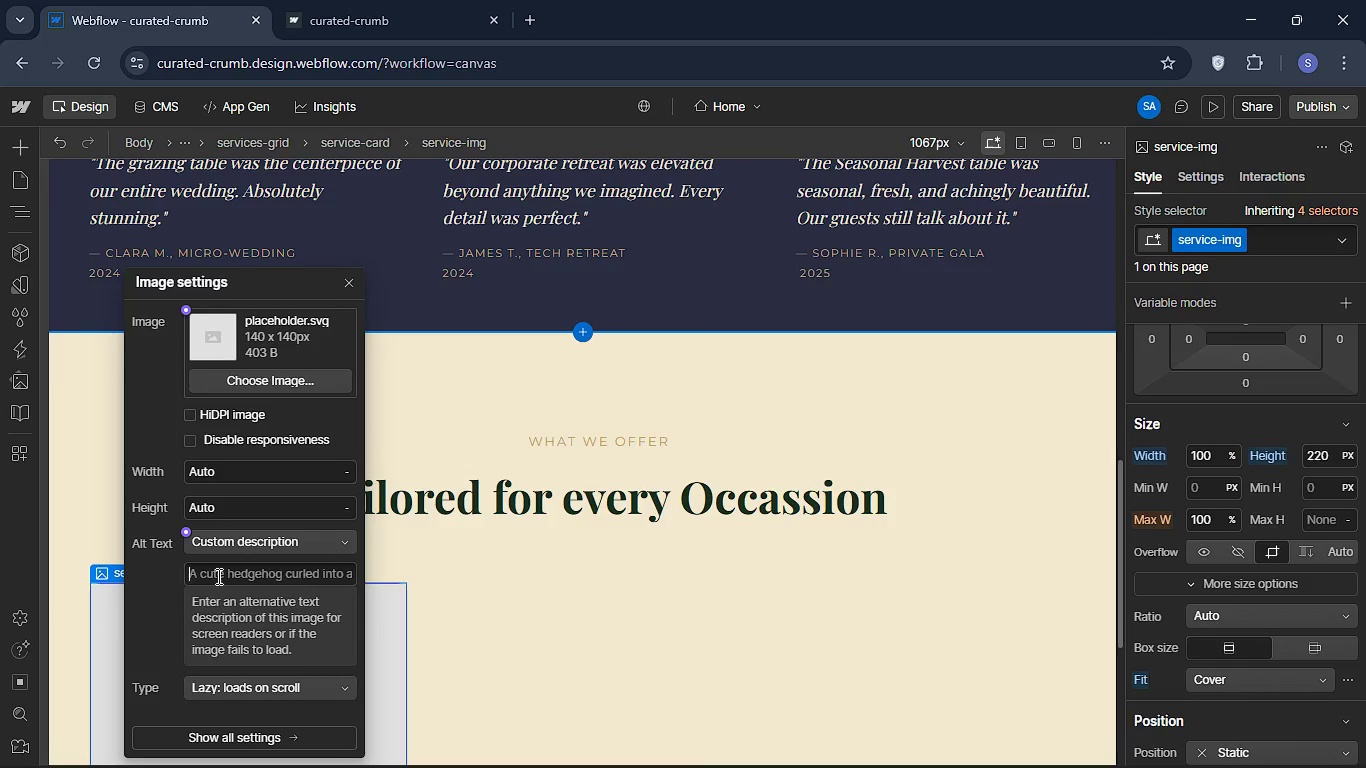 
type(Artisan grazing table set up for copr)
key(Backspace)
key(Backspace)
type(rporate event)
 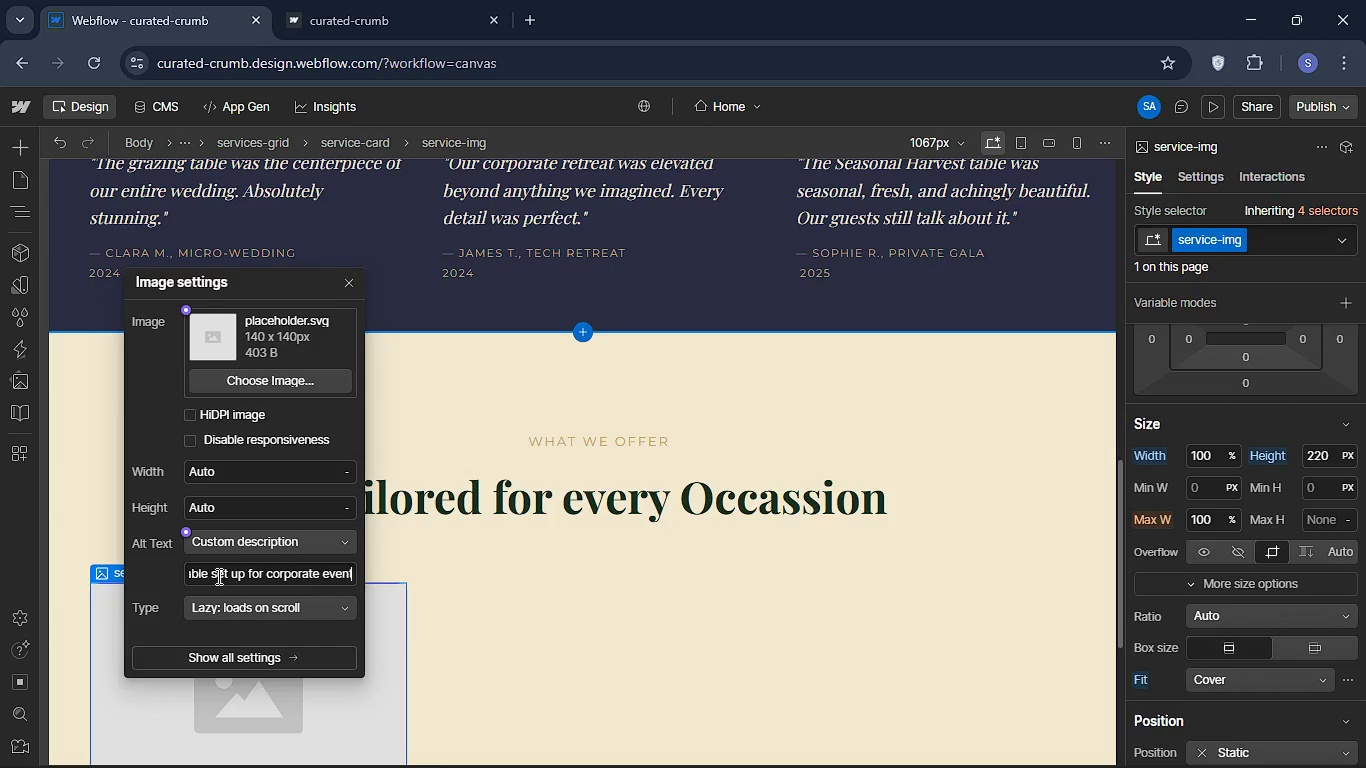 
key(Enter)
 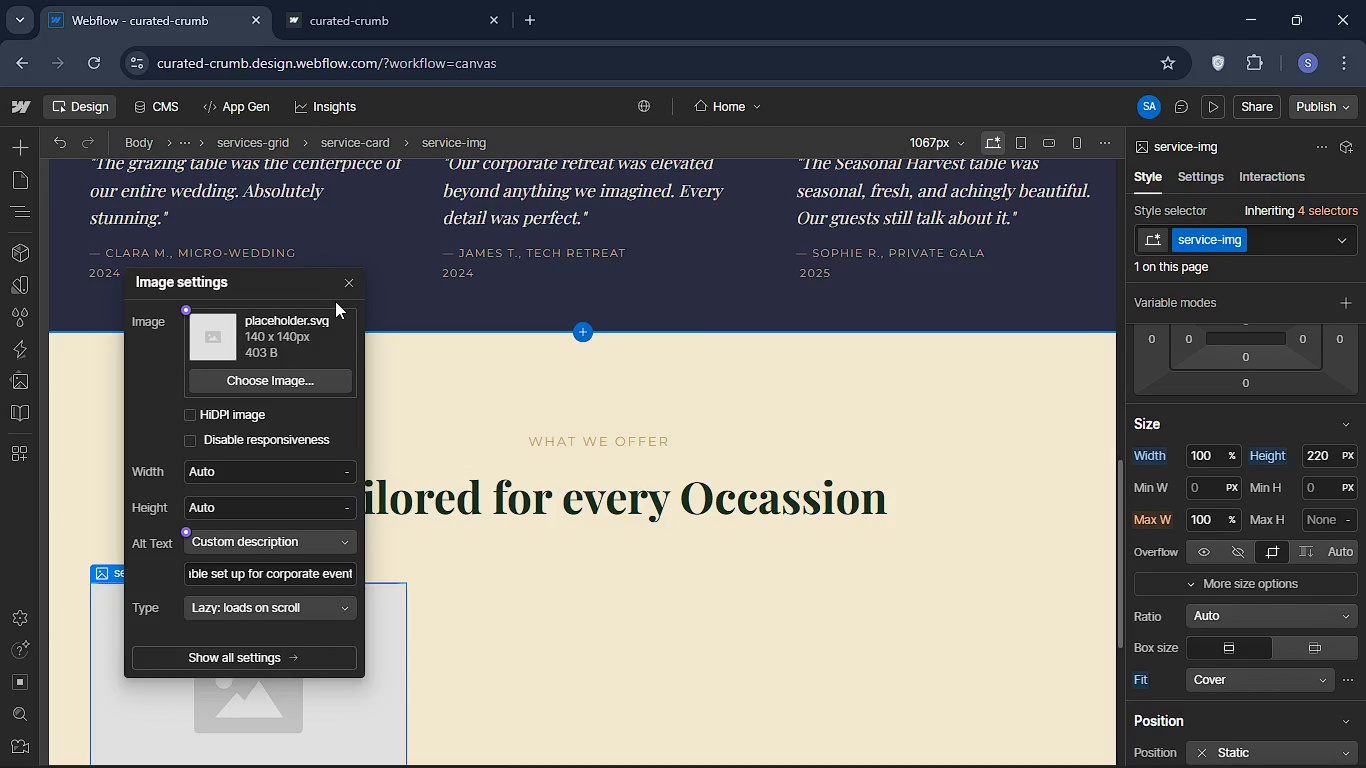 
wait(18.11)
 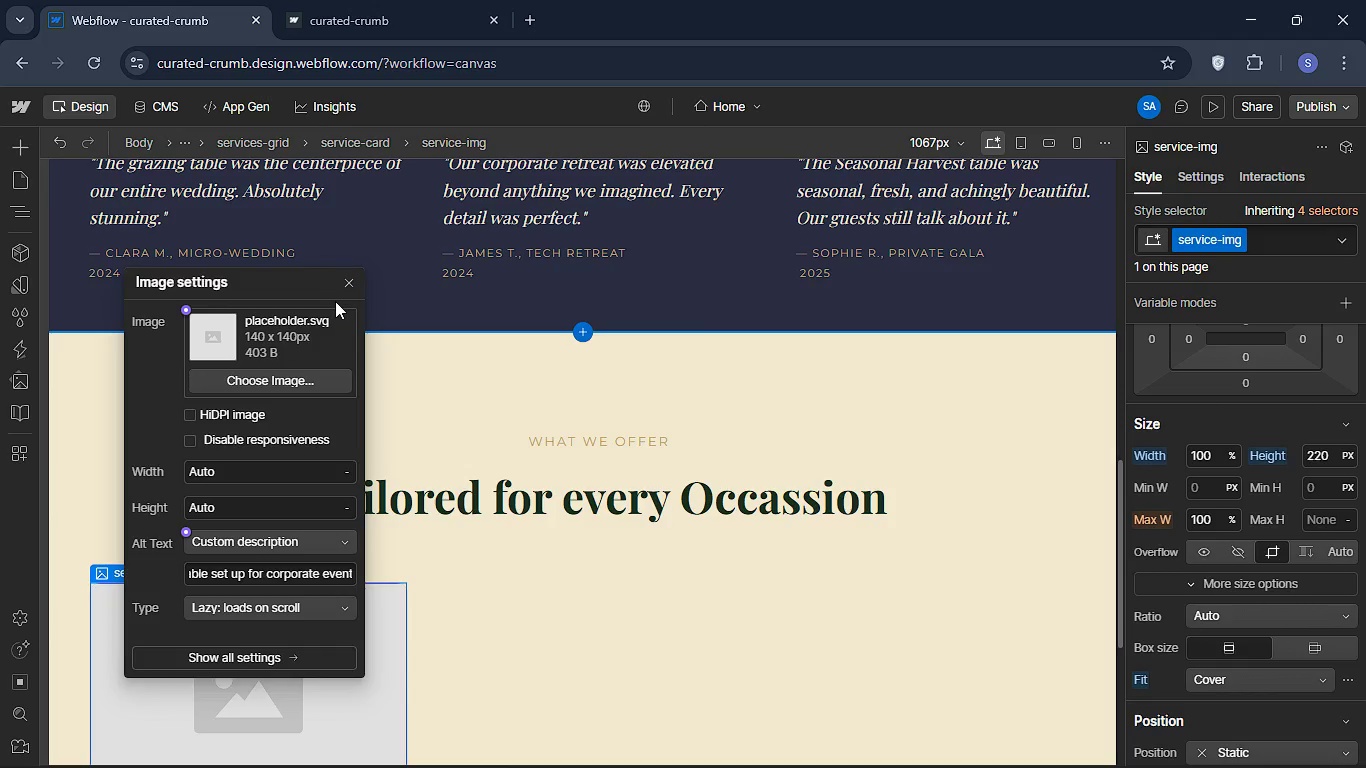 
left_click([354, 283])
 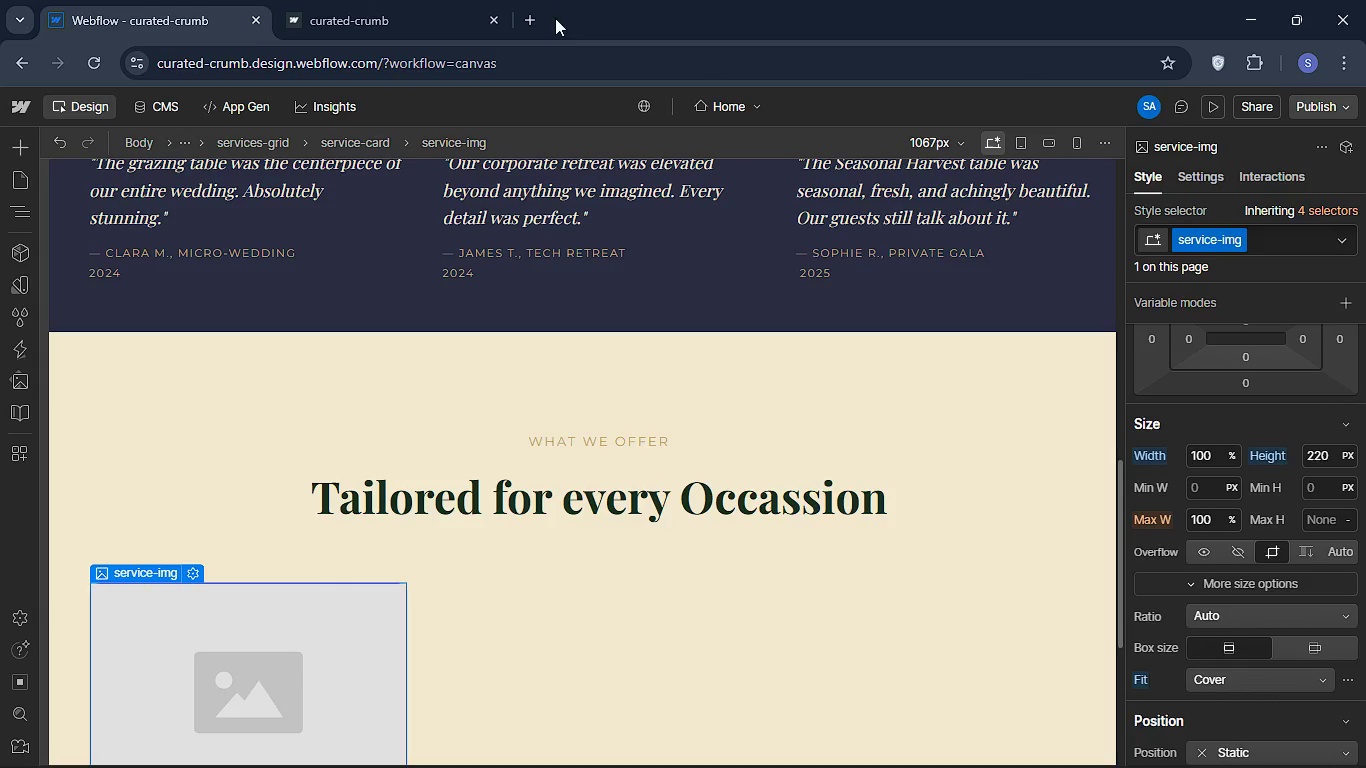 
left_click([524, 26])
 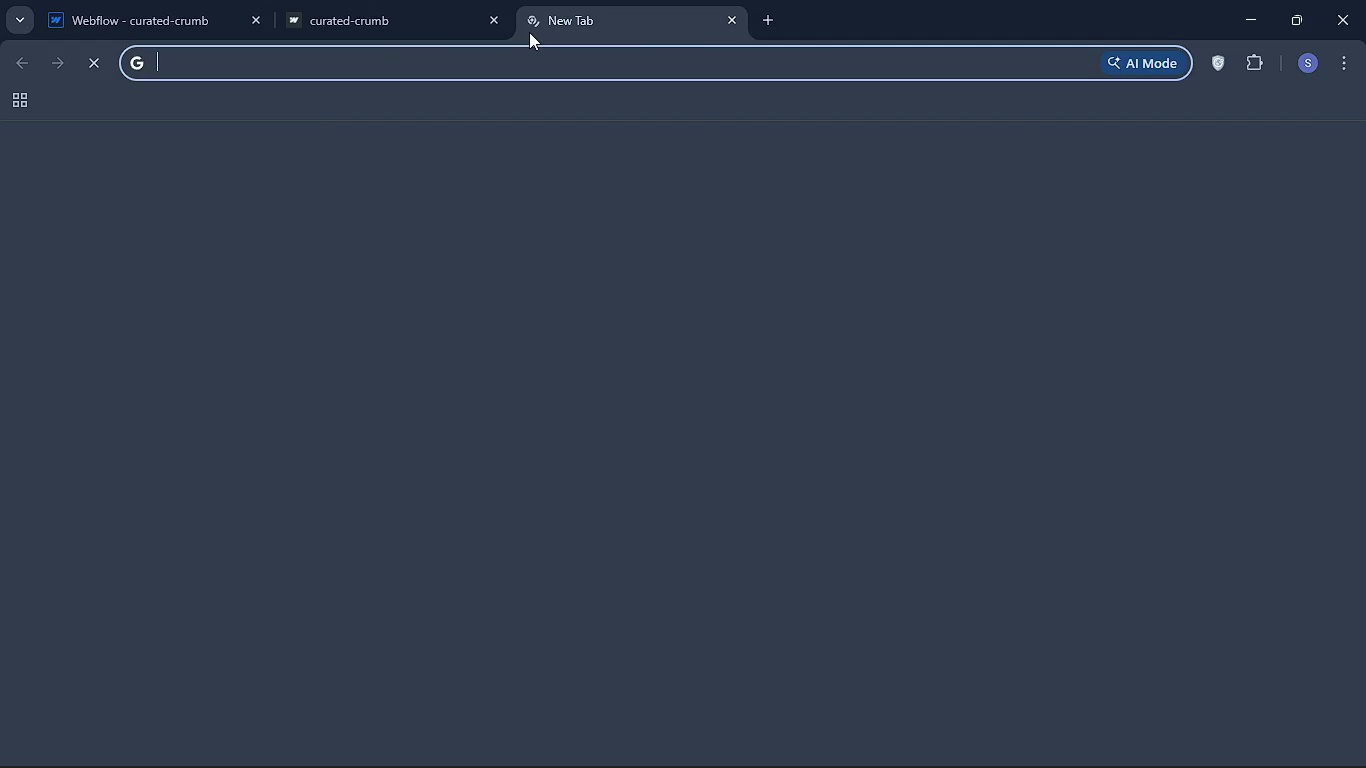 
type(unsplas)
 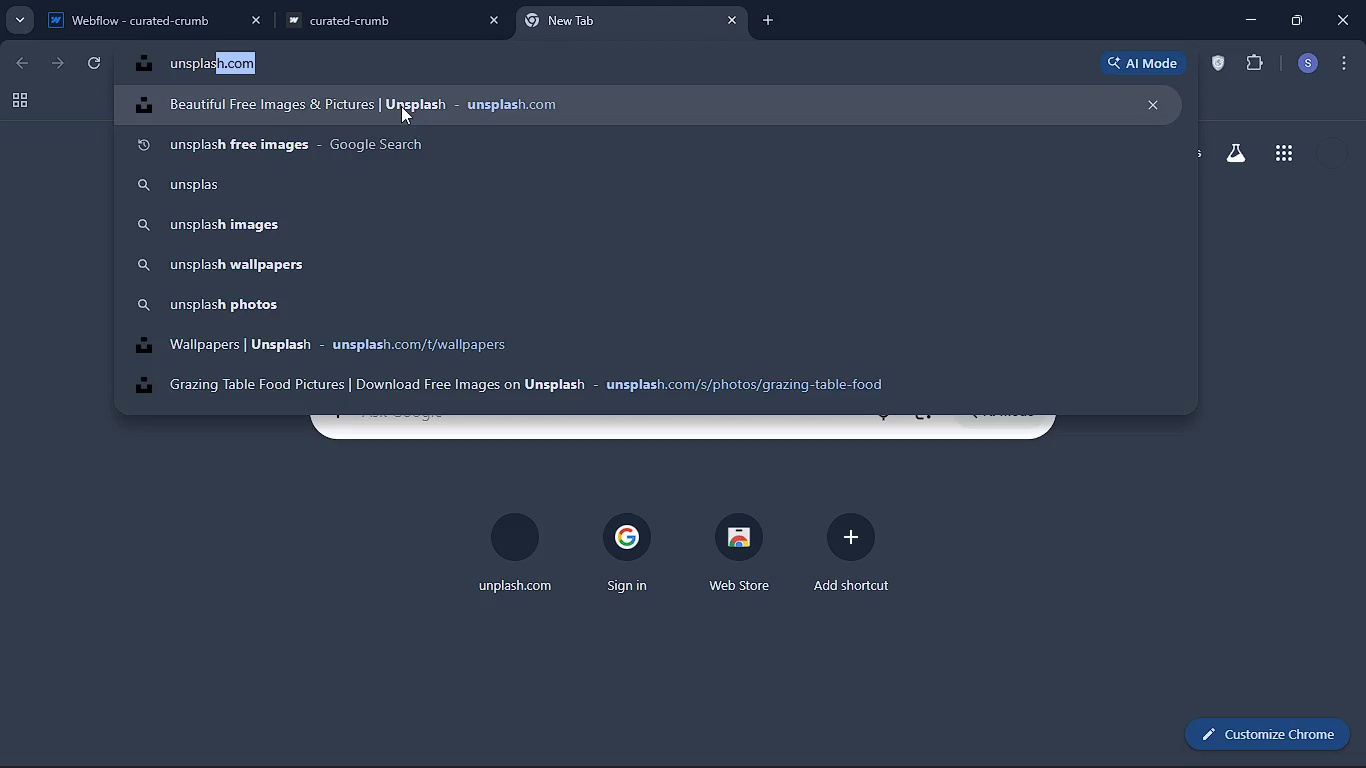 
left_click([401, 106])
 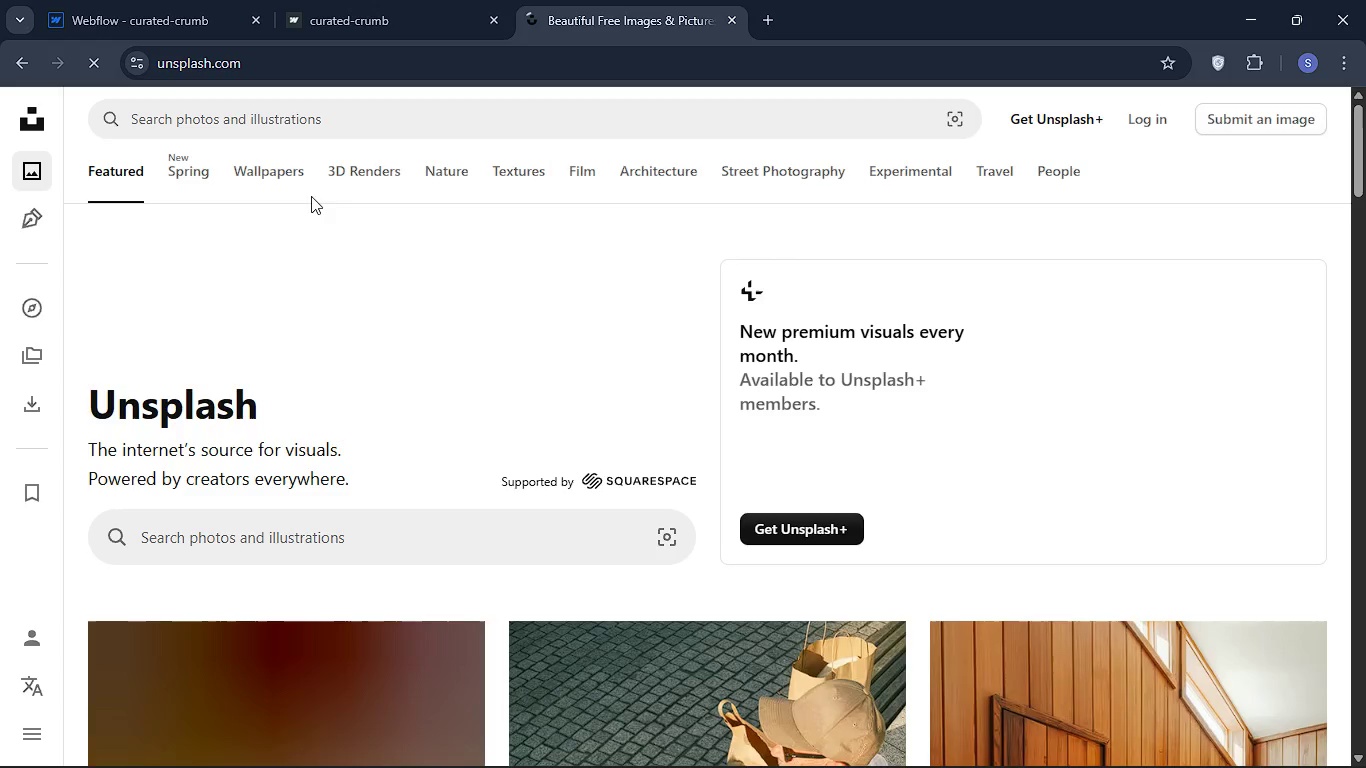 
wait(5.12)
 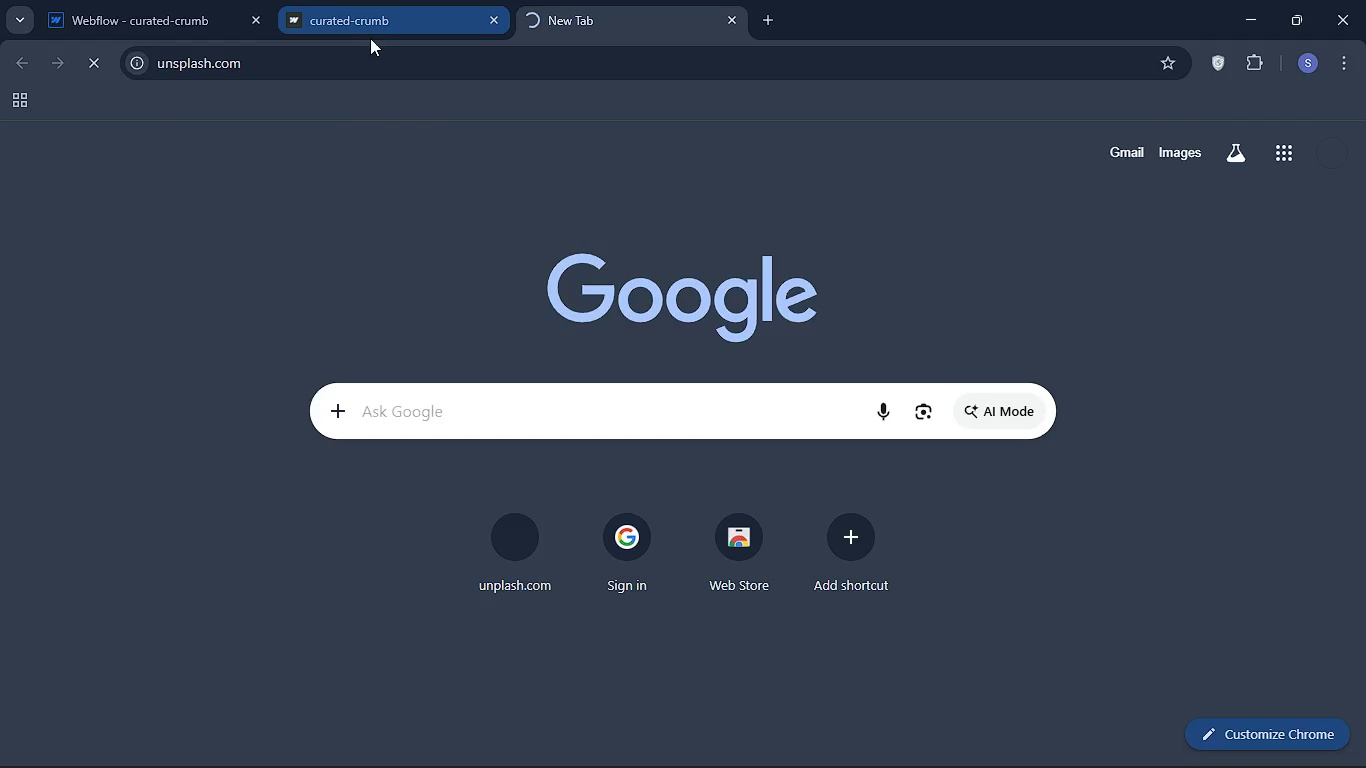 
left_click([258, 123])
 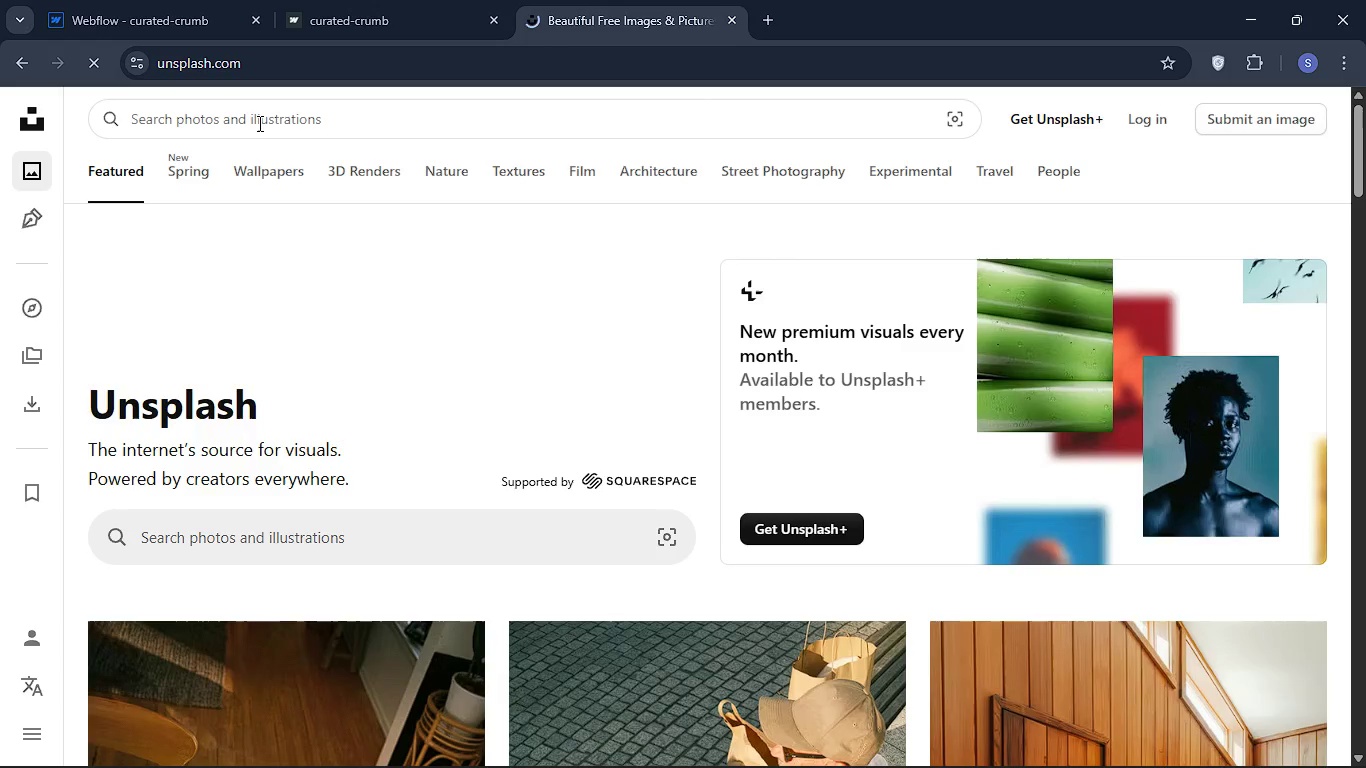 
type(corpora)
 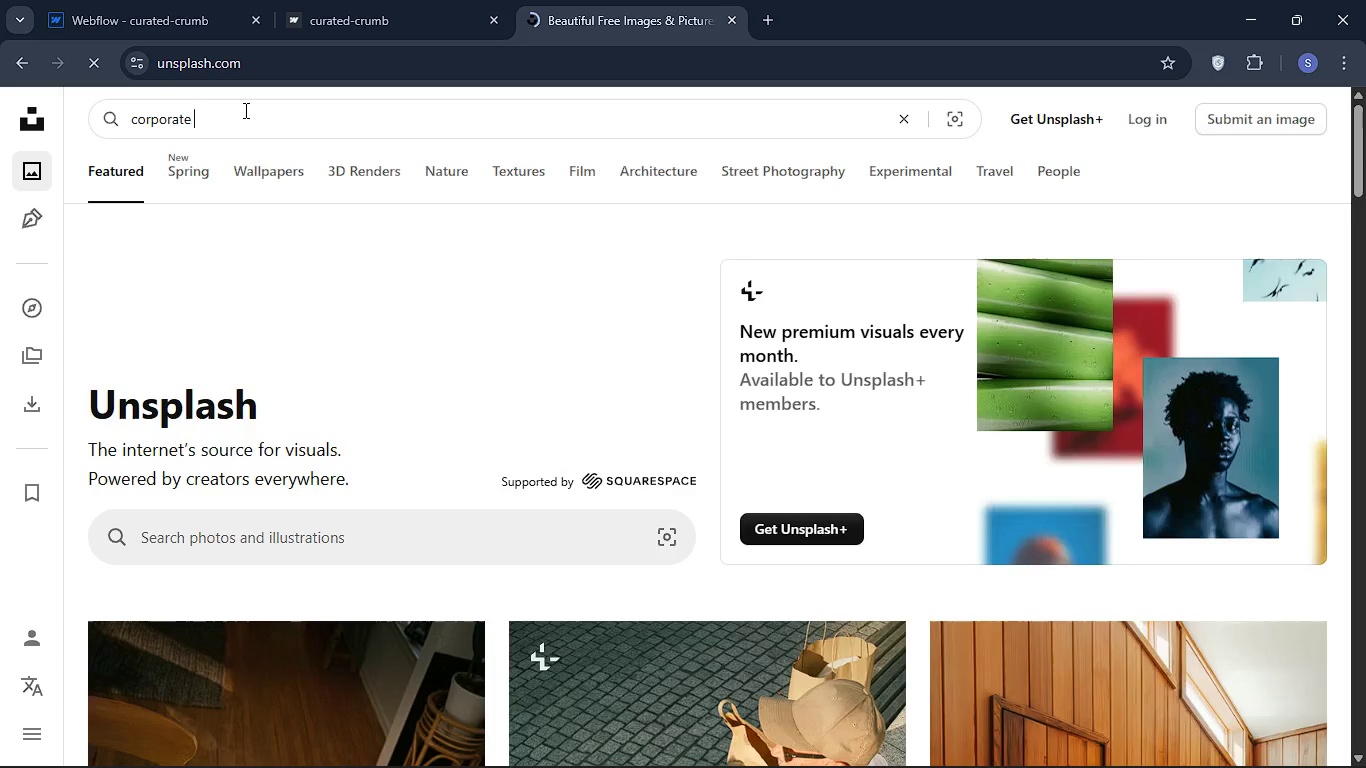 
type(te )
 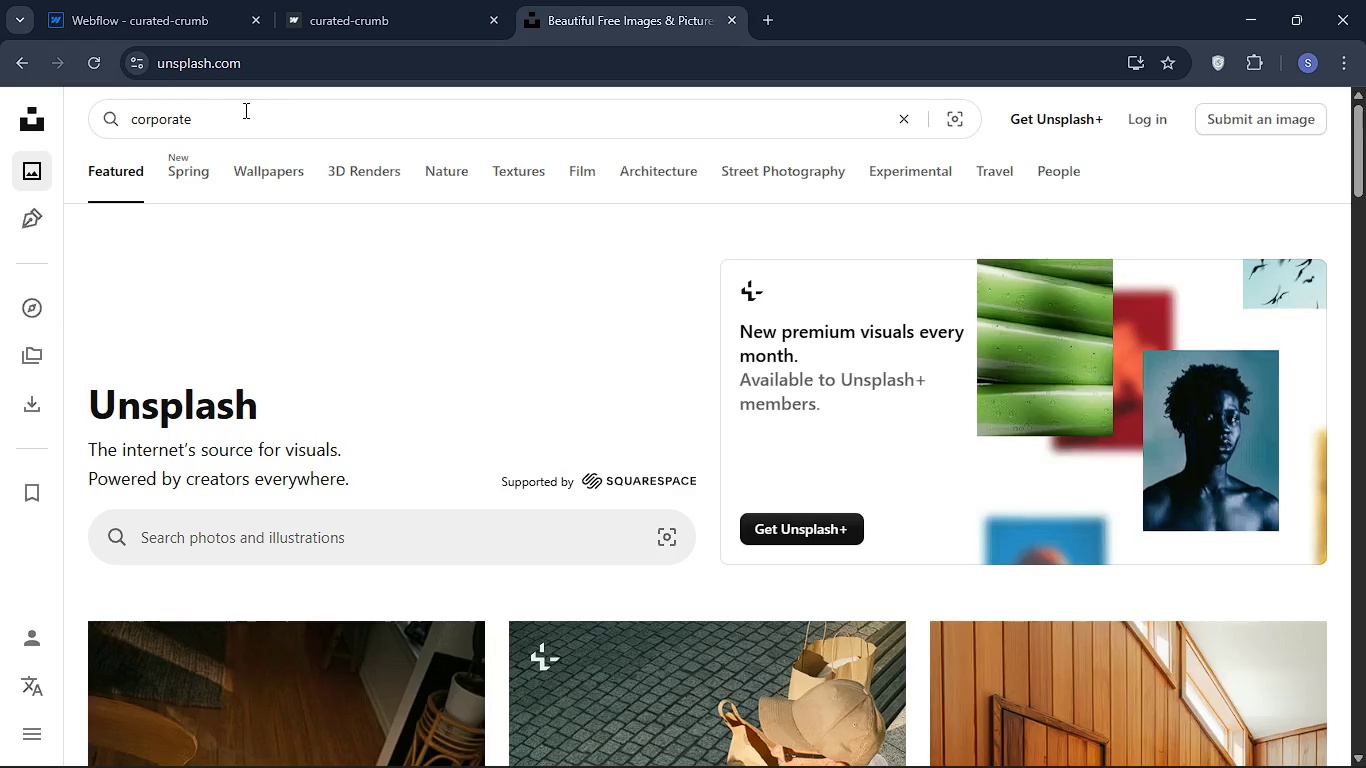 
type(cat)
 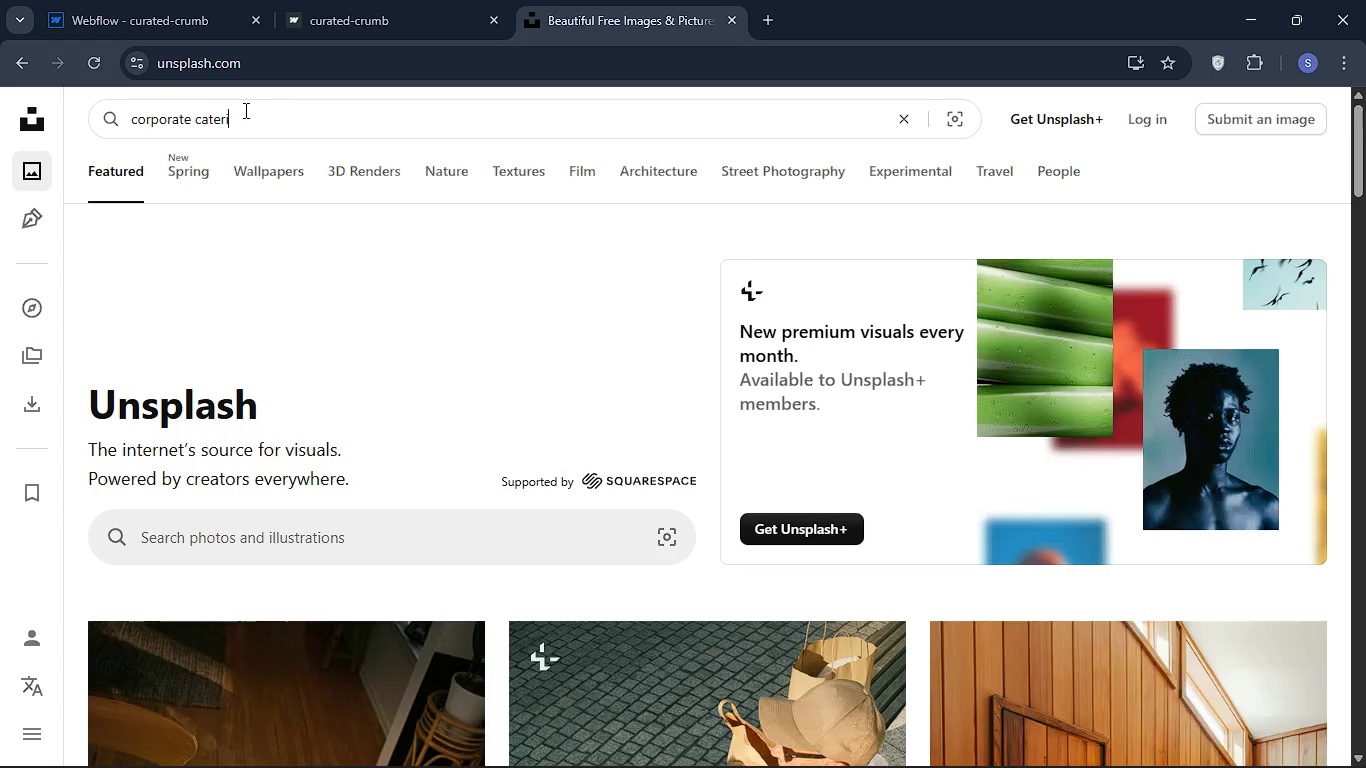 
left_click([244, 110])
 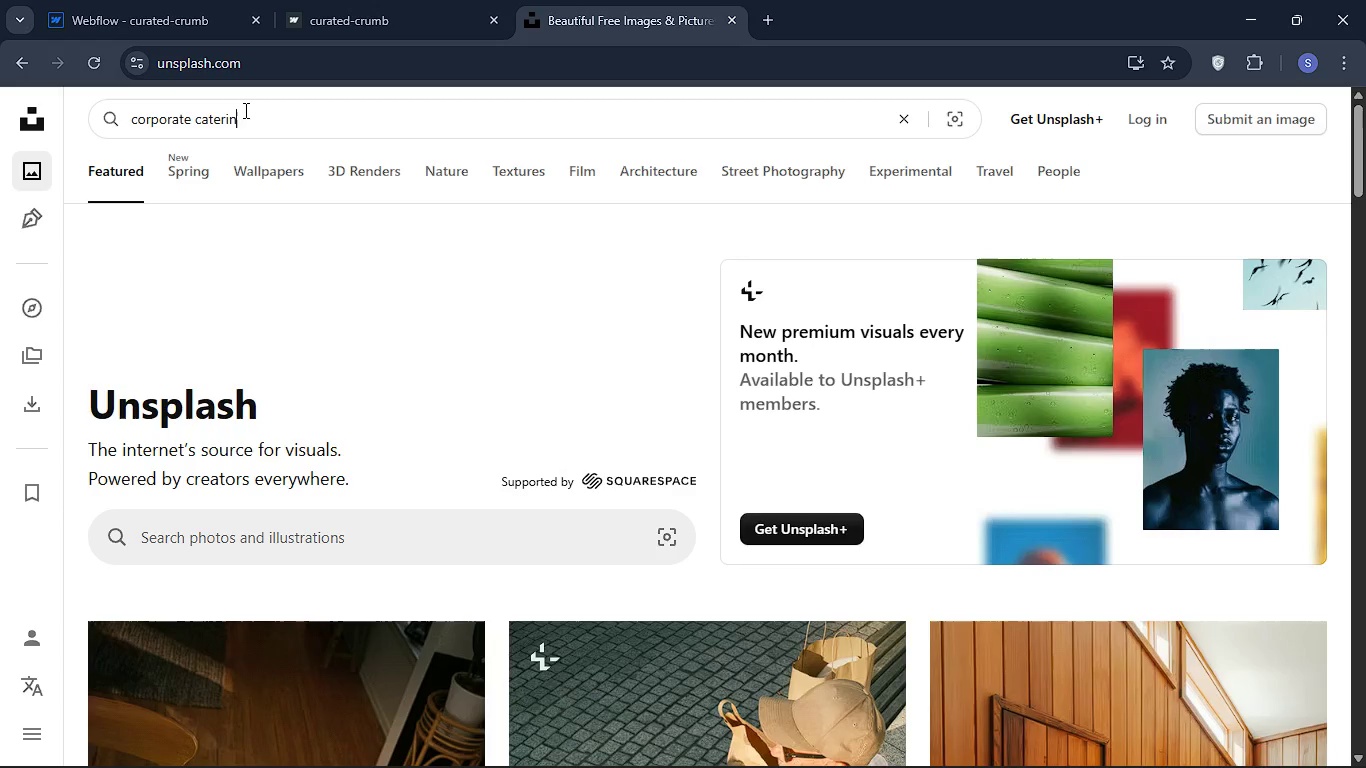 
type(ering )
key(Backspace)
 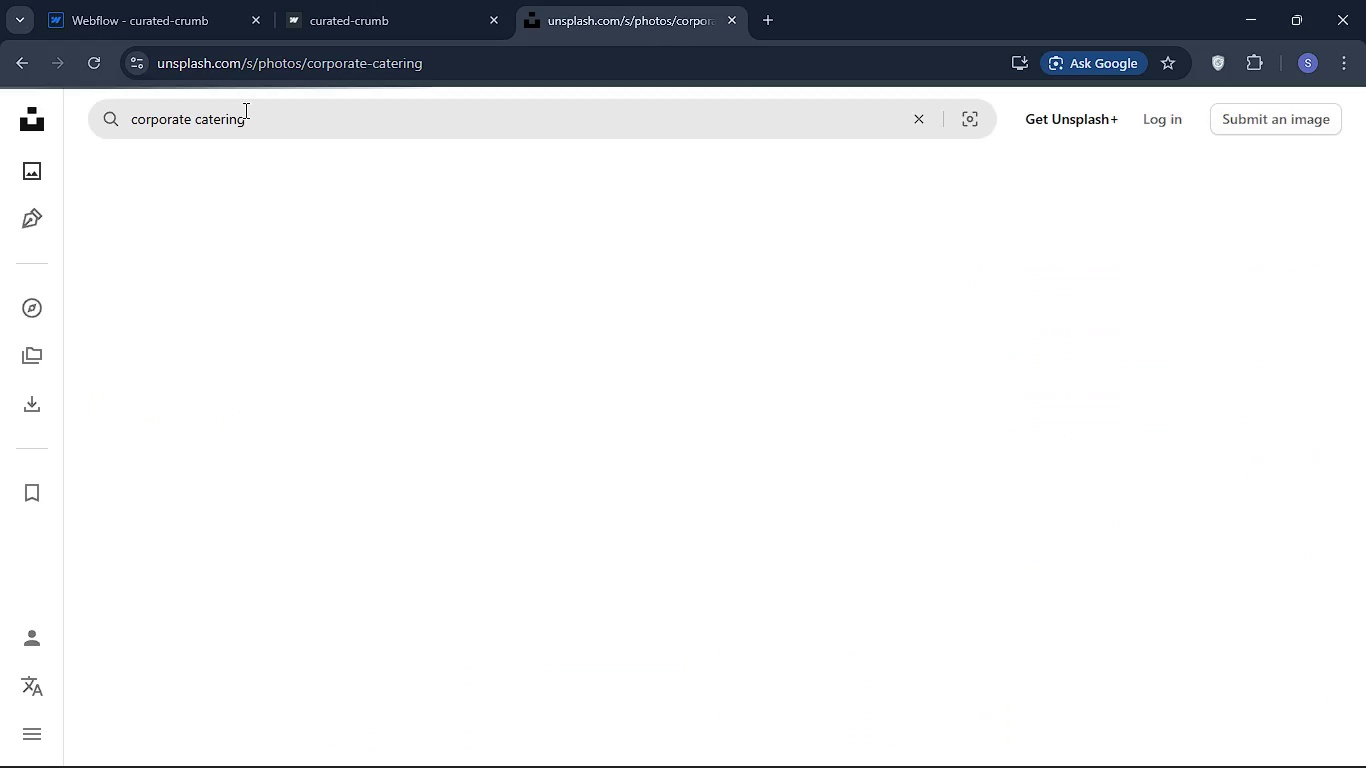 
key(Enter)
 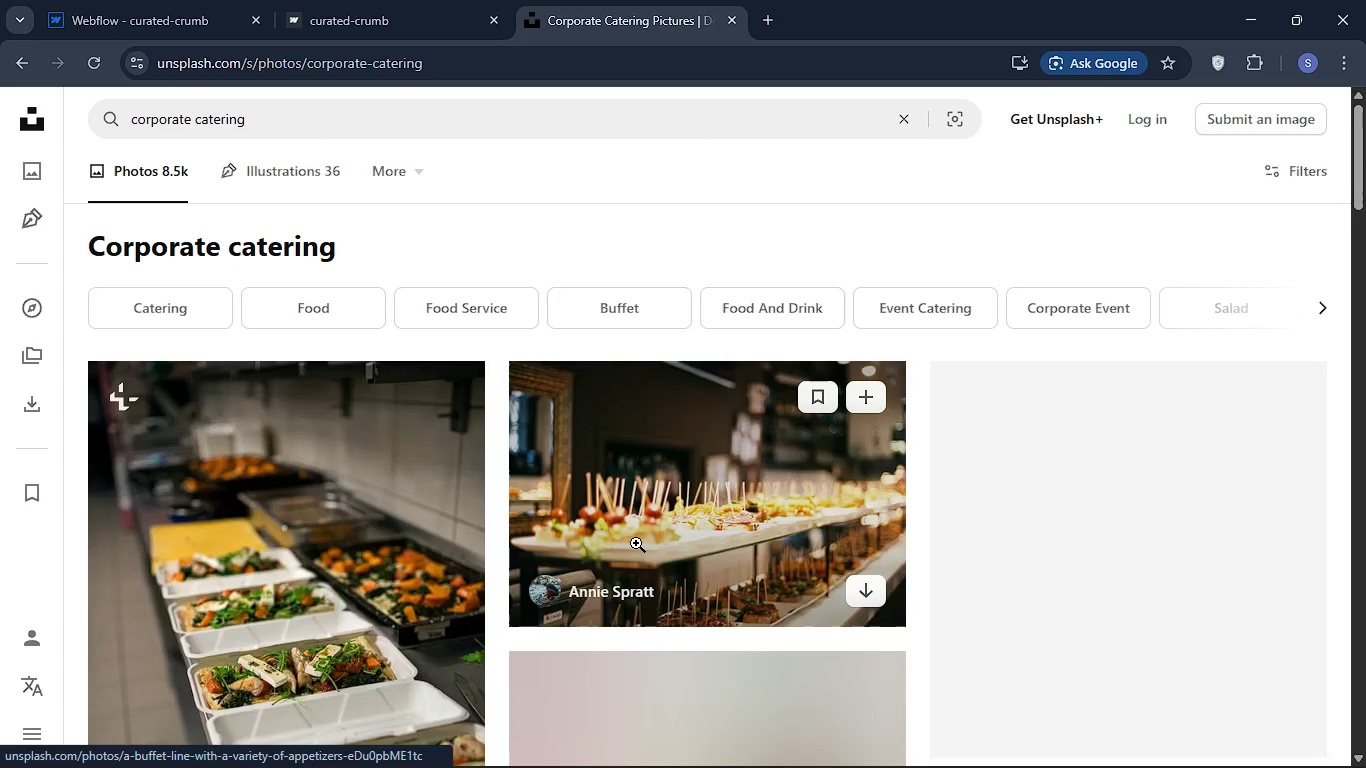 
scroll: coordinate [636, 543], scroll_direction: down, amount: 1.0
 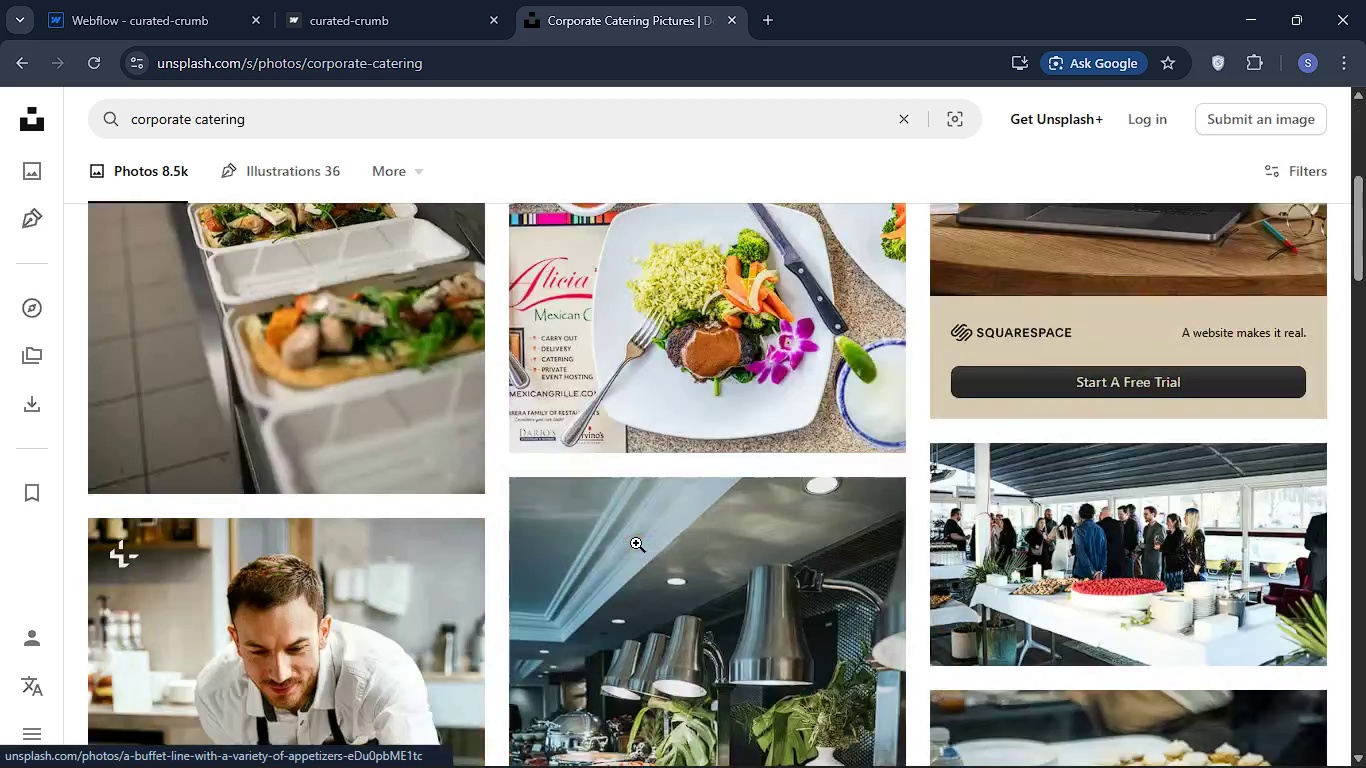 
scroll: coordinate [636, 543], scroll_direction: up, amount: 1.0
 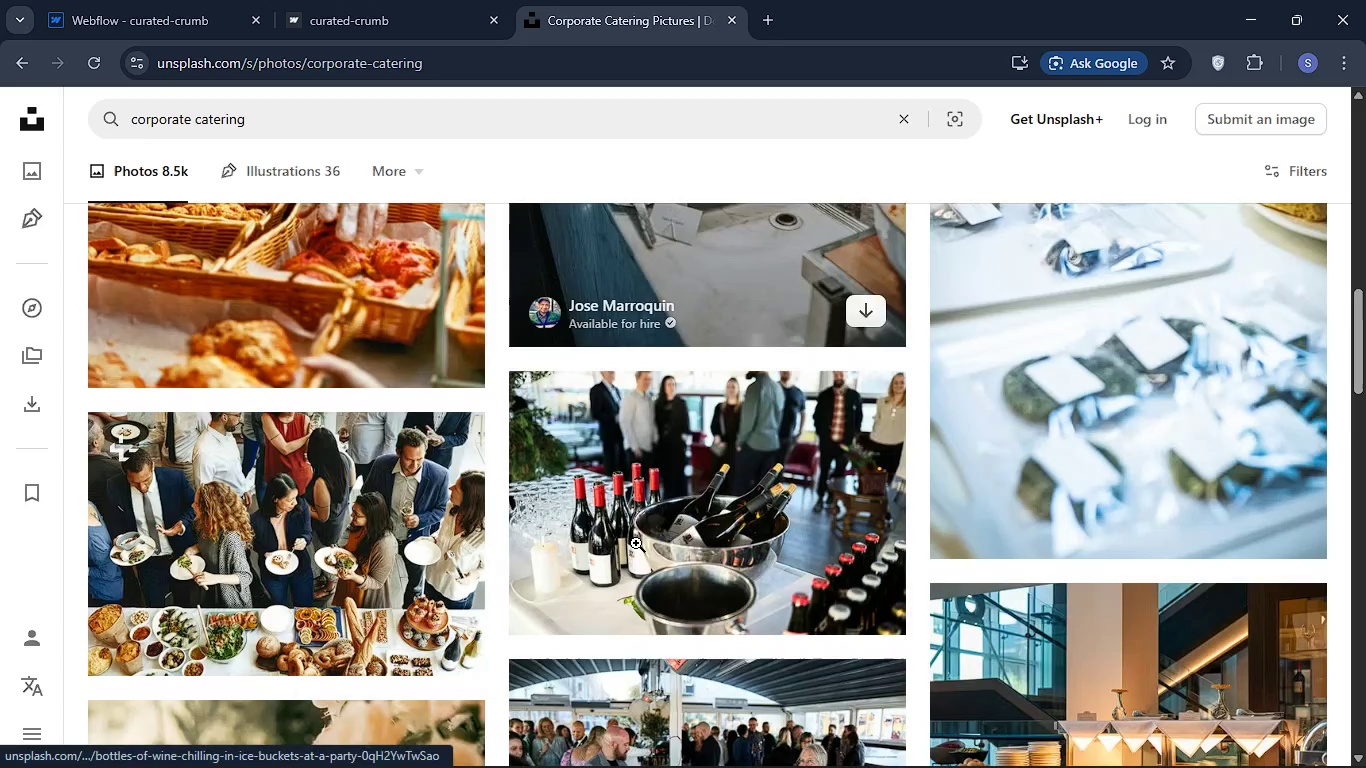 
scroll: coordinate [636, 543], scroll_direction: down, amount: 1.0
 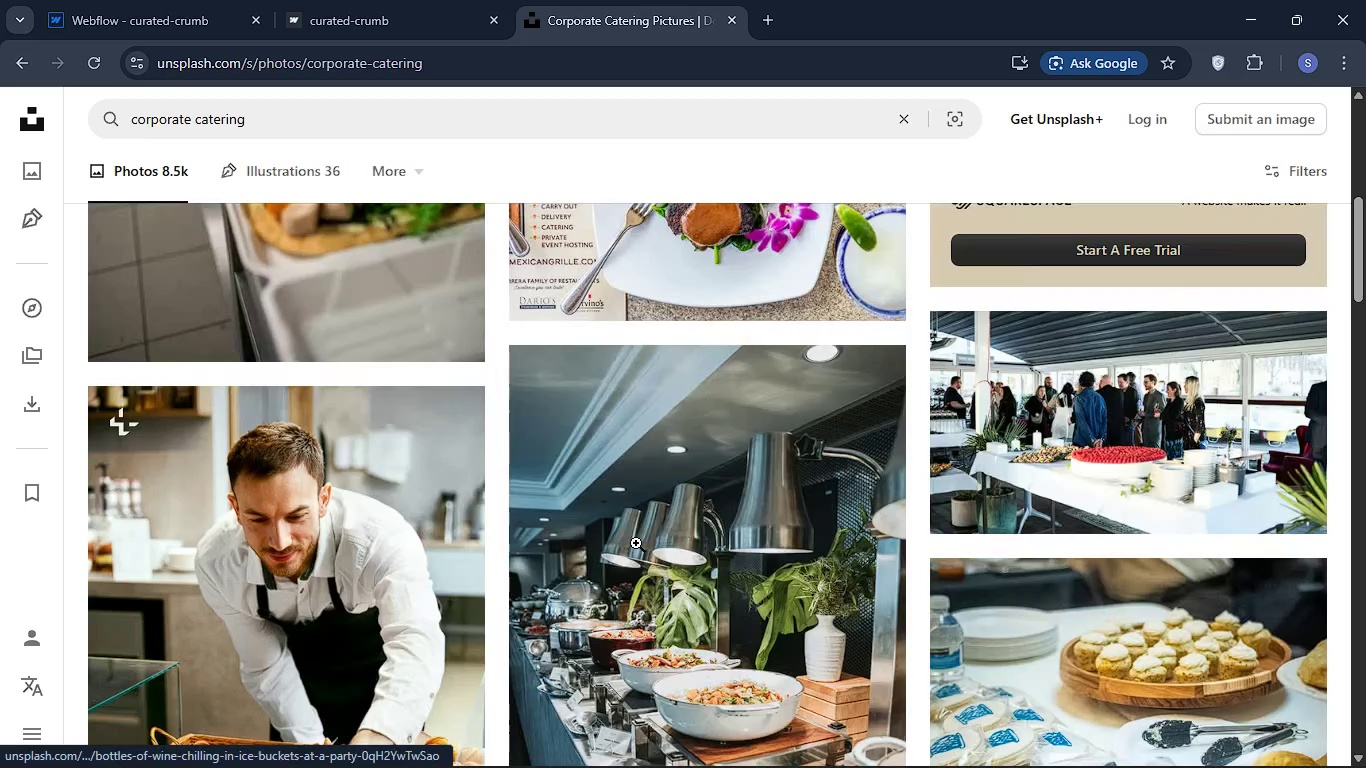 
scroll: coordinate [636, 543], scroll_direction: up, amount: 1.0
 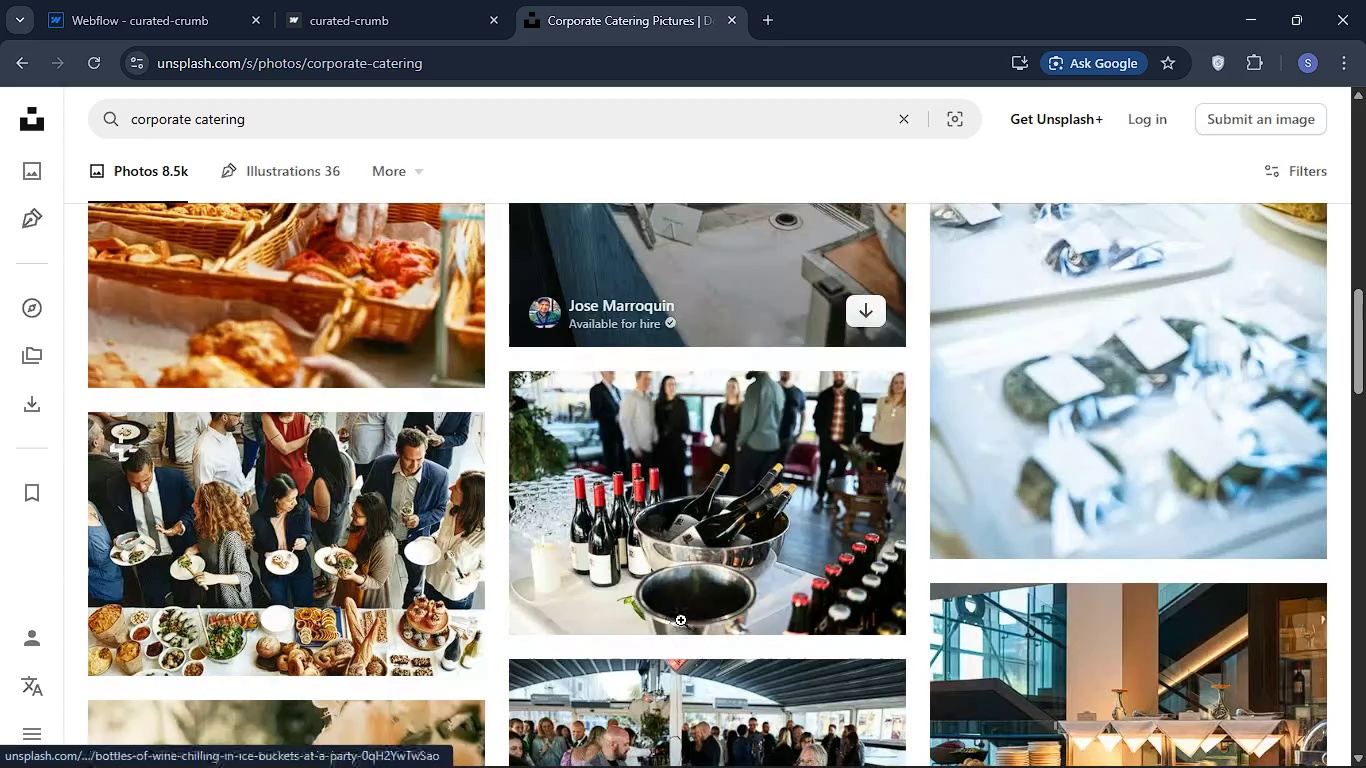 
scroll: coordinate [674, 624], scroll_direction: down, amount: 1.0
 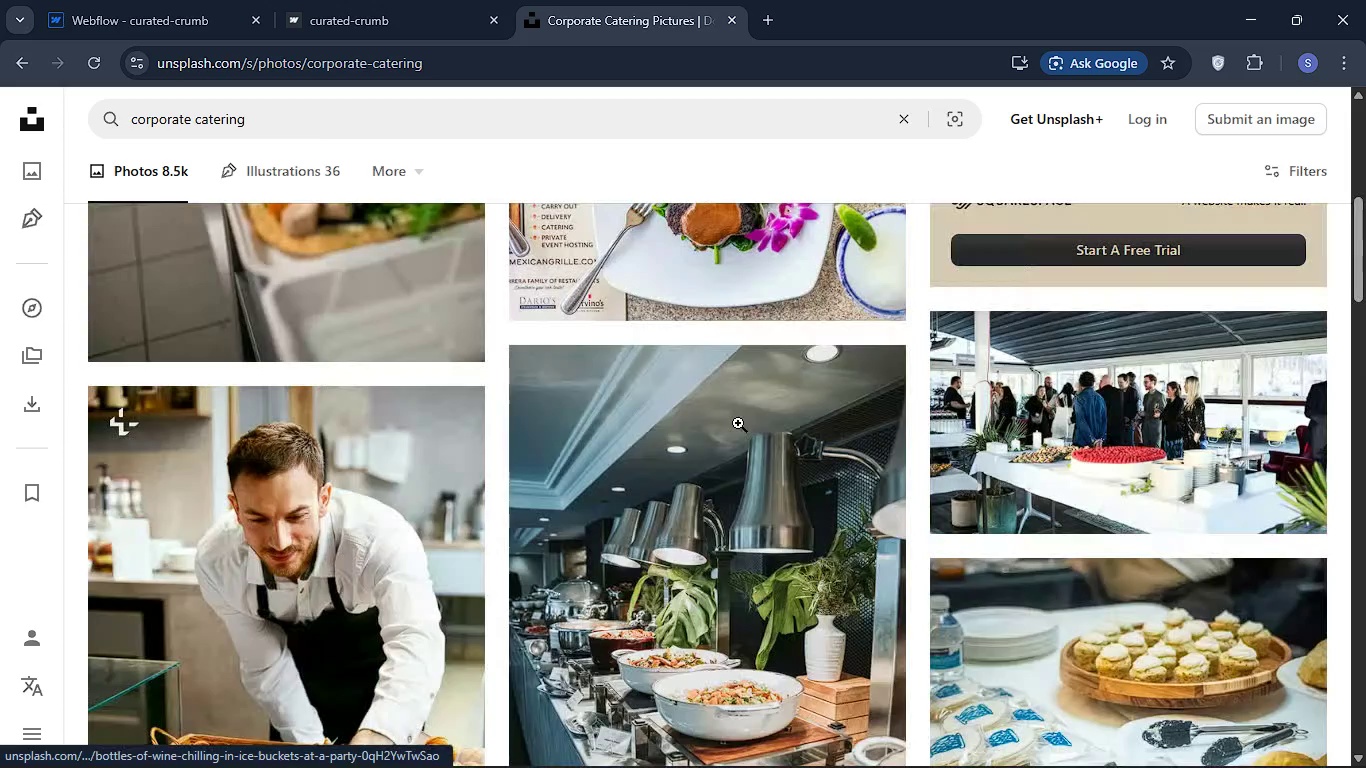 
scroll: coordinate [753, 569], scroll_direction: up, amount: 2.0
 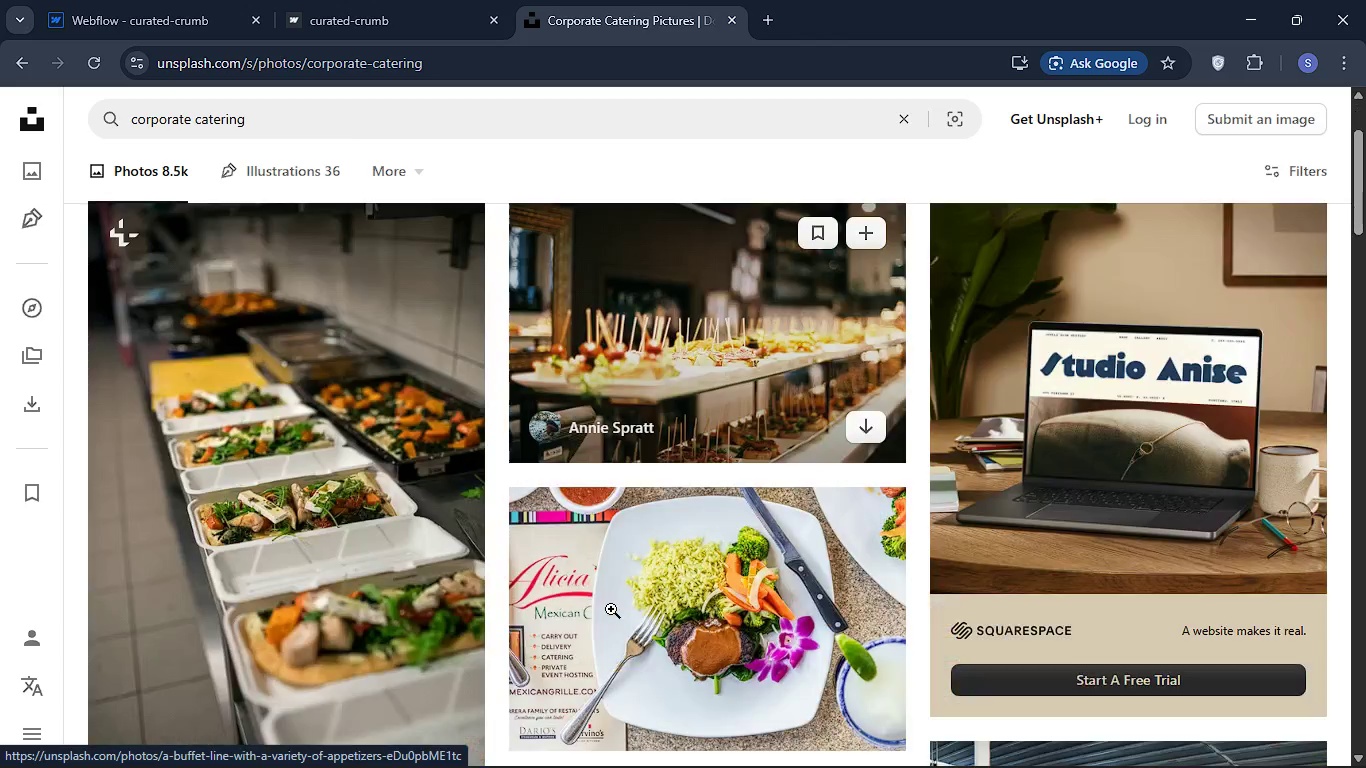 
scroll: coordinate [611, 609], scroll_direction: down, amount: 1.0
 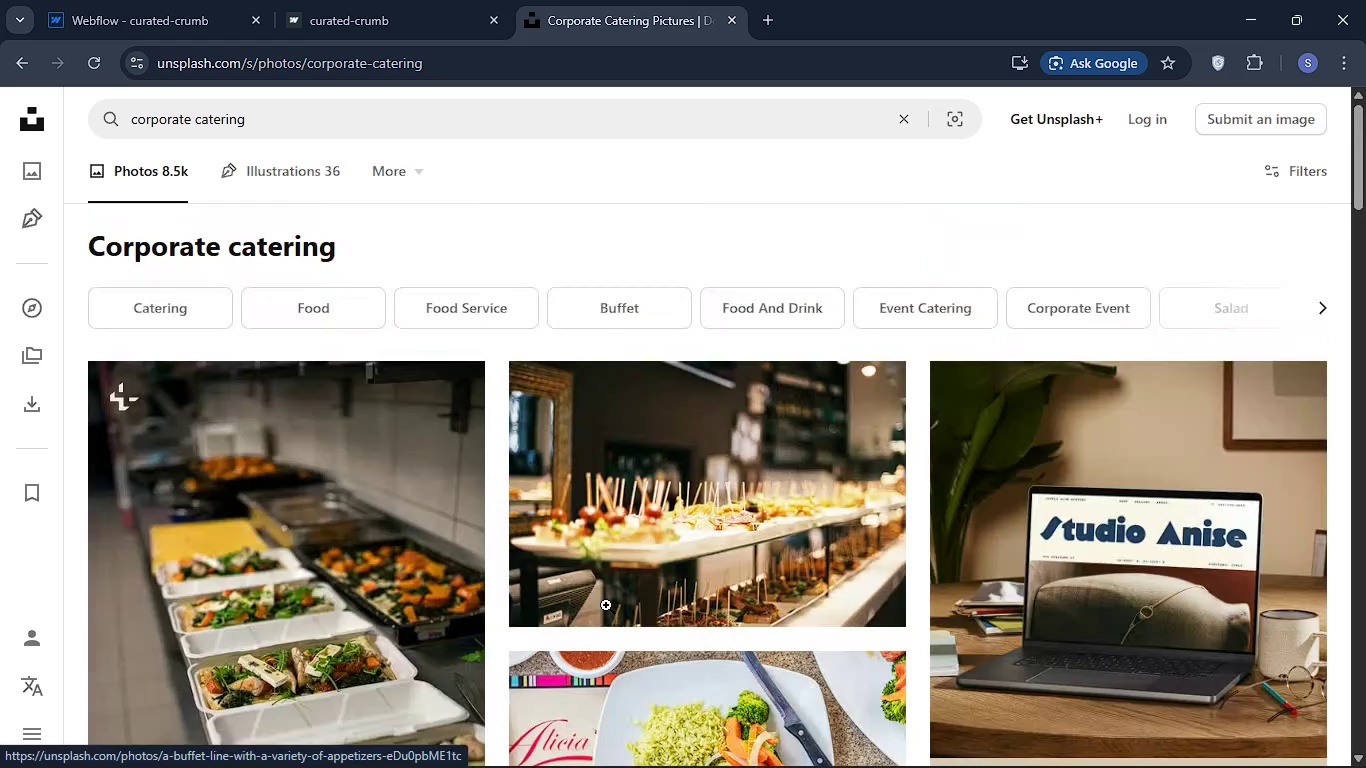 
scroll: coordinate [606, 605], scroll_direction: up, amount: 1.0
 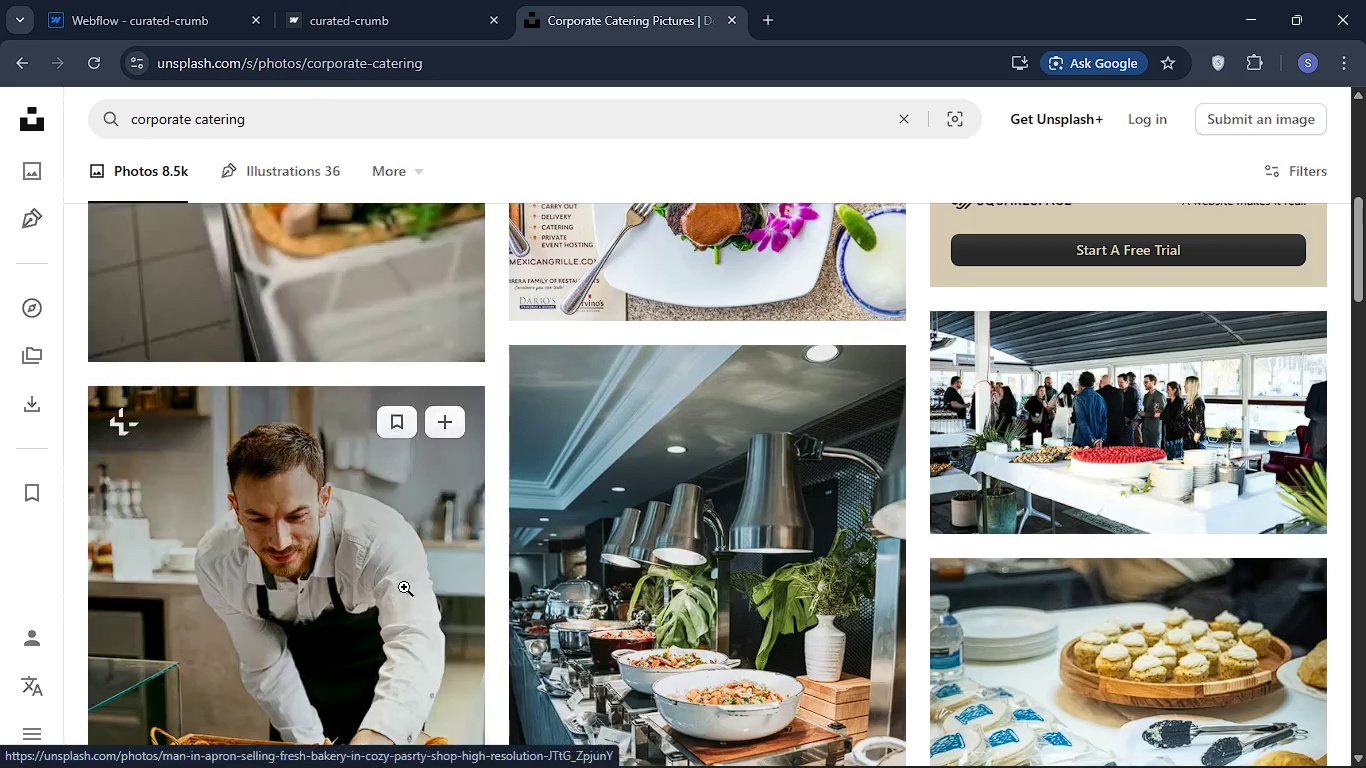 
scroll: coordinate [401, 620], scroll_direction: down, amount: 1.0
 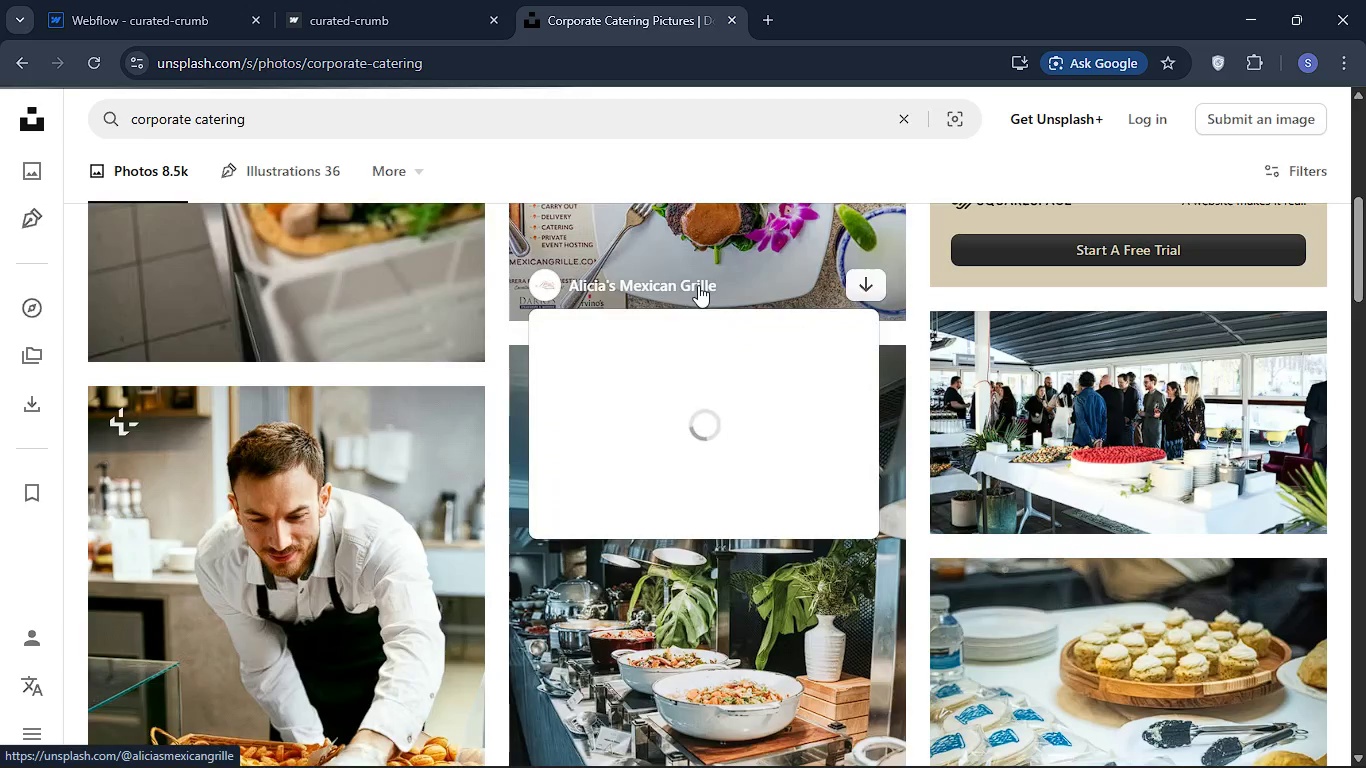 
scroll: coordinate [698, 285], scroll_direction: up, amount: 1.0
 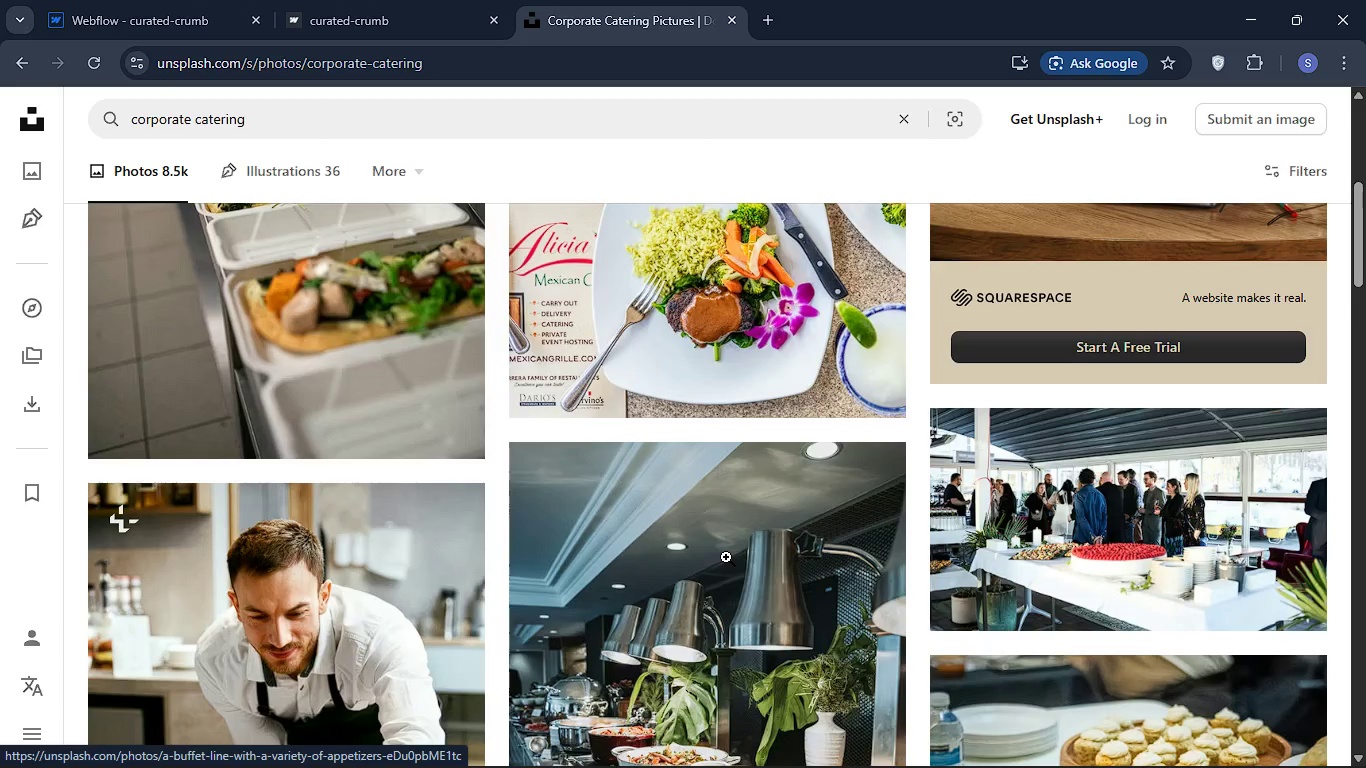 
scroll: coordinate [749, 556], scroll_direction: down, amount: 3.0
 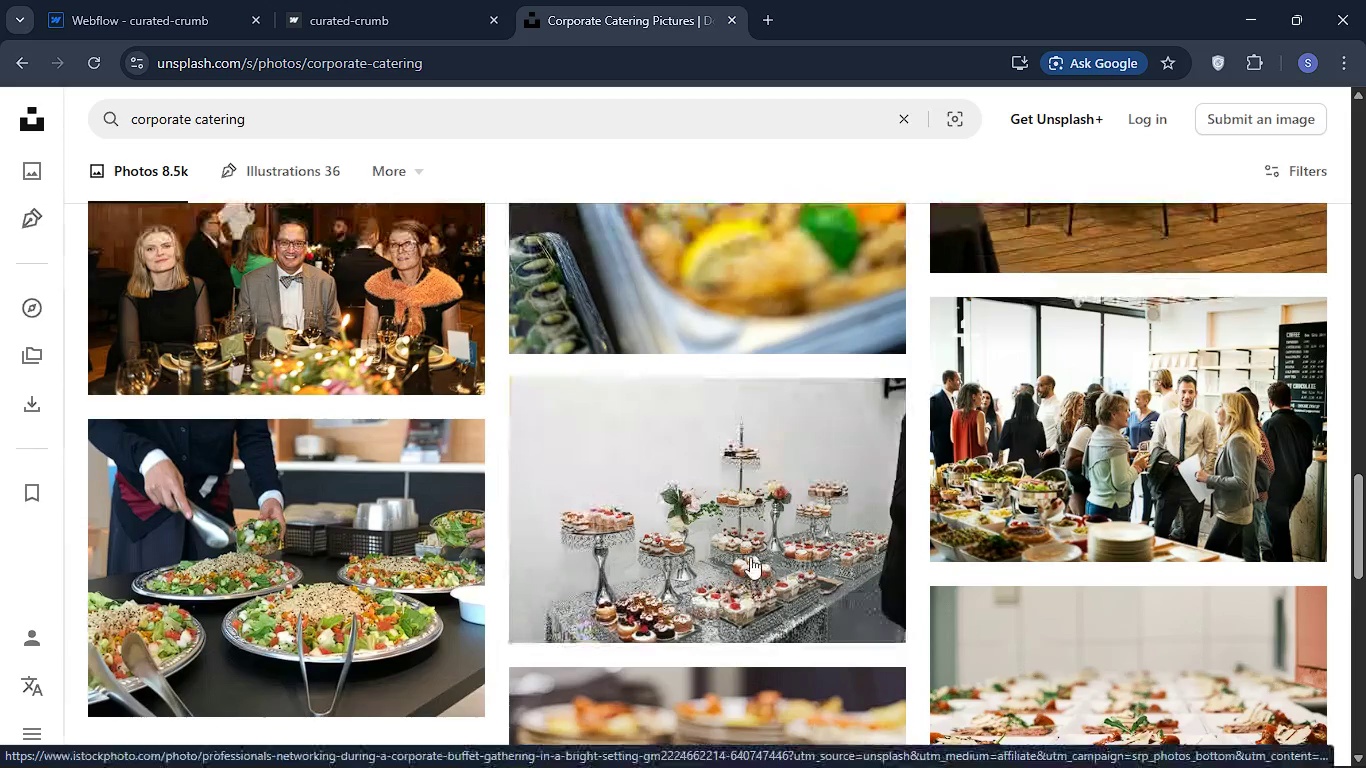 
scroll: coordinate [750, 557], scroll_direction: up, amount: 1.0
 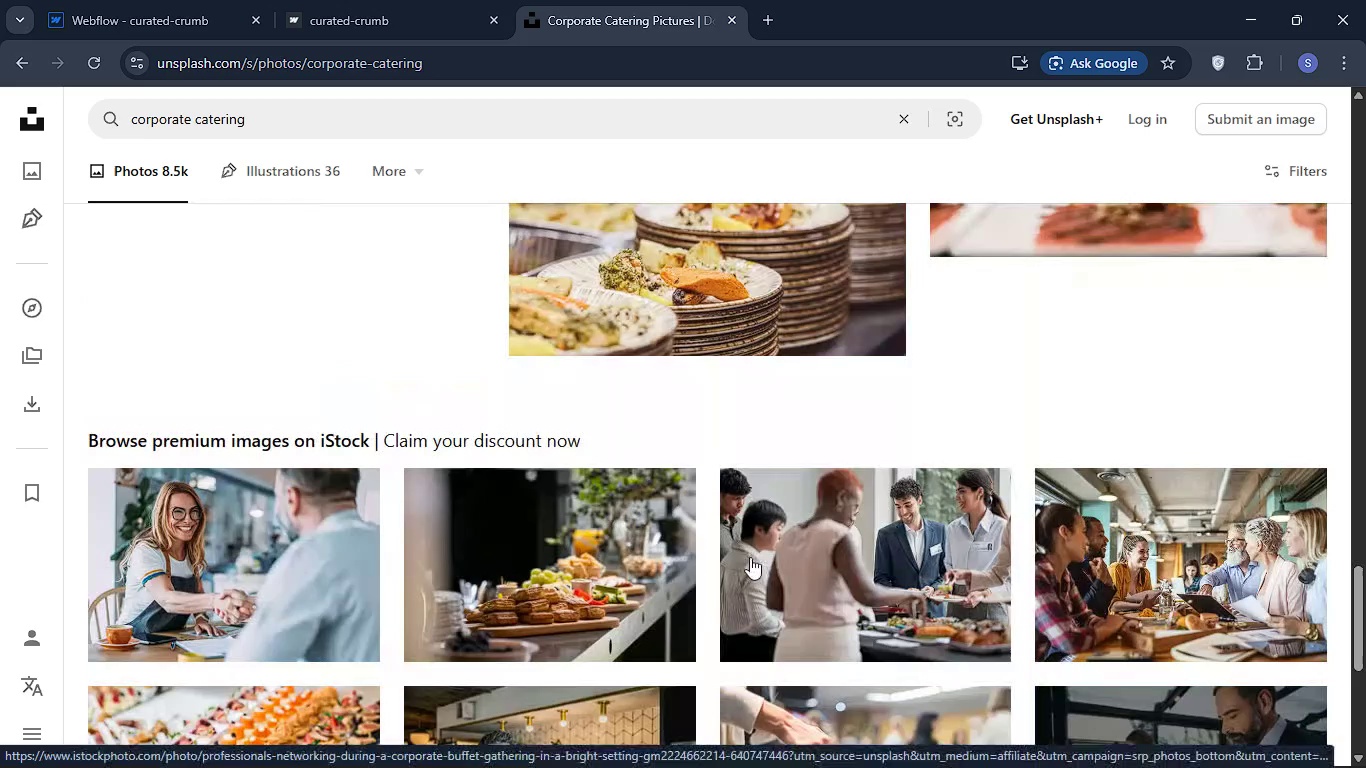 
scroll: coordinate [750, 557], scroll_direction: down, amount: 1.0
 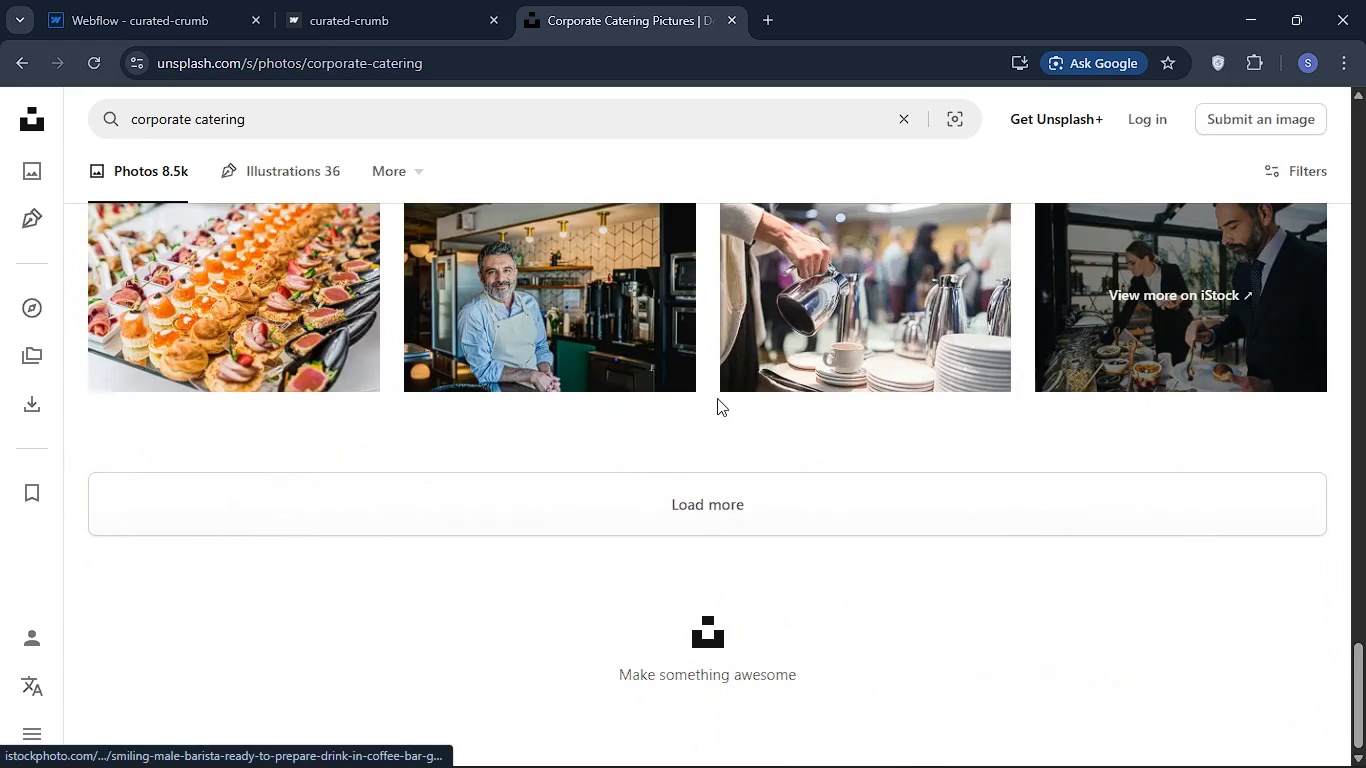 
scroll: coordinate [733, 506], scroll_direction: up, amount: 5.0
 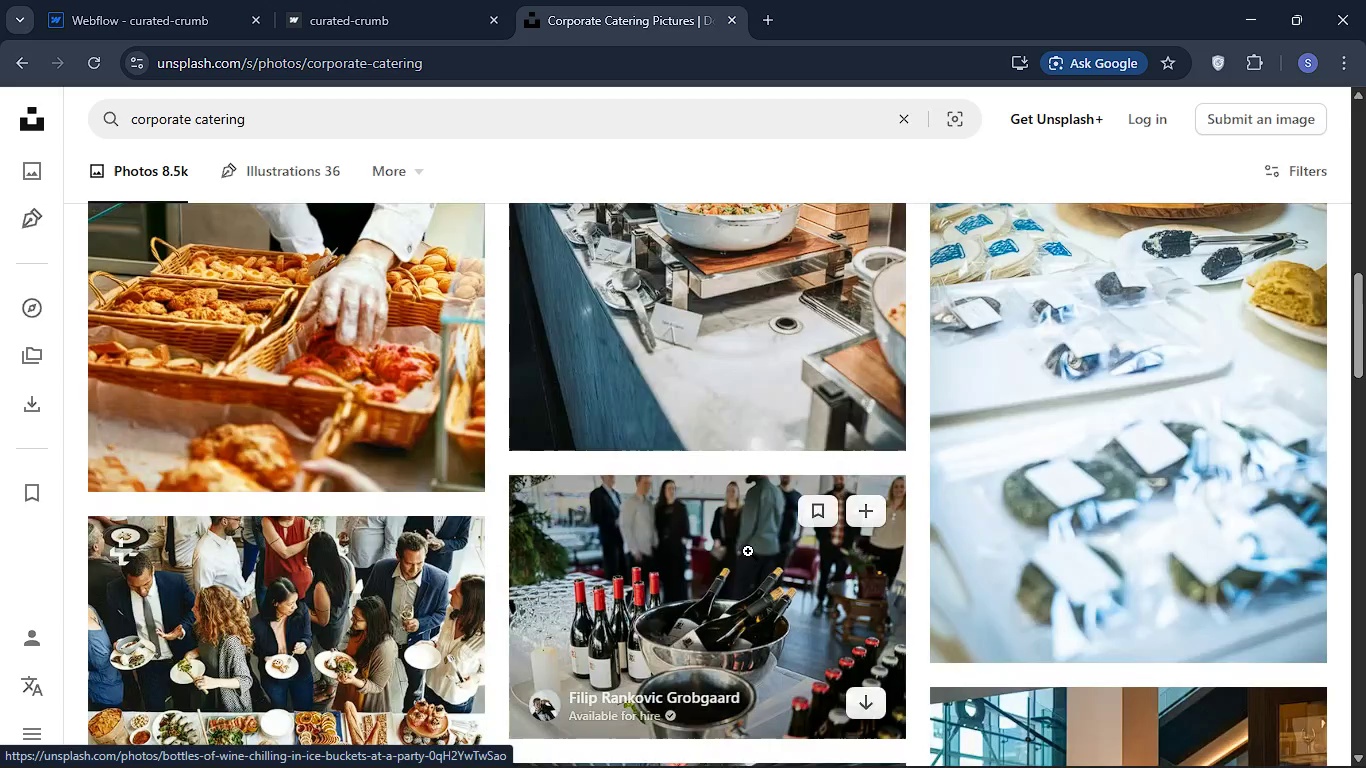 
scroll: coordinate [748, 551], scroll_direction: none, amount: 0.0
 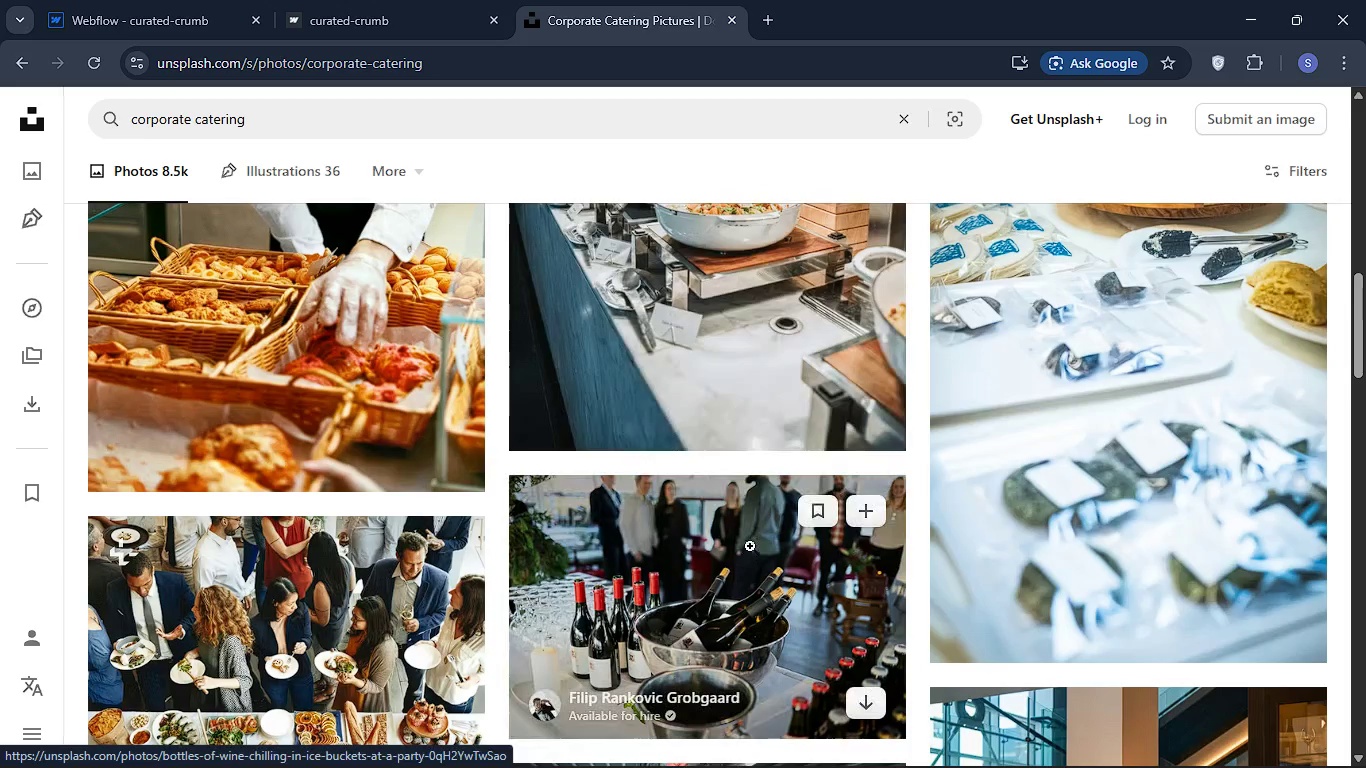 
scroll: coordinate [748, 551], scroll_direction: down, amount: 1.0
 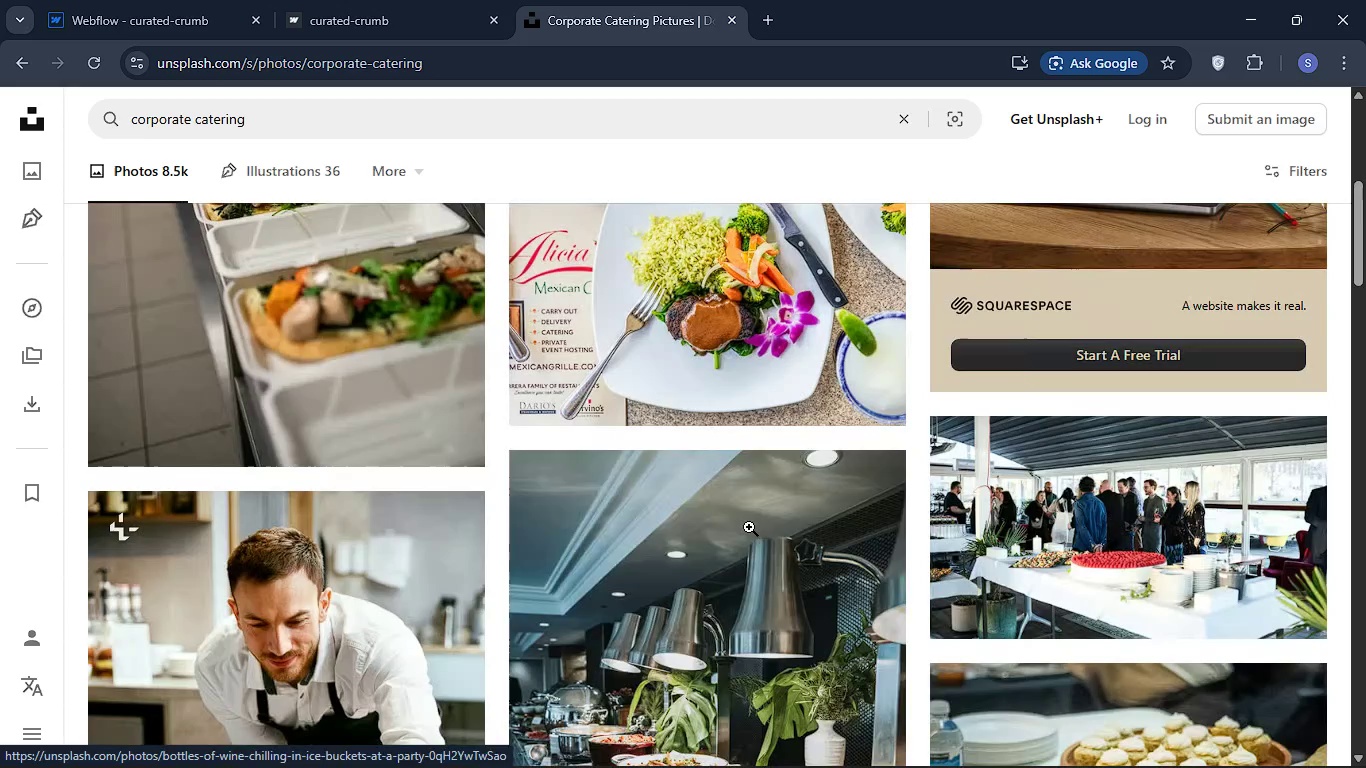 
scroll: coordinate [749, 527], scroll_direction: up, amount: 1.0
 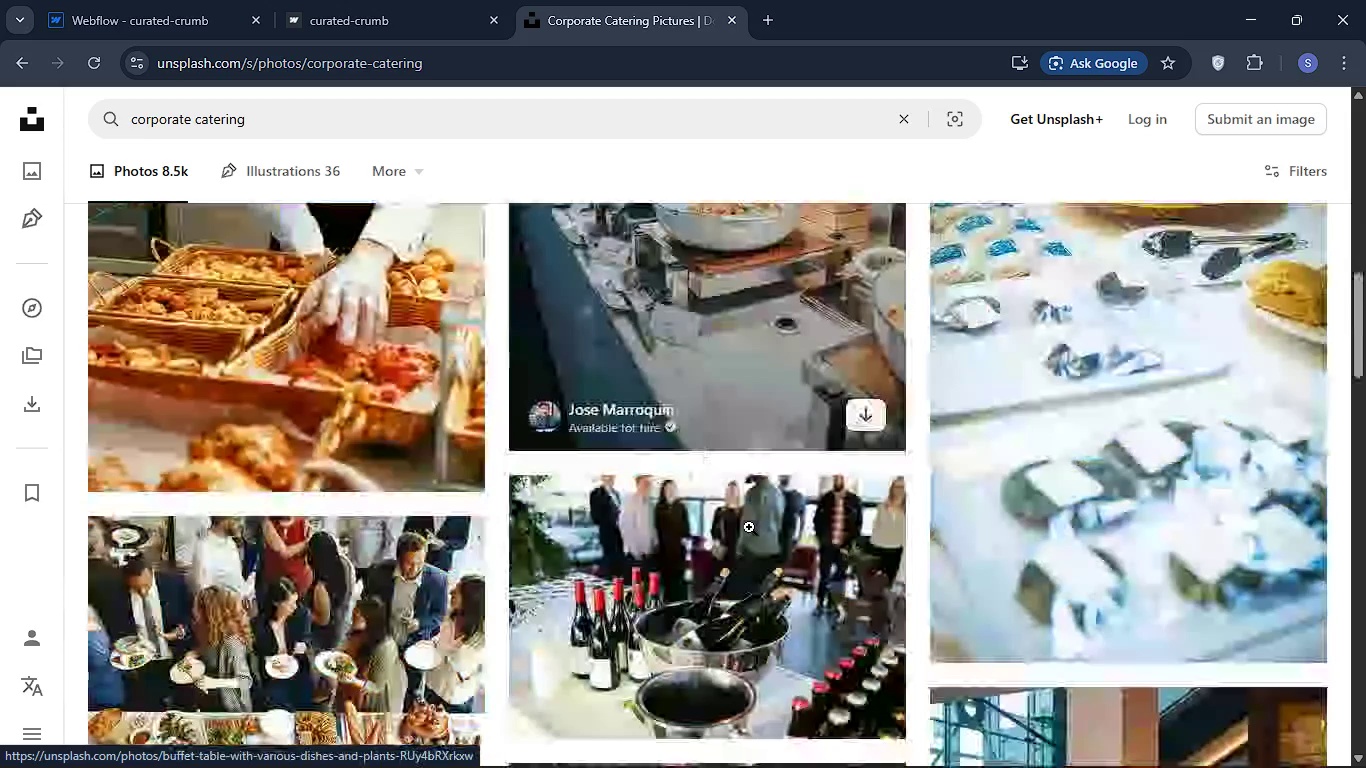 
scroll: coordinate [749, 527], scroll_direction: down, amount: 1.0
 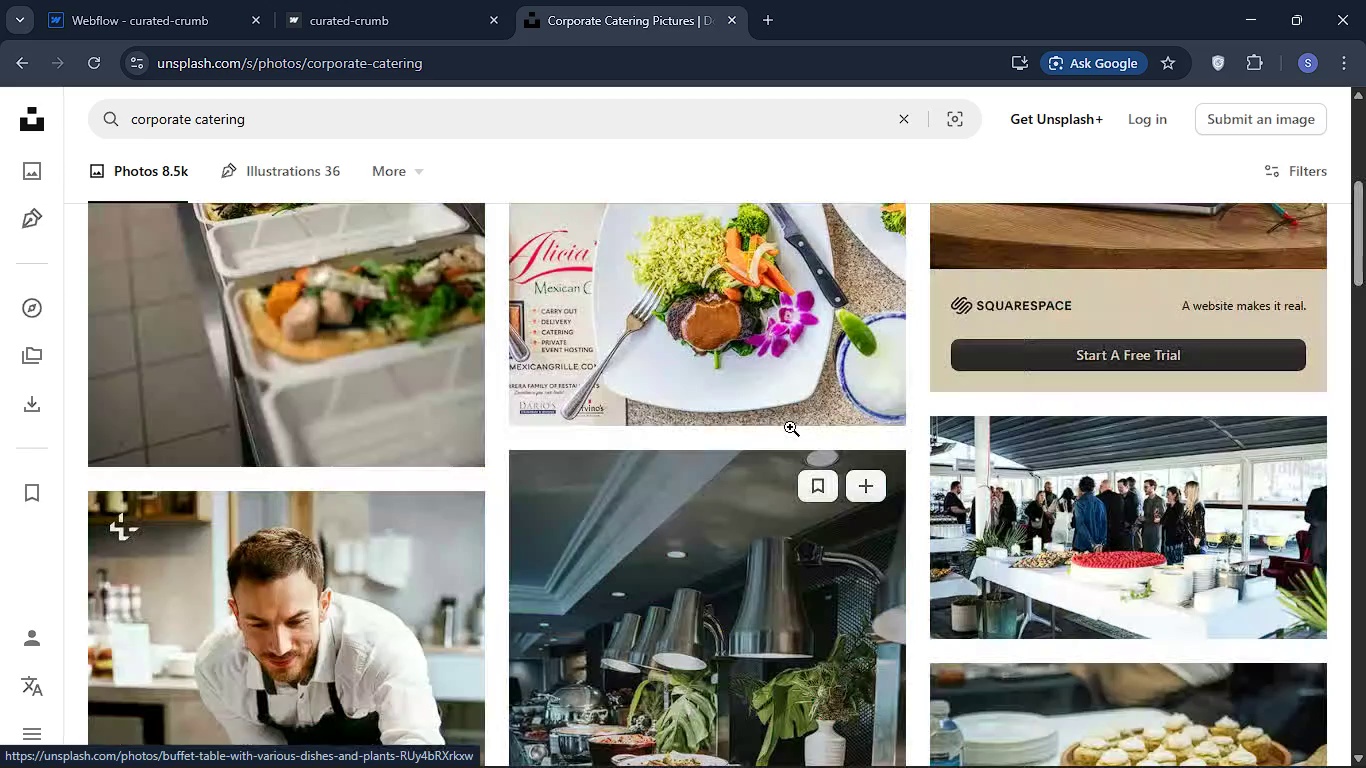 
scroll: coordinate [790, 427], scroll_direction: up, amount: 1.0
 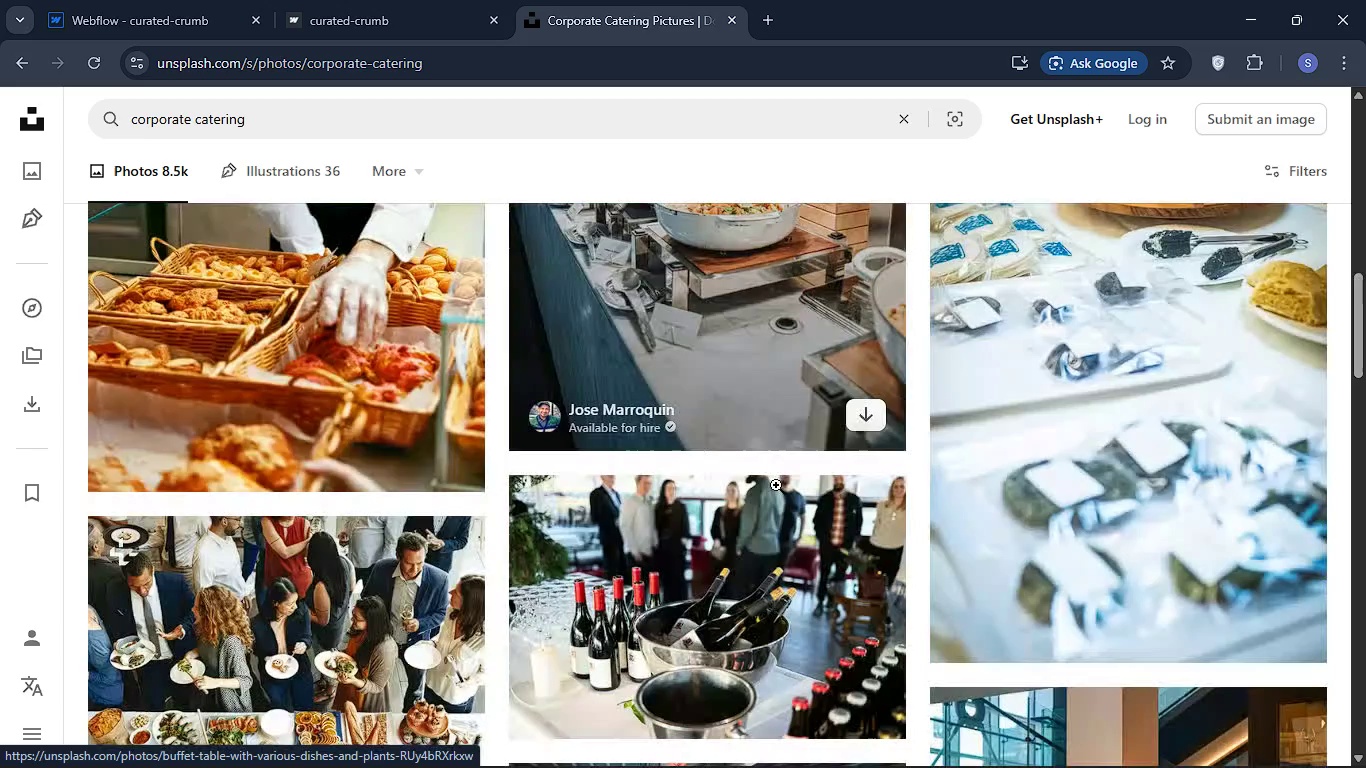 
scroll: coordinate [775, 484], scroll_direction: down, amount: 1.0
 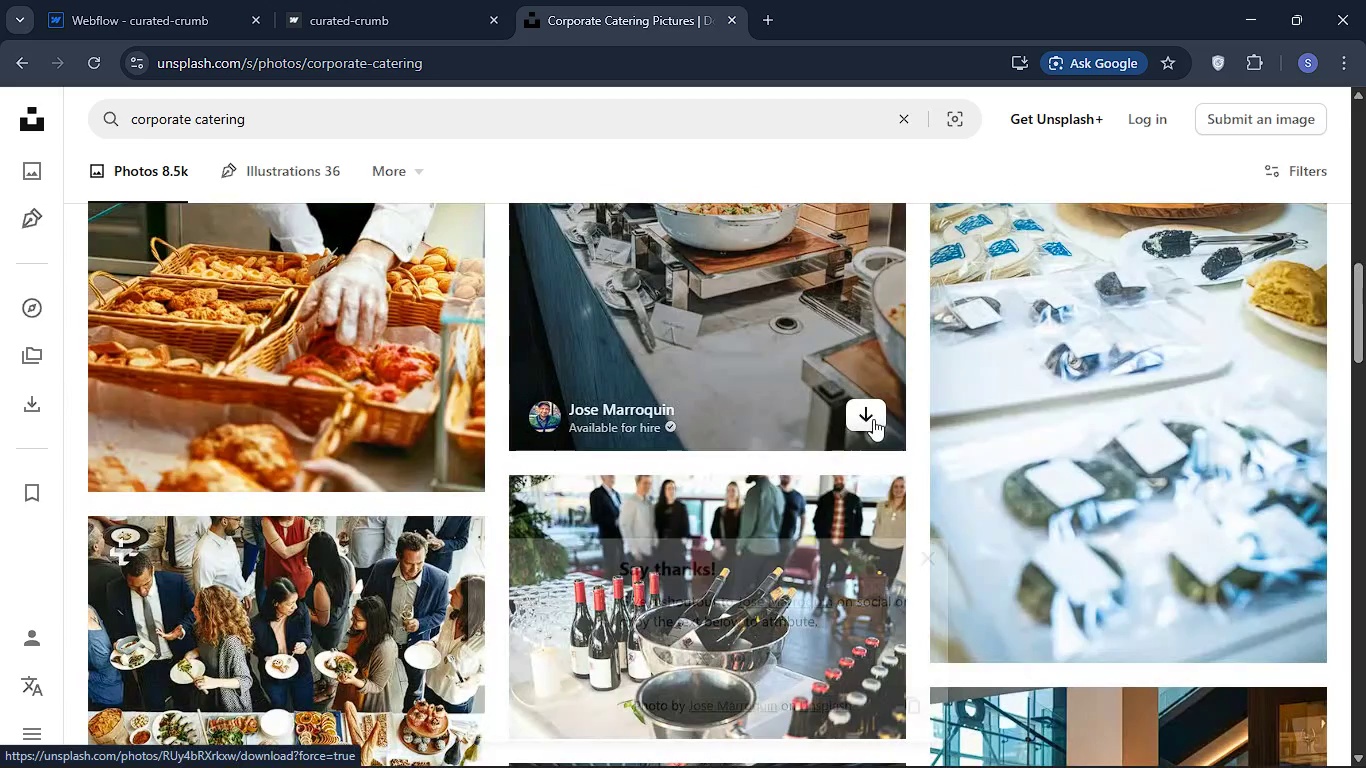 
left_click([873, 419])
 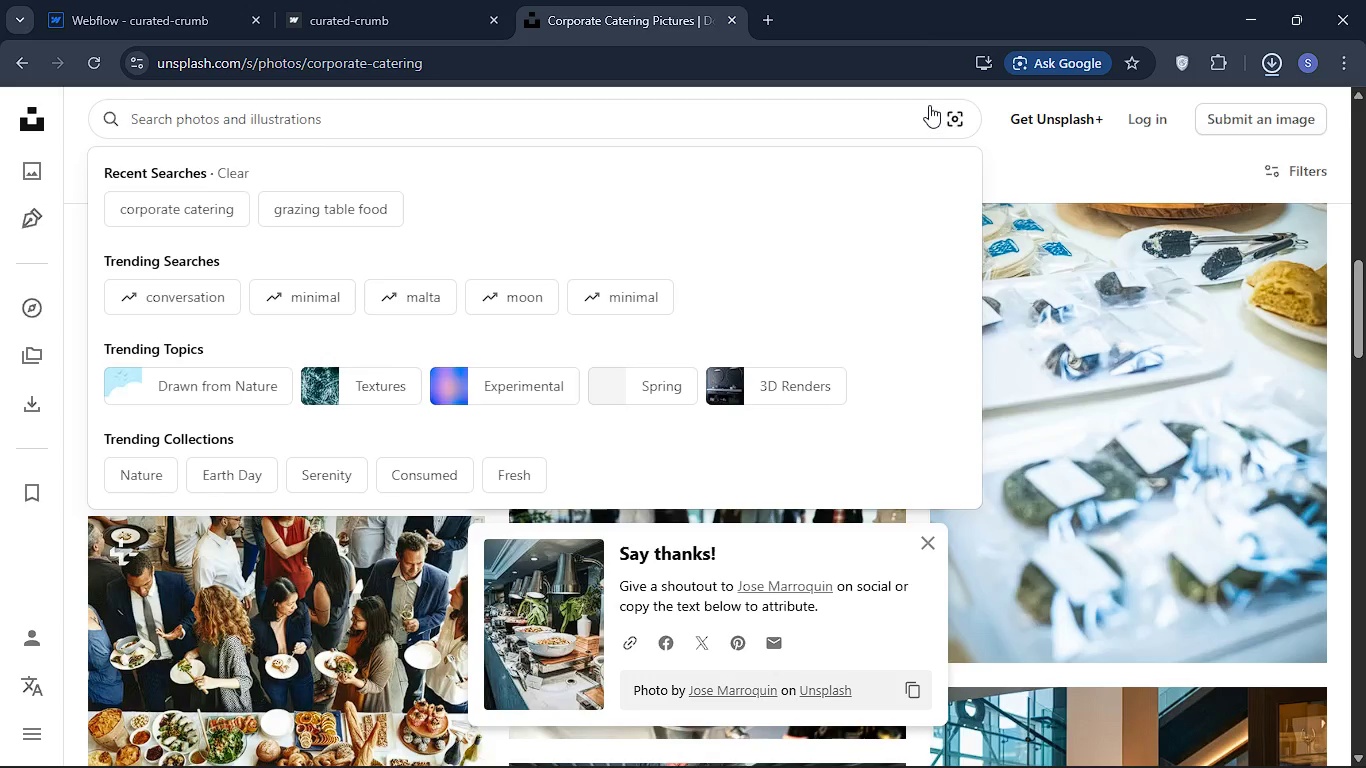 
wait(12.09)
 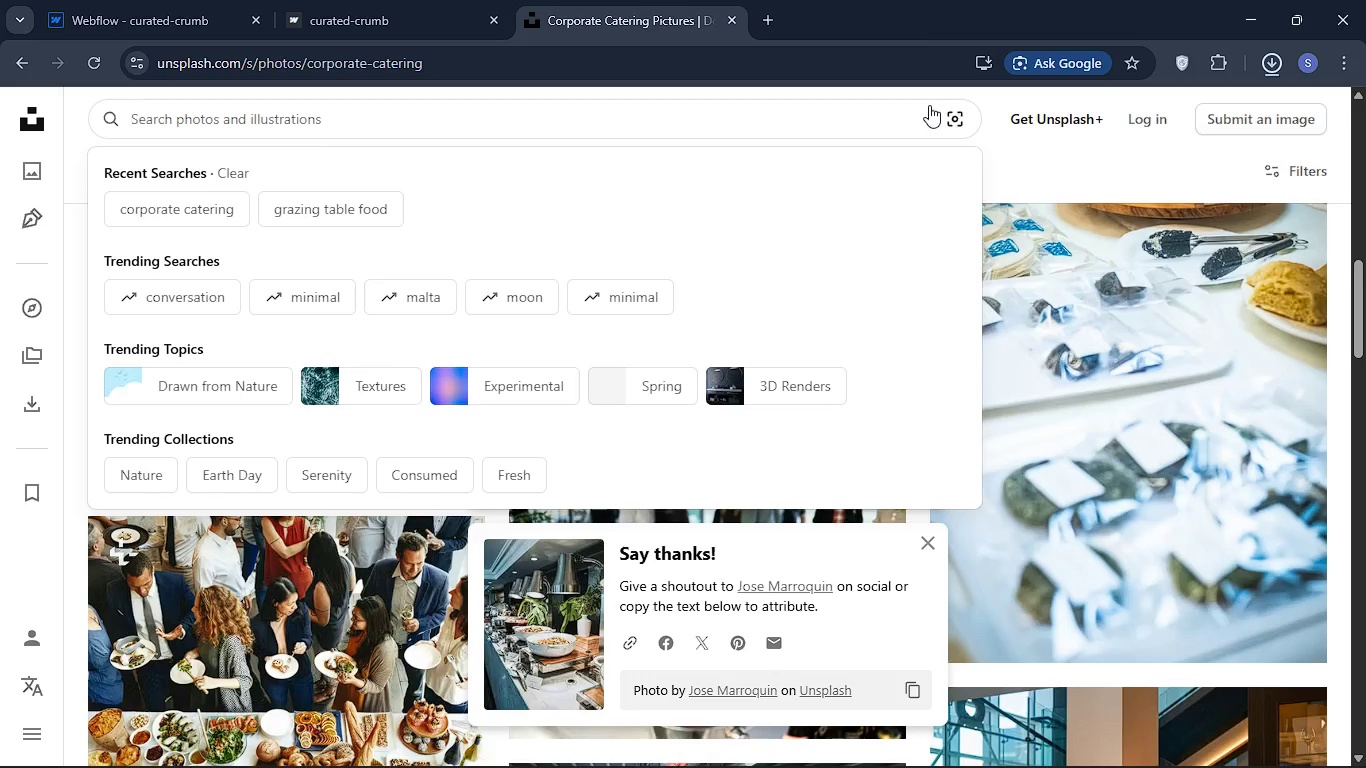 
type(wedding food)
 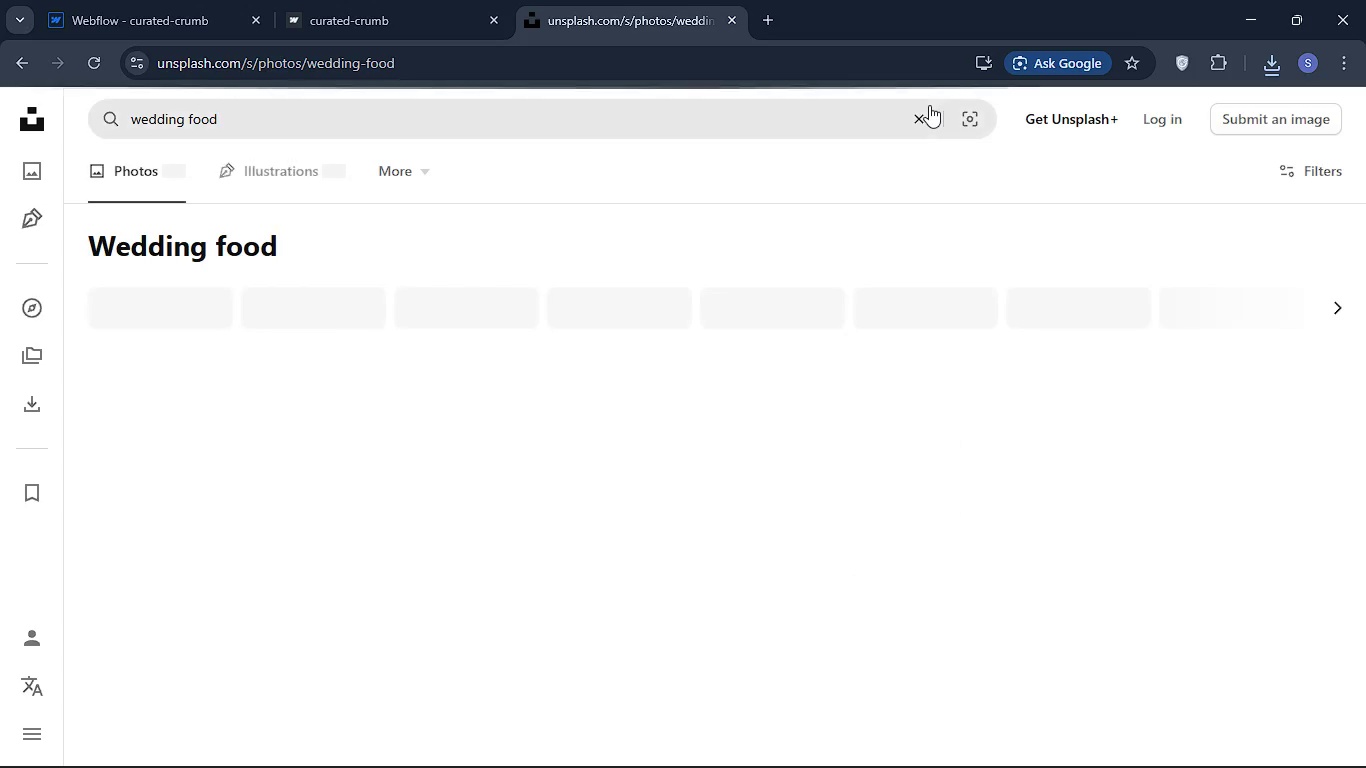 
key(Enter)
 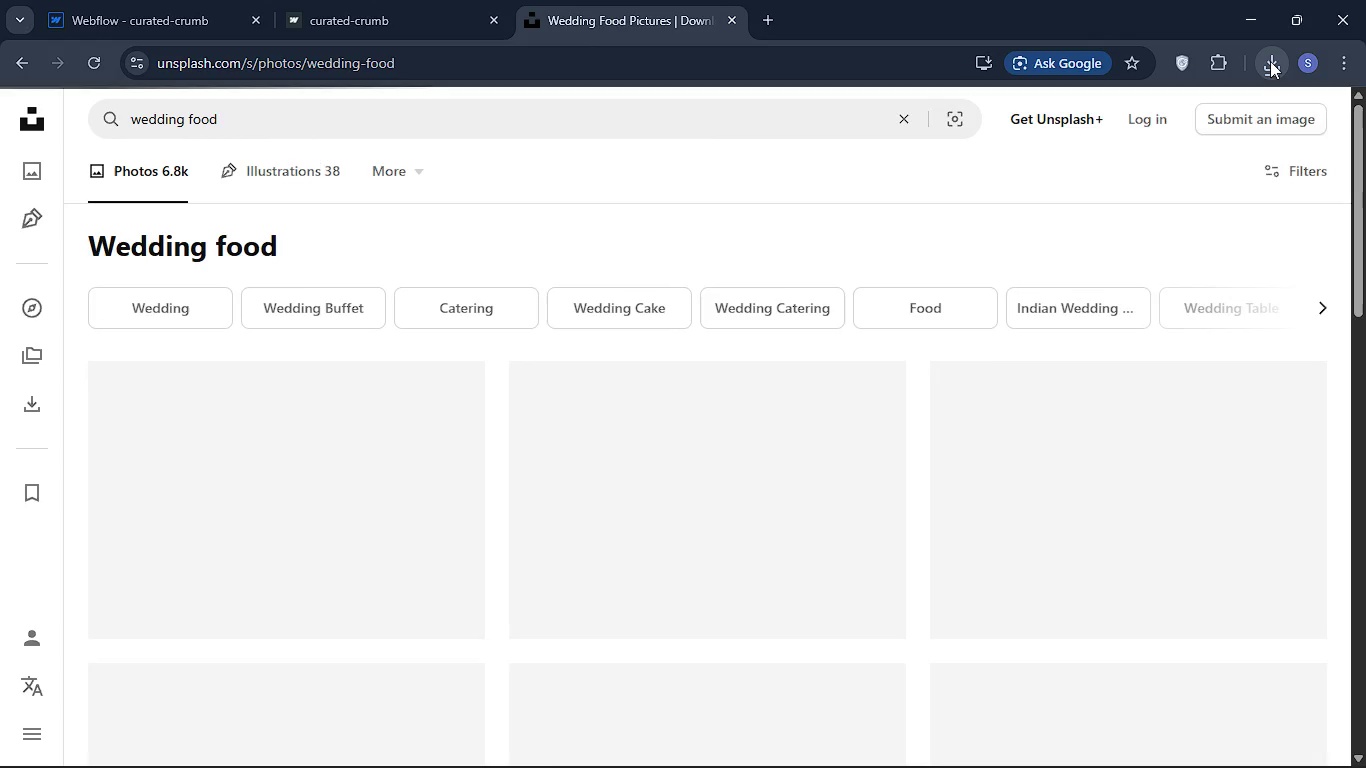 
left_click([1270, 61])
 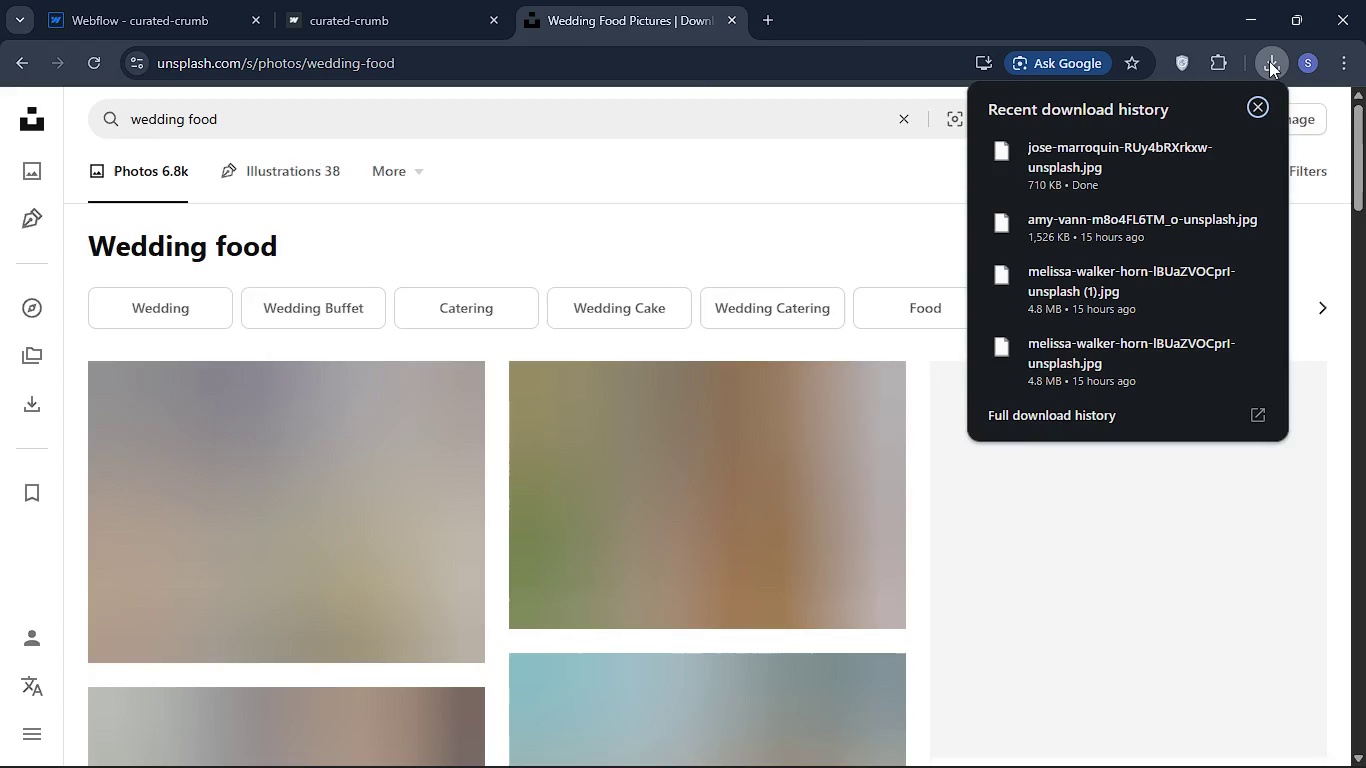 
left_click([174, 12])
 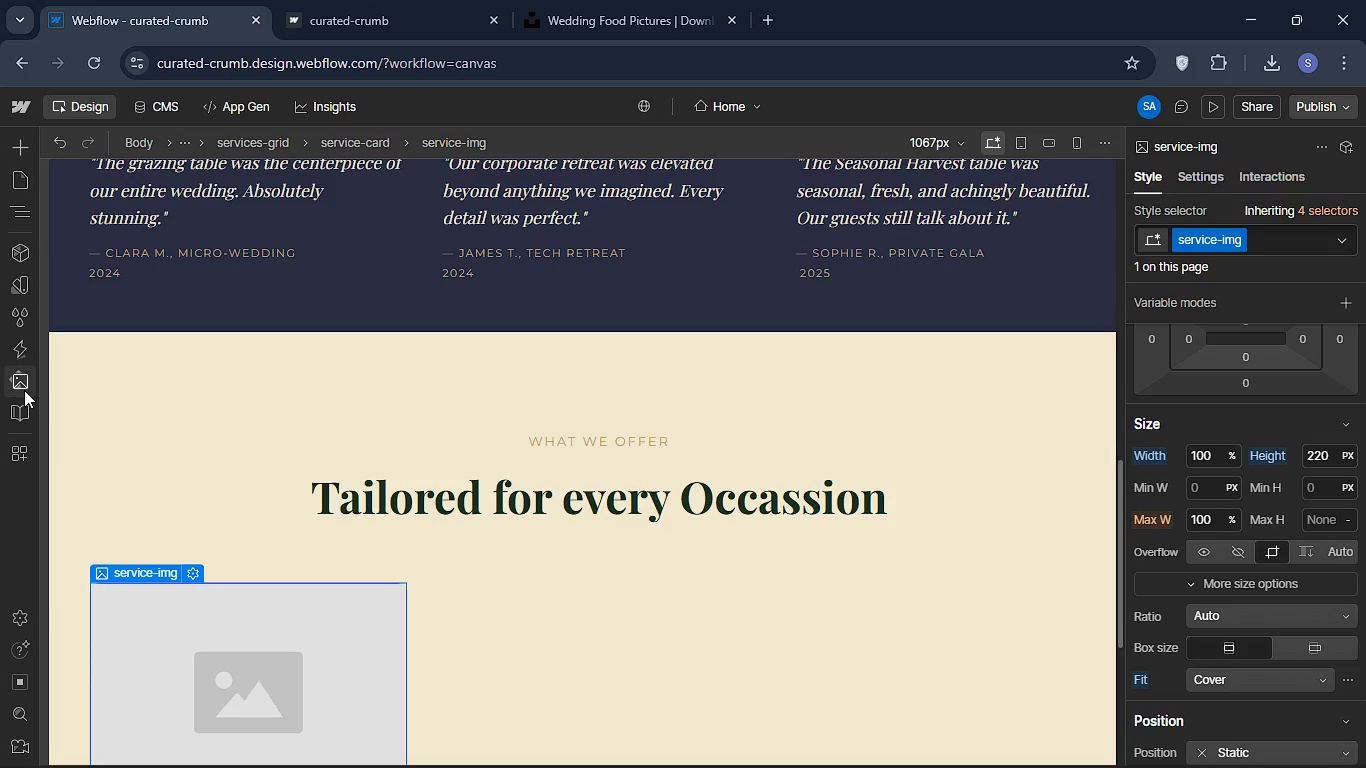 
left_click([24, 390])
 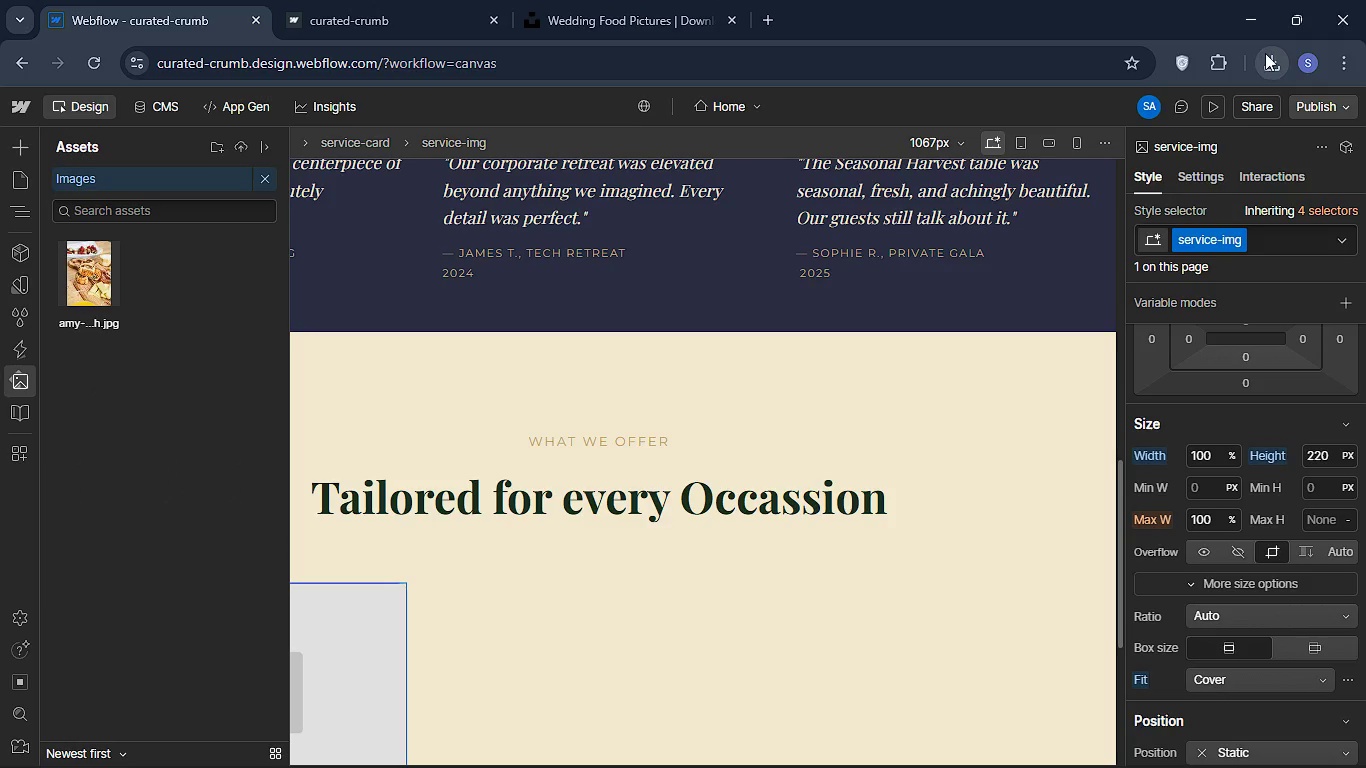 
left_click([1265, 53])
 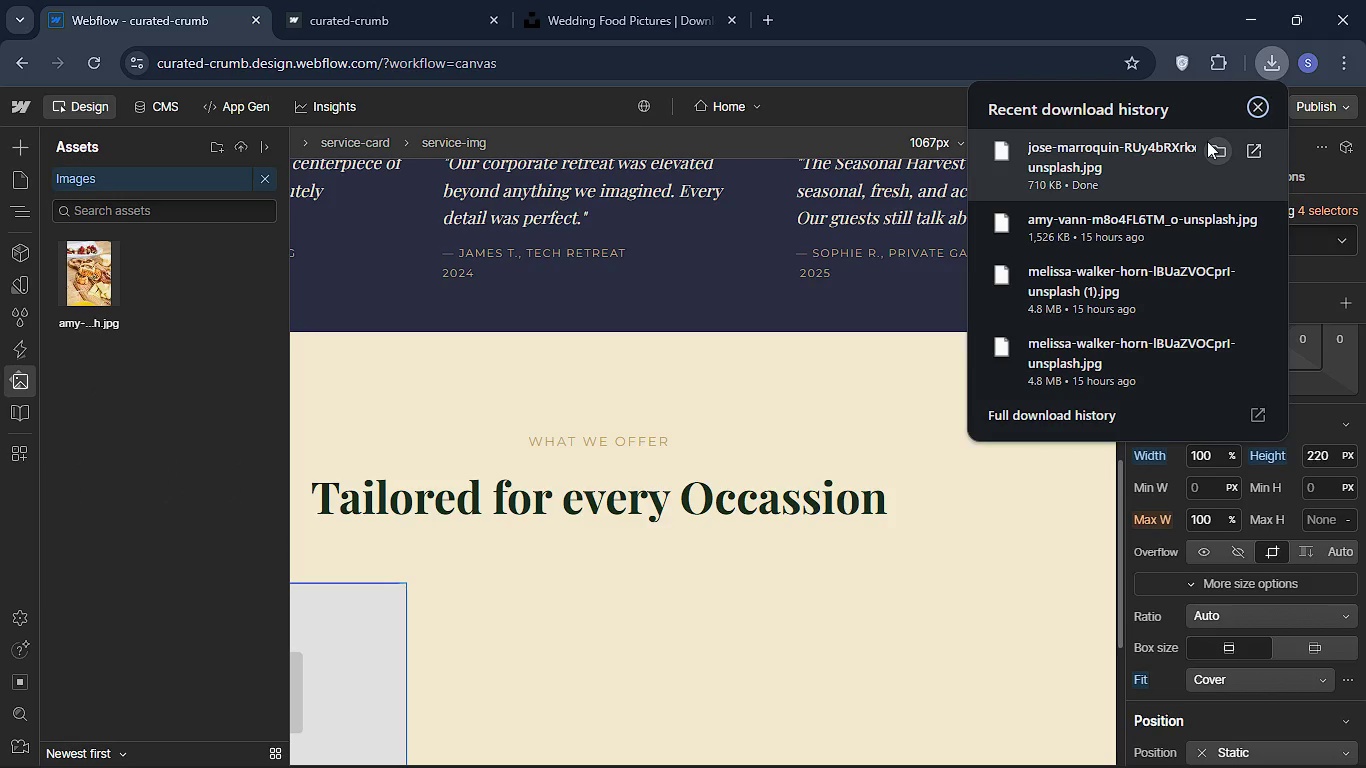 
left_click([1207, 141])
 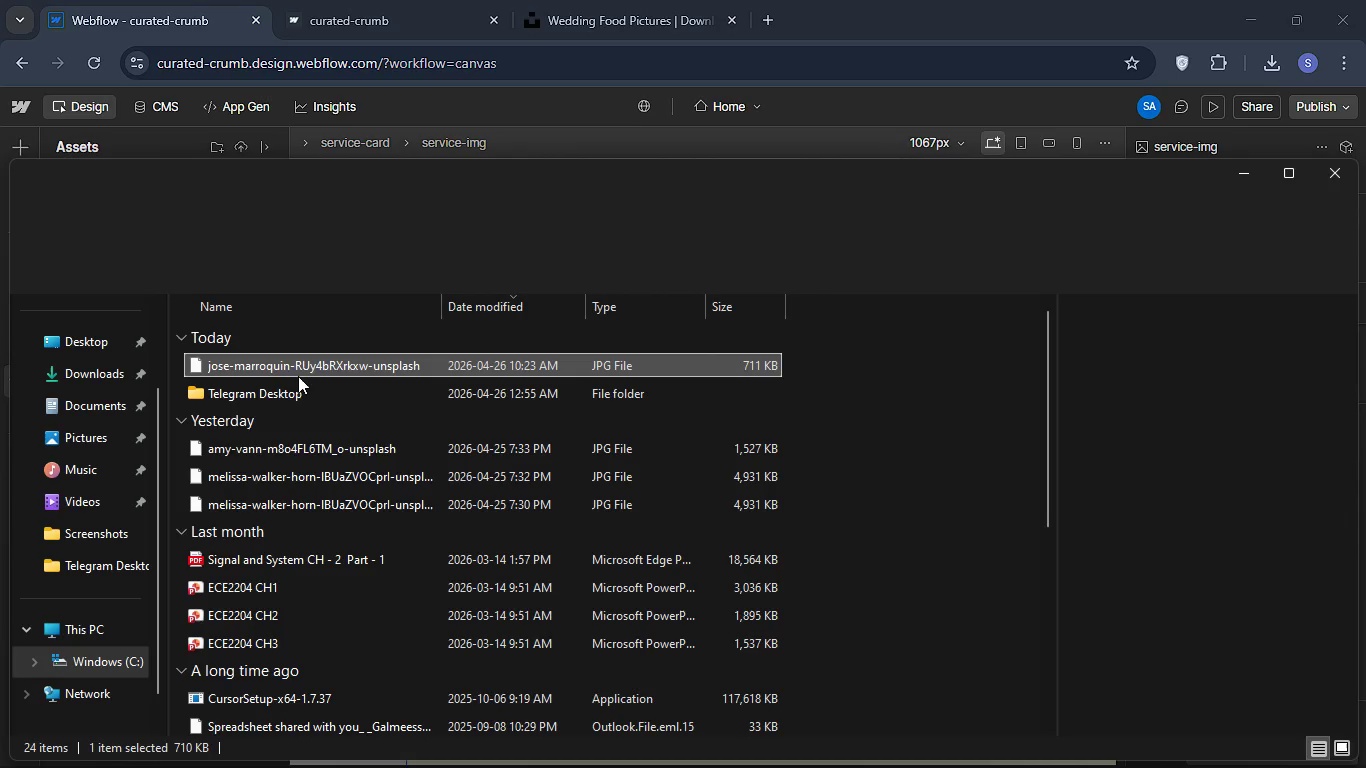 
wait(10.06)
 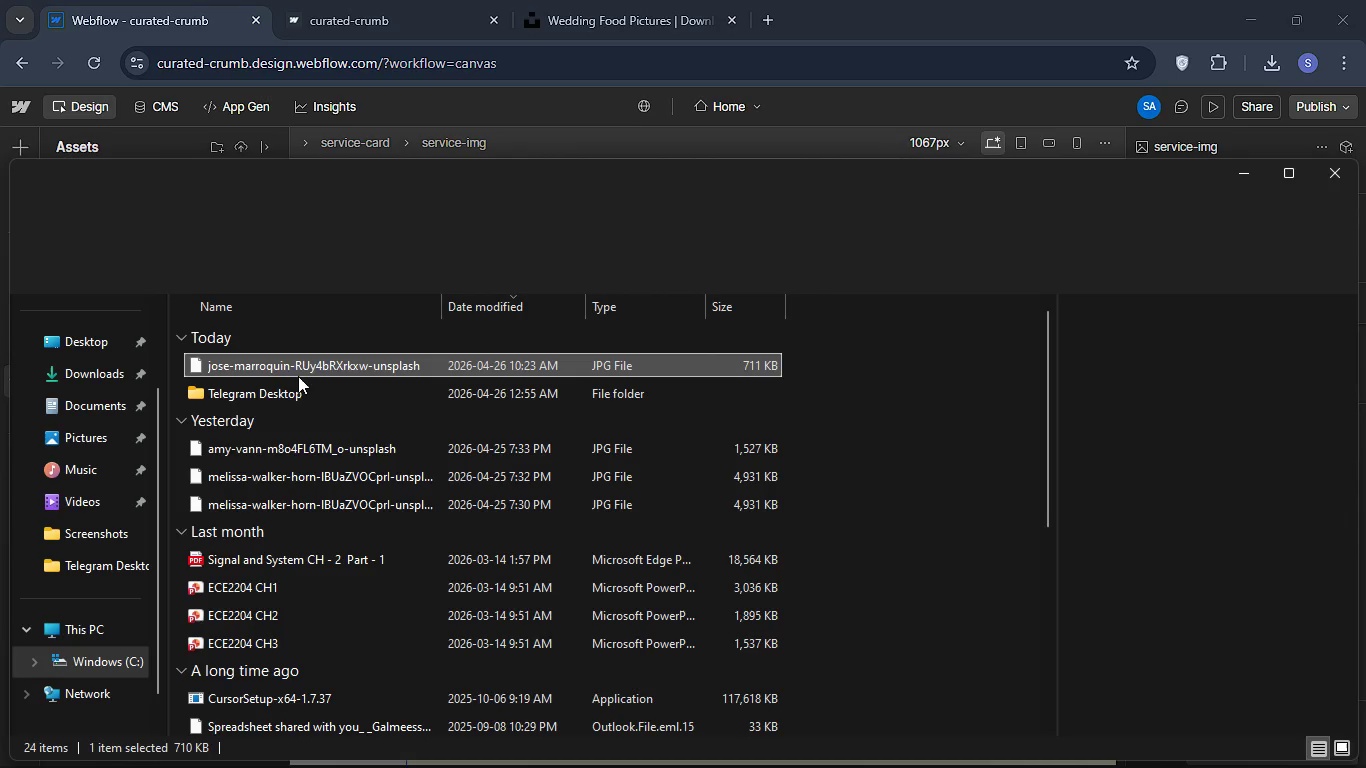 
left_click_drag(start_coordinate=[406, 159], to_coordinate=[414, 385])
 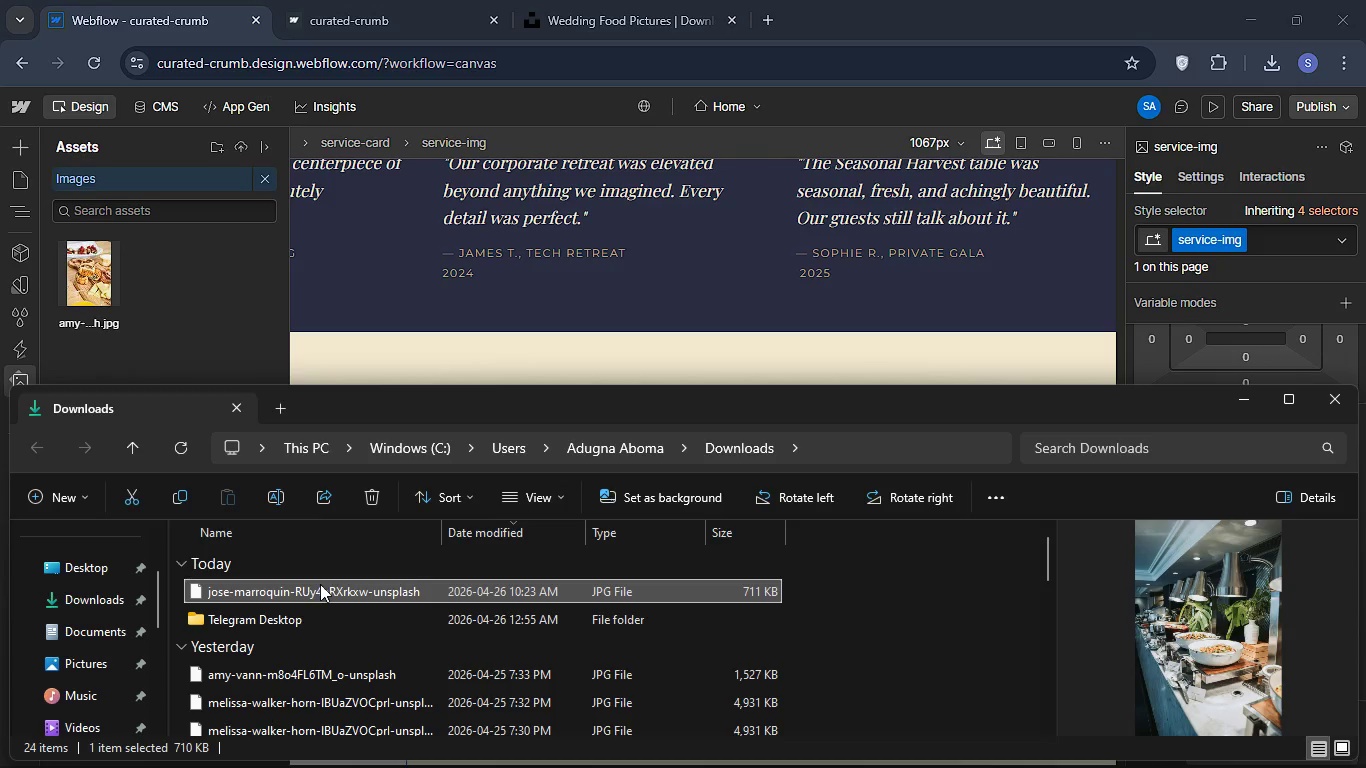 
left_click_drag(start_coordinate=[320, 586], to_coordinate=[149, 244])
 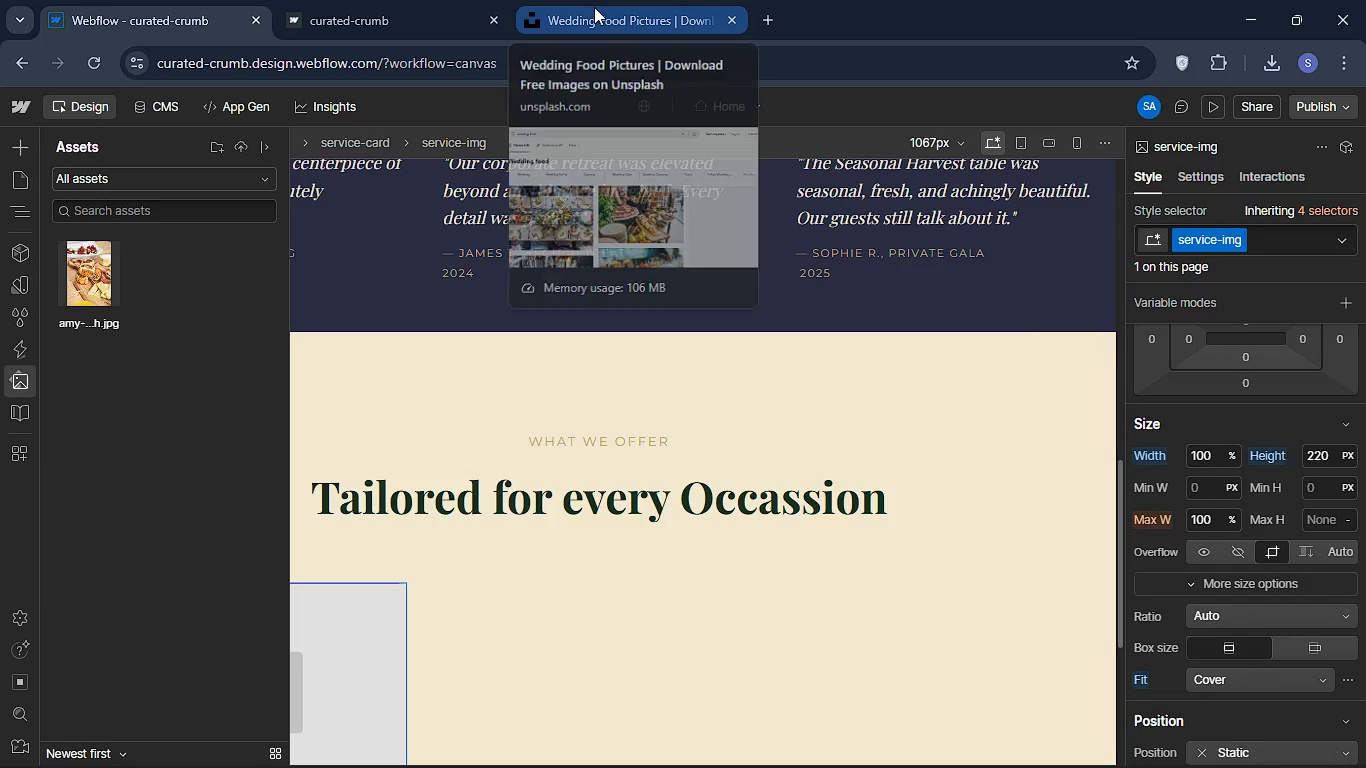 
wait(7.67)
 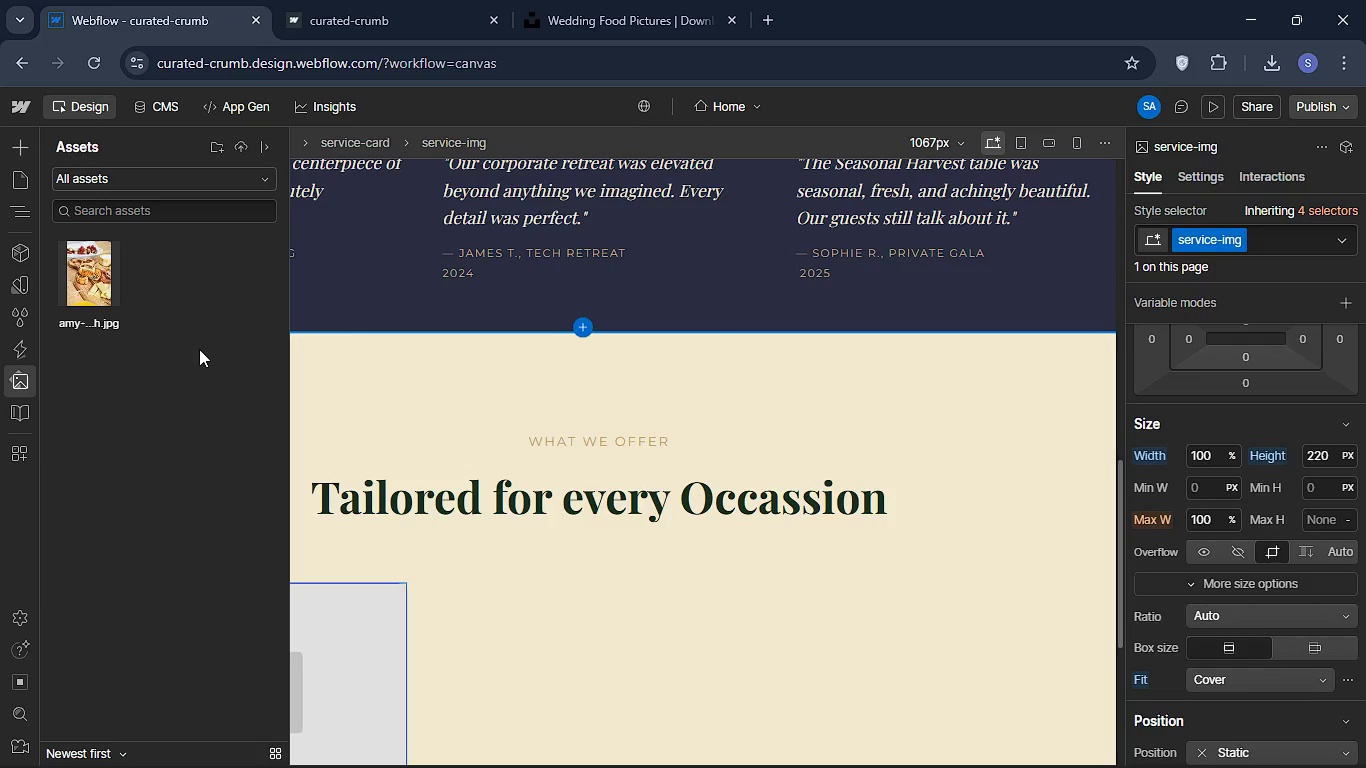 
left_click([594, 7])
 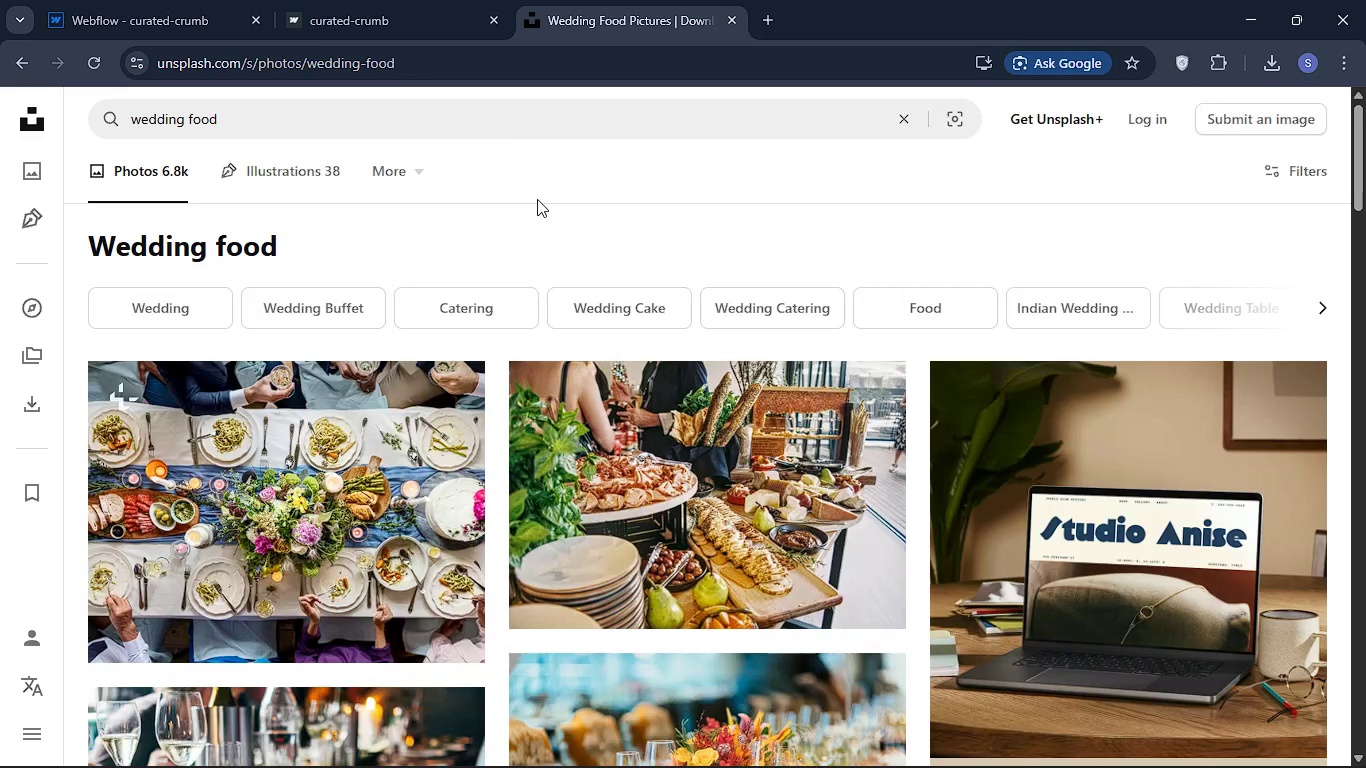 
scroll: coordinate [537, 199], scroll_direction: up, amount: 2.0
 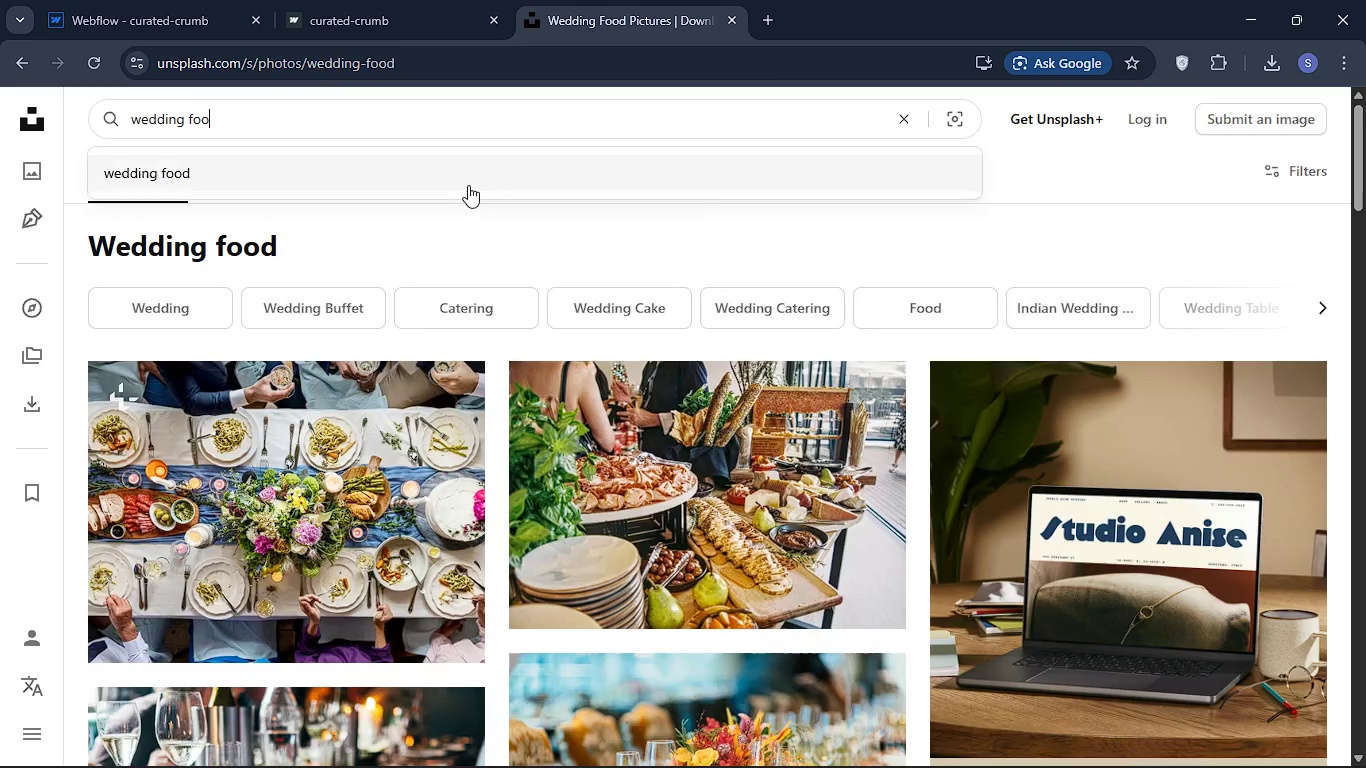 
key(Backspace)
 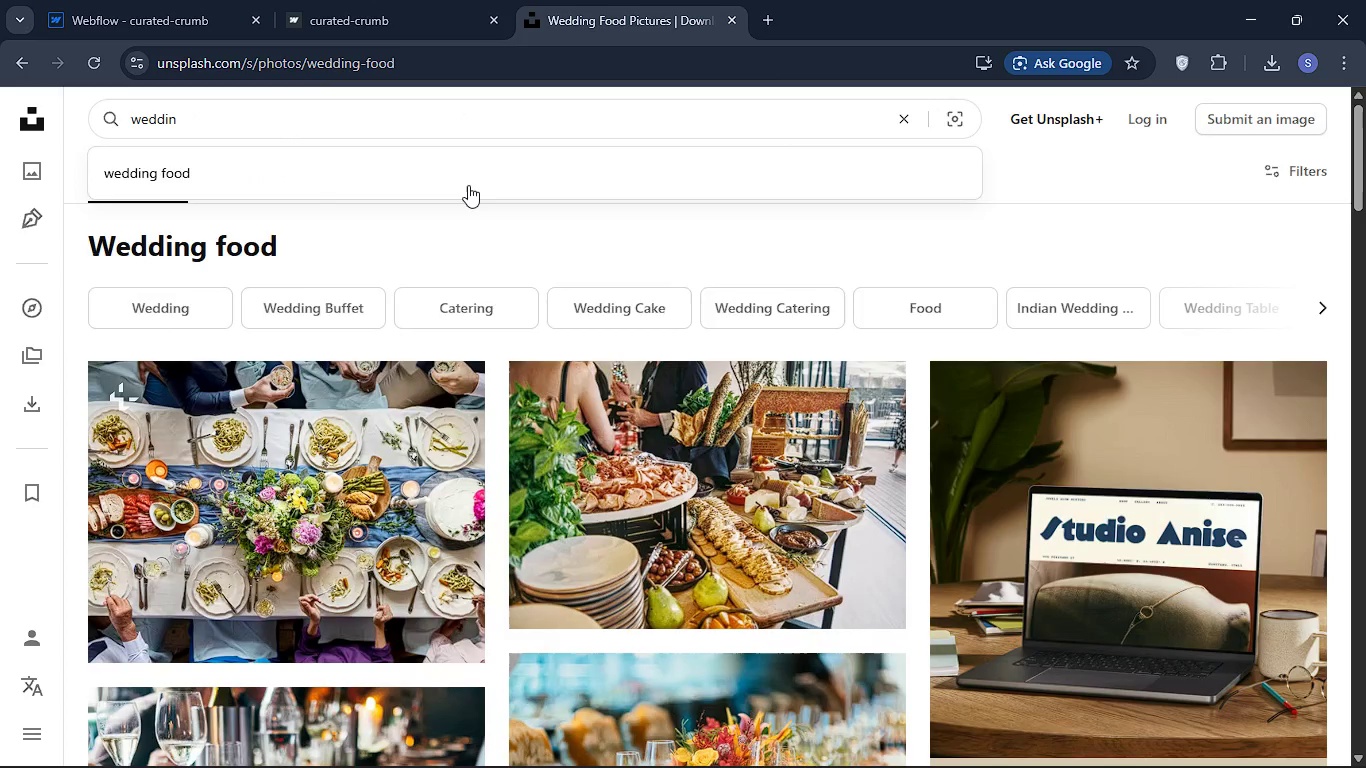 
key(Backspace)
 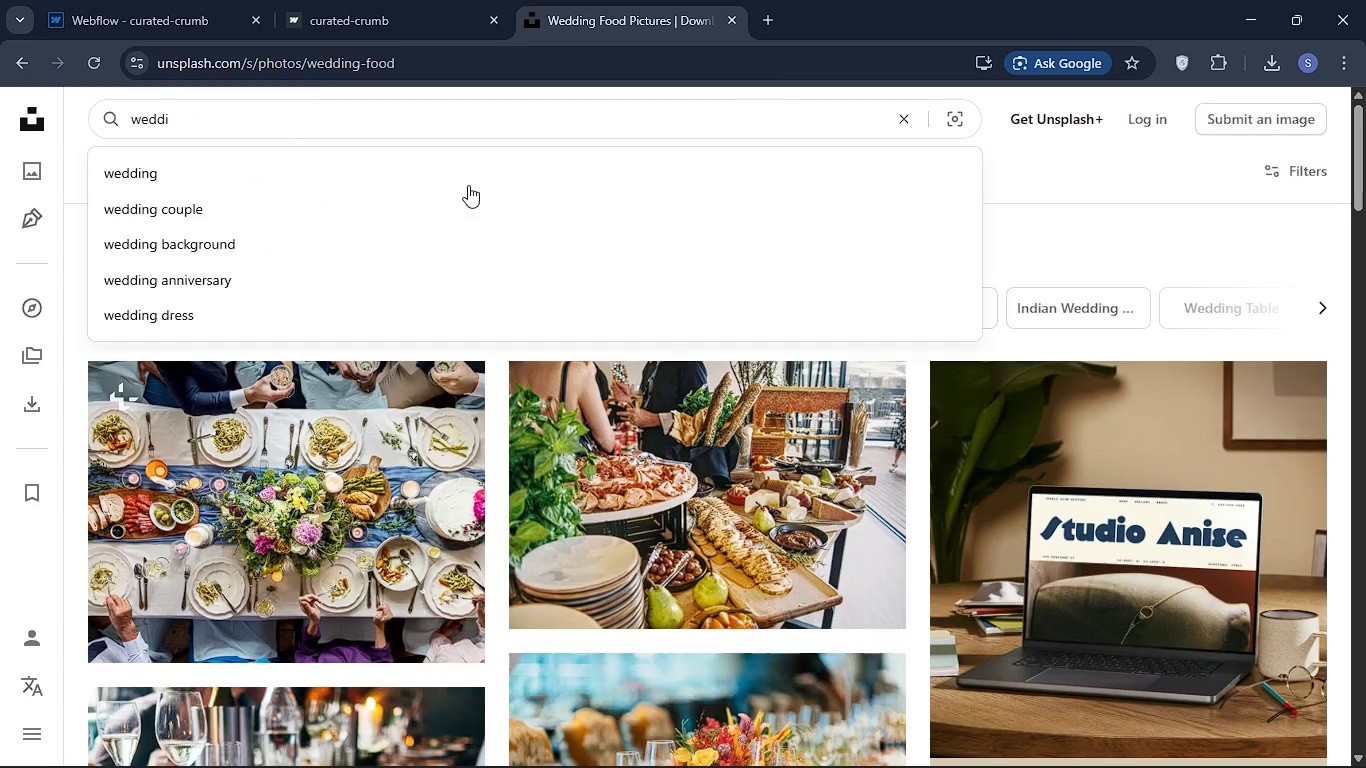 
key(Backspace)
 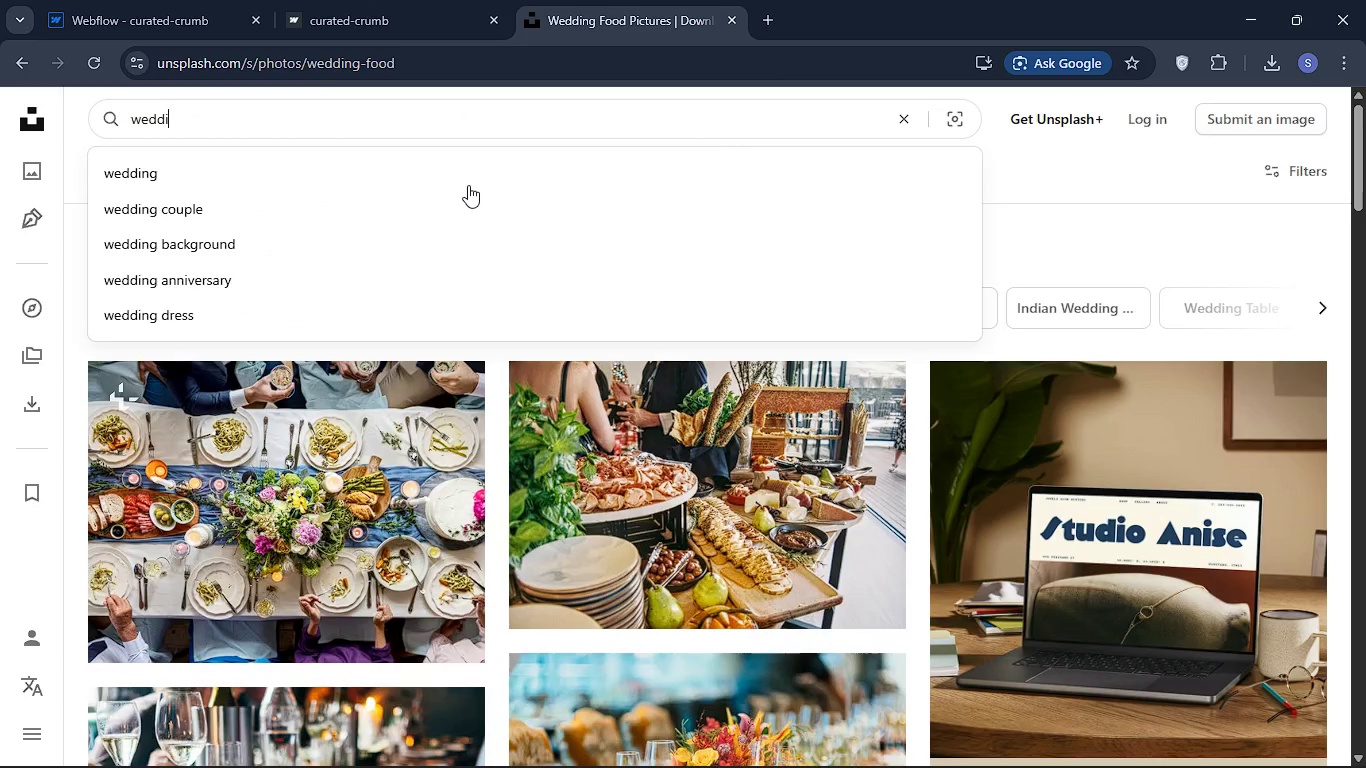 
key(Backspace)
 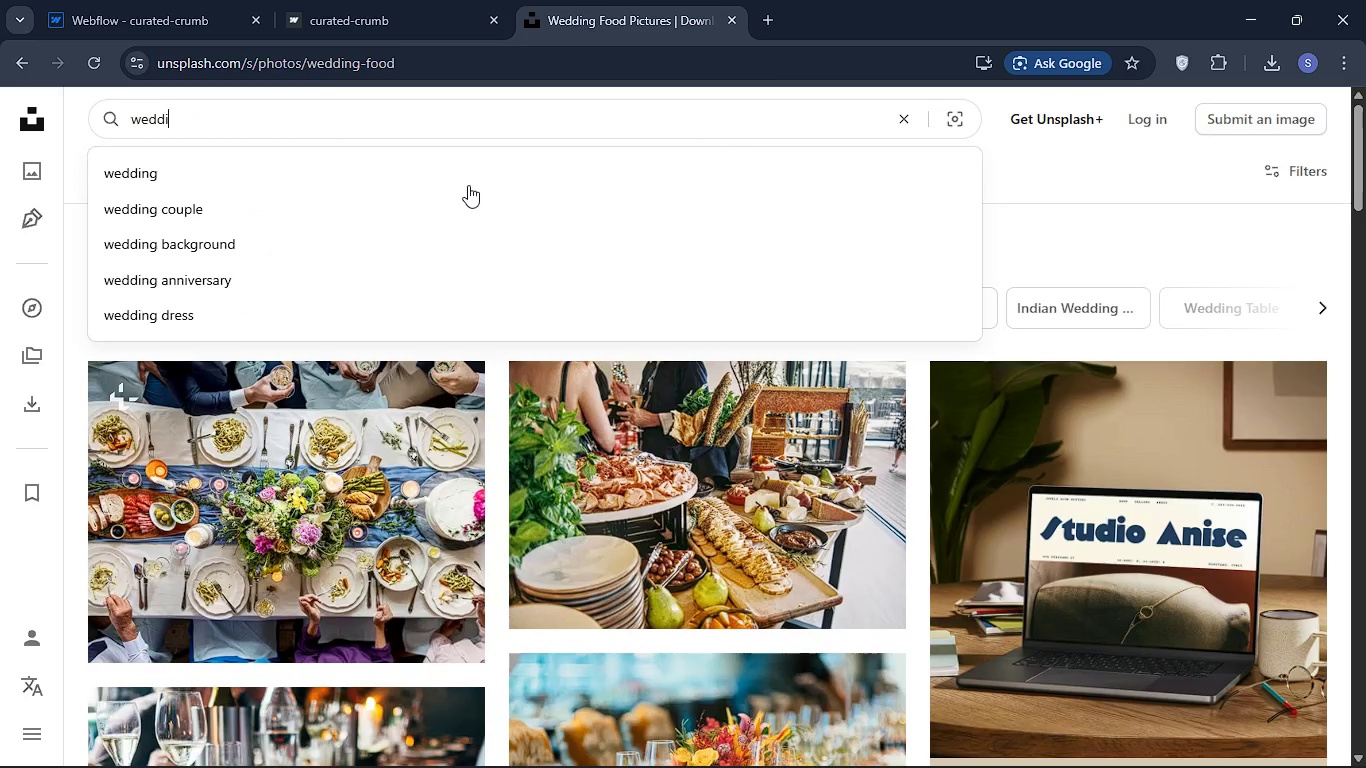 
key(Backspace)
 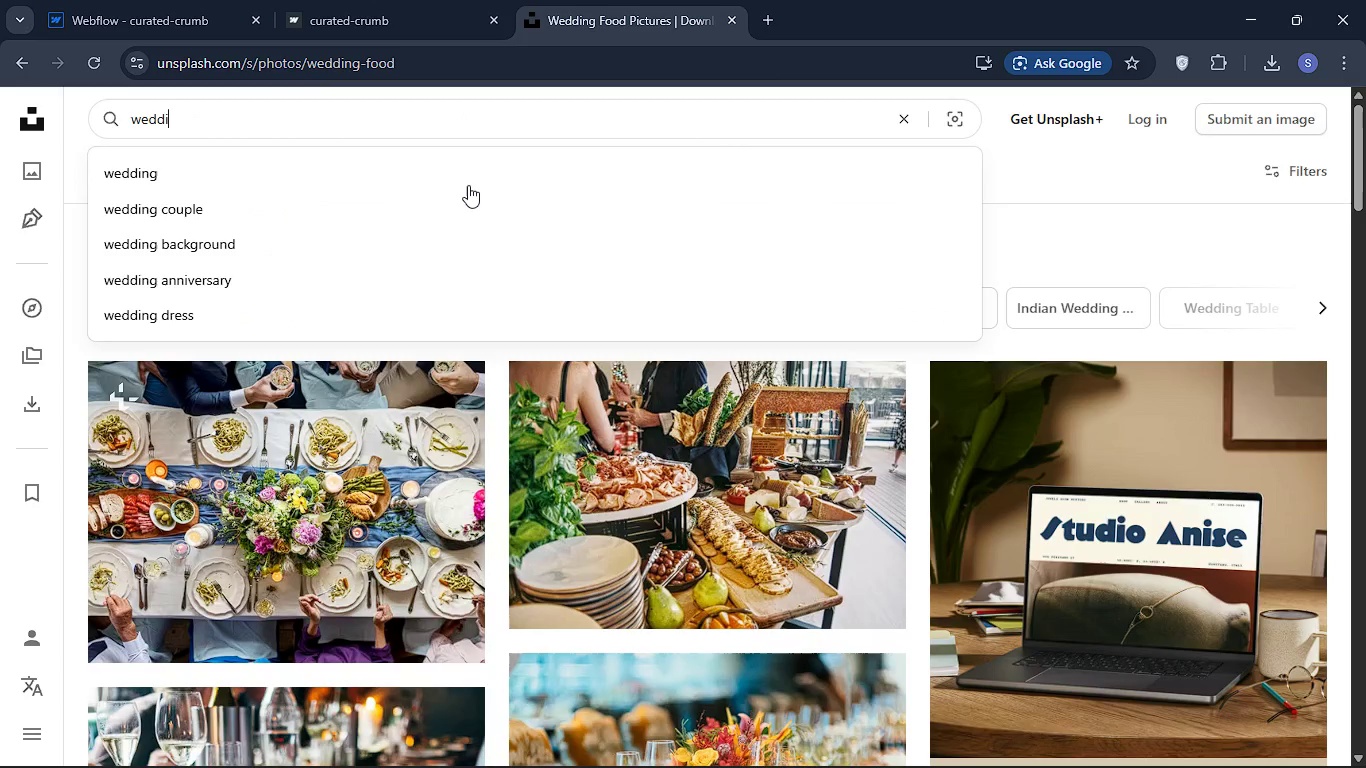 
key(Backspace)
 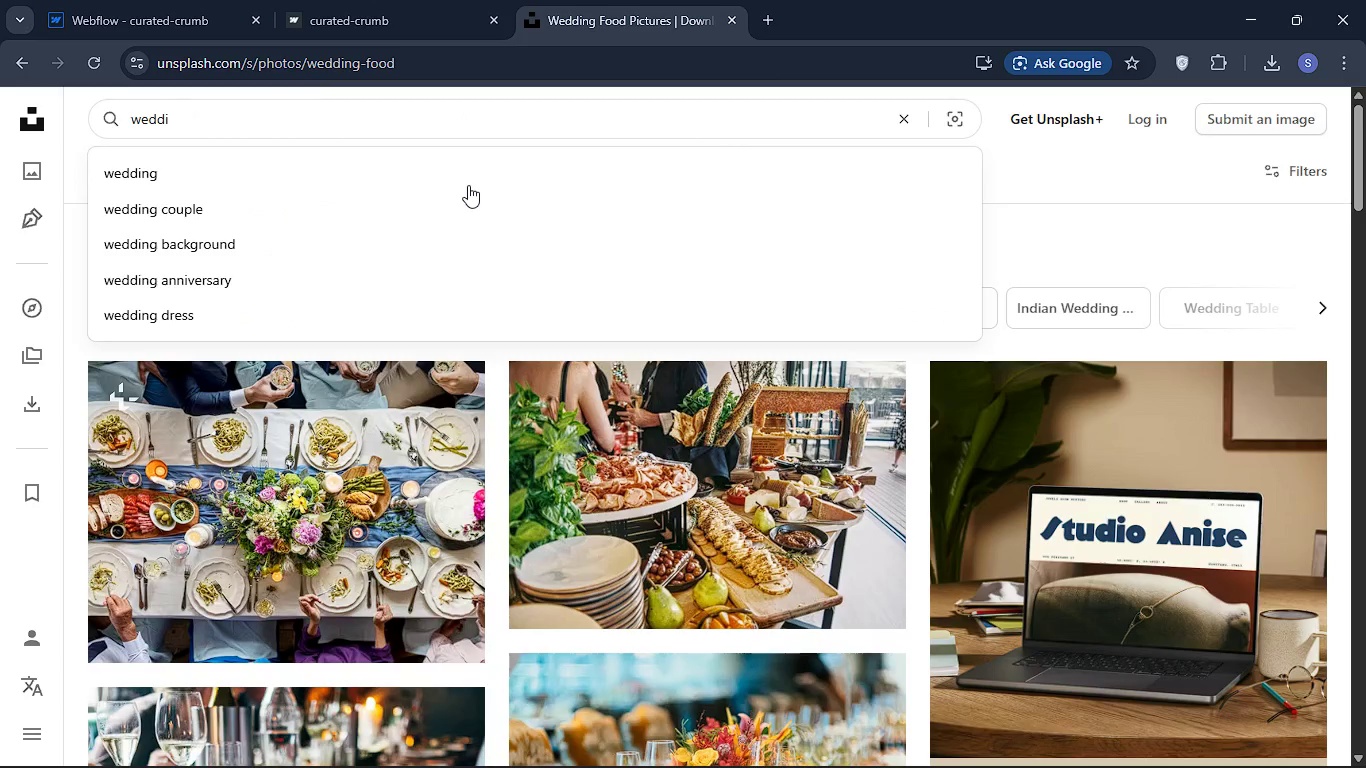 
key(Backspace)
 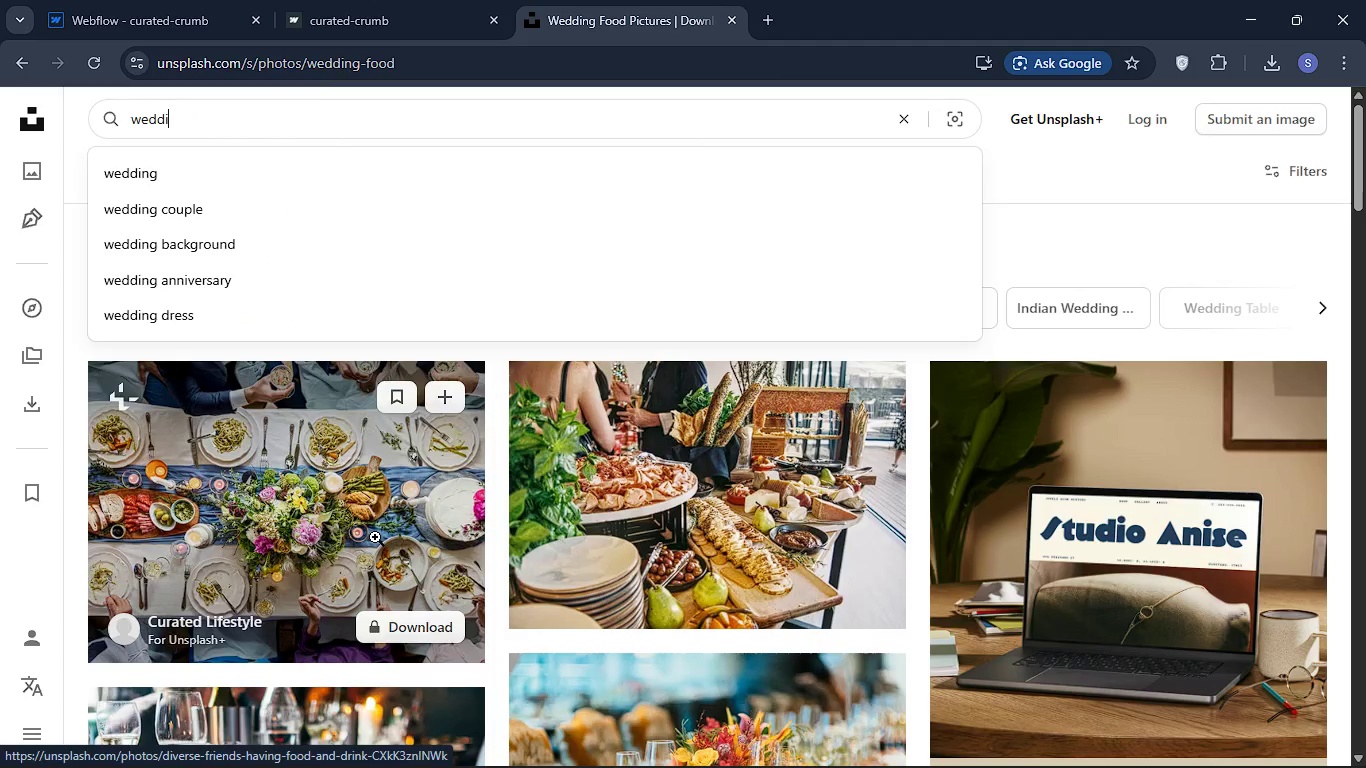 
scroll: coordinate [622, 594], scroll_direction: down, amount: 3.0
 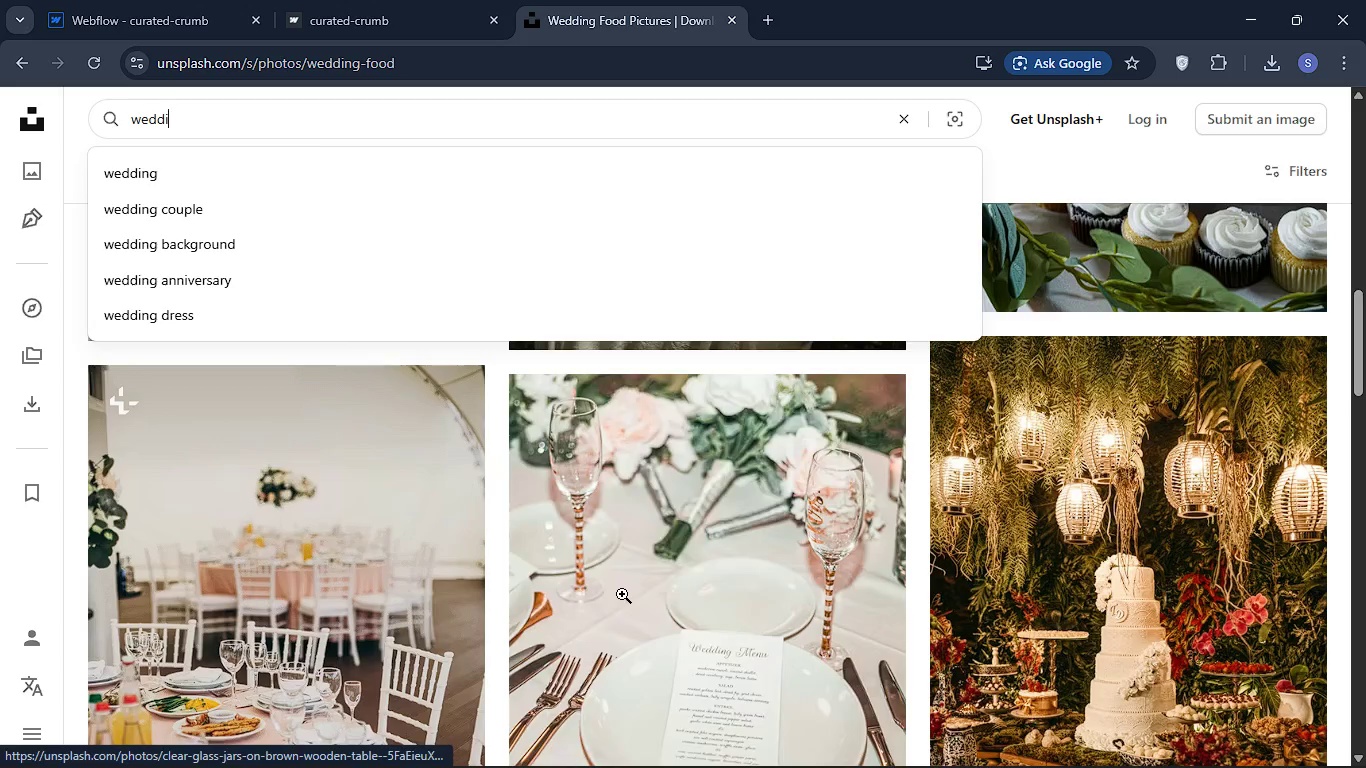 
scroll: coordinate [625, 604], scroll_direction: none, amount: 0.0
 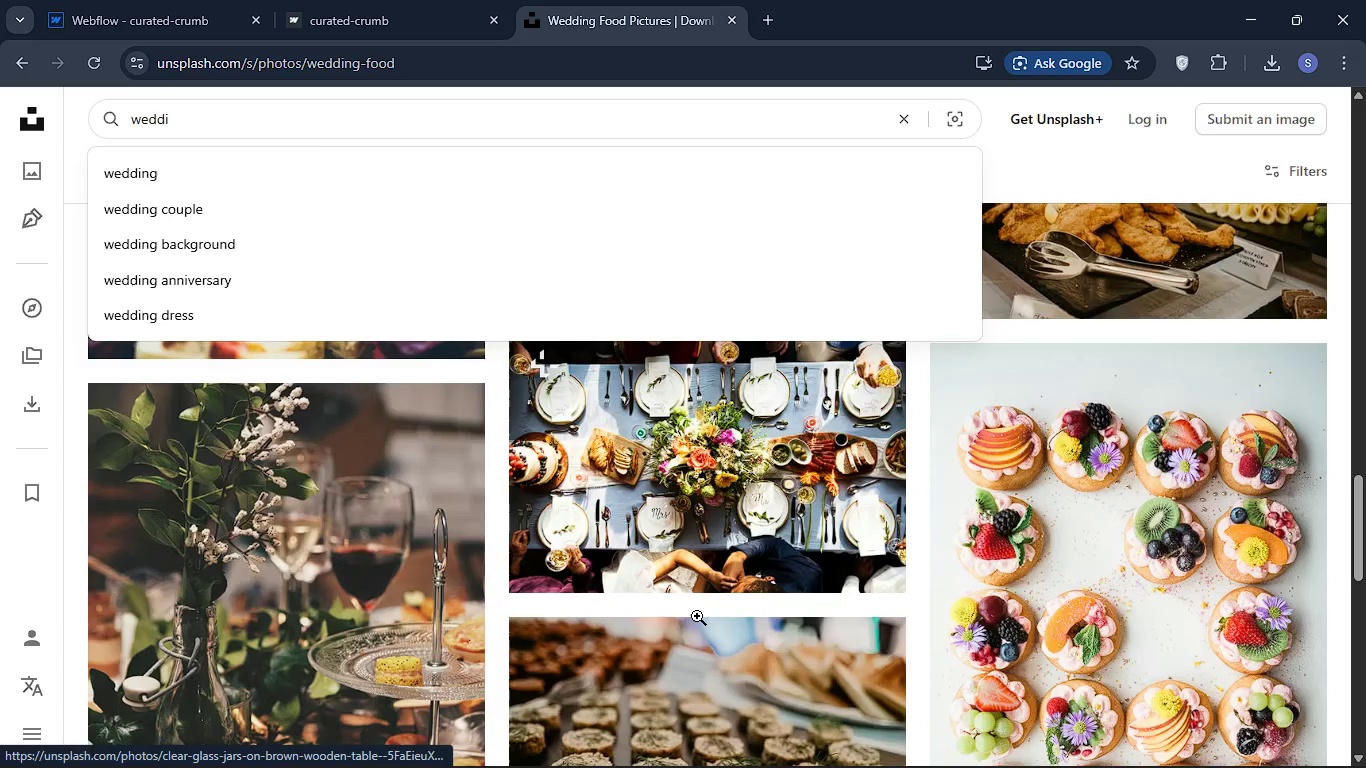 
scroll: coordinate [697, 616], scroll_direction: down, amount: 1.0
 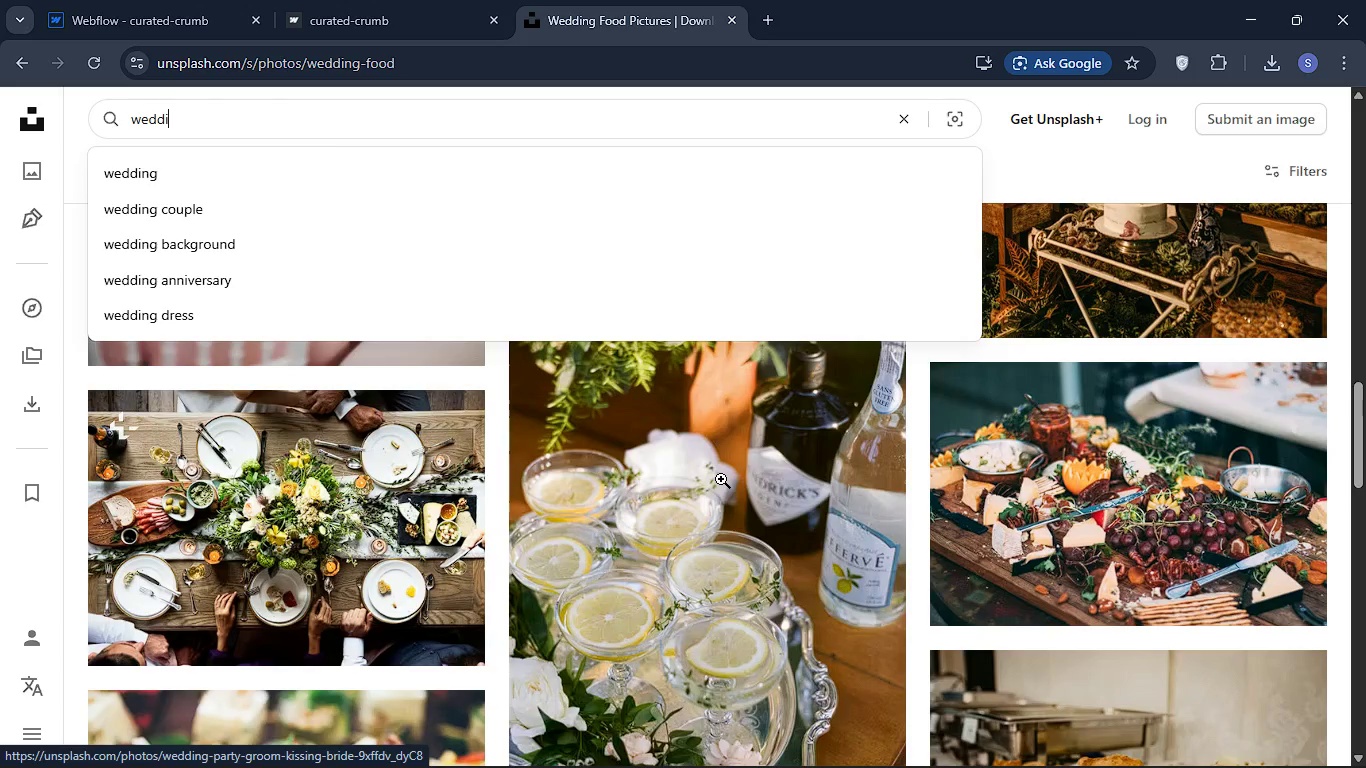 
scroll: coordinate [720, 479], scroll_direction: up, amount: 1.0
 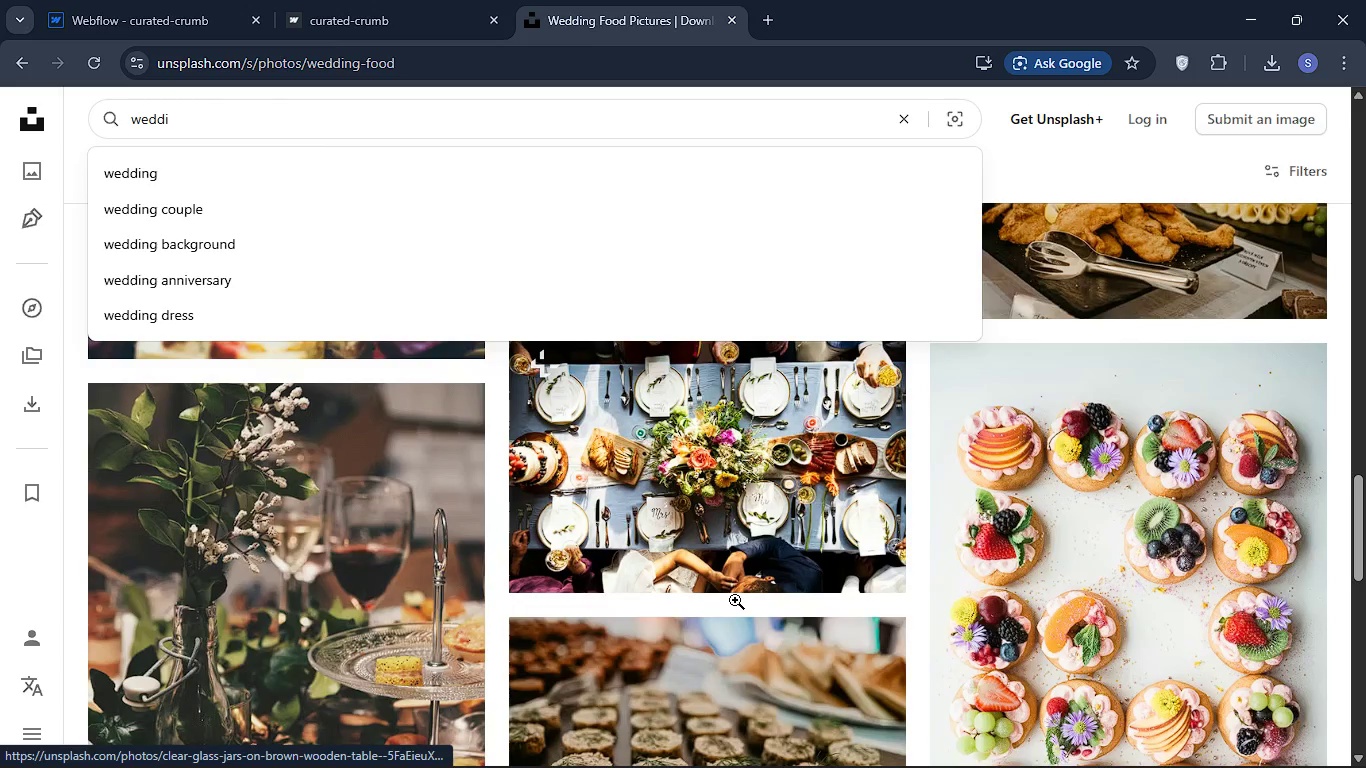 
scroll: coordinate [735, 600], scroll_direction: down, amount: 1.0
 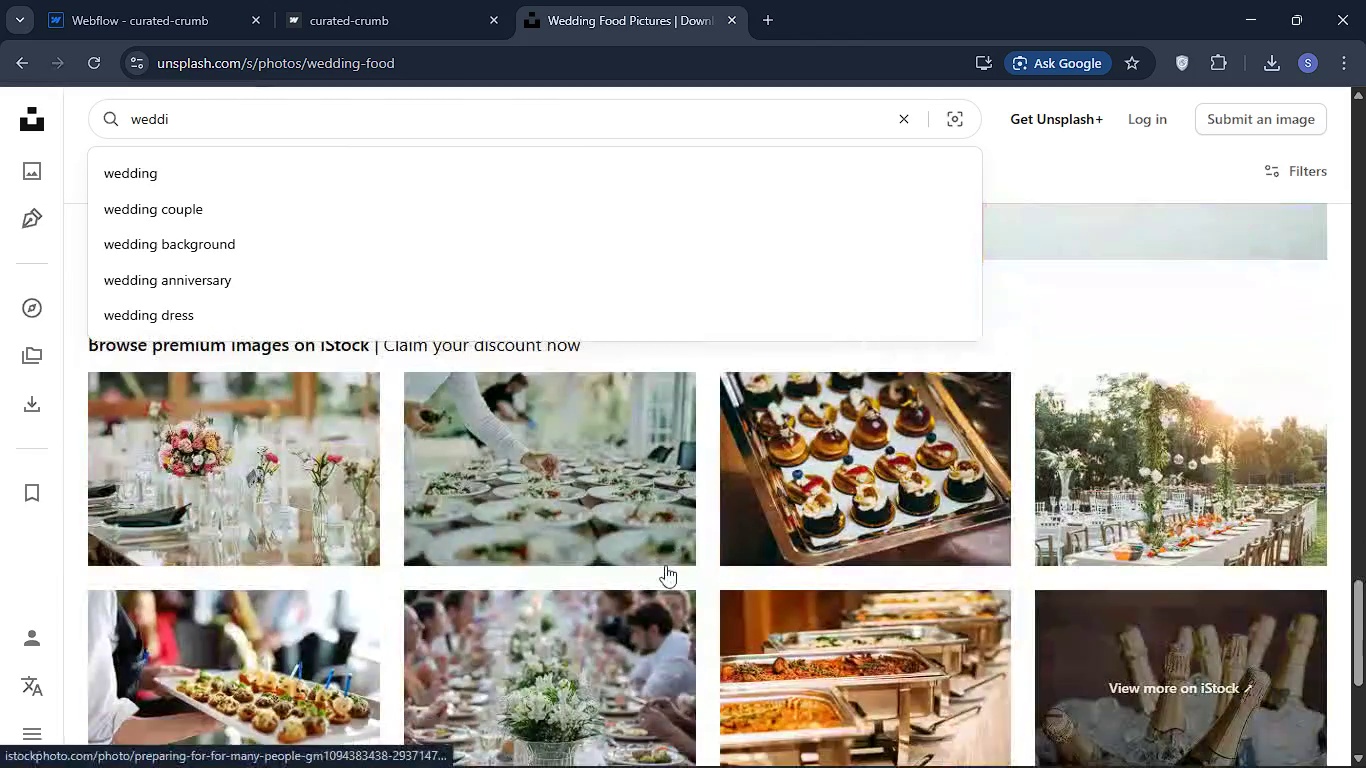 
wait(35.89)
 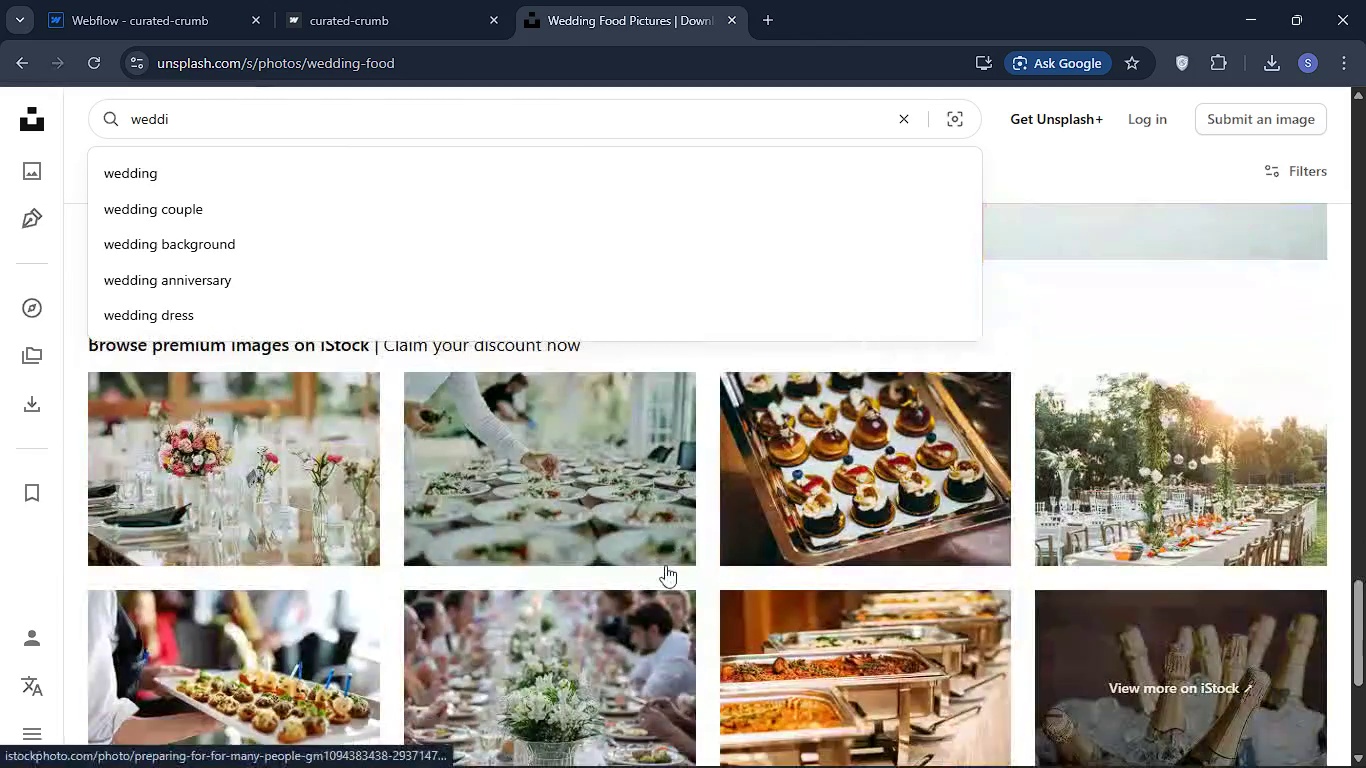 
mouse_move([604, 538])
 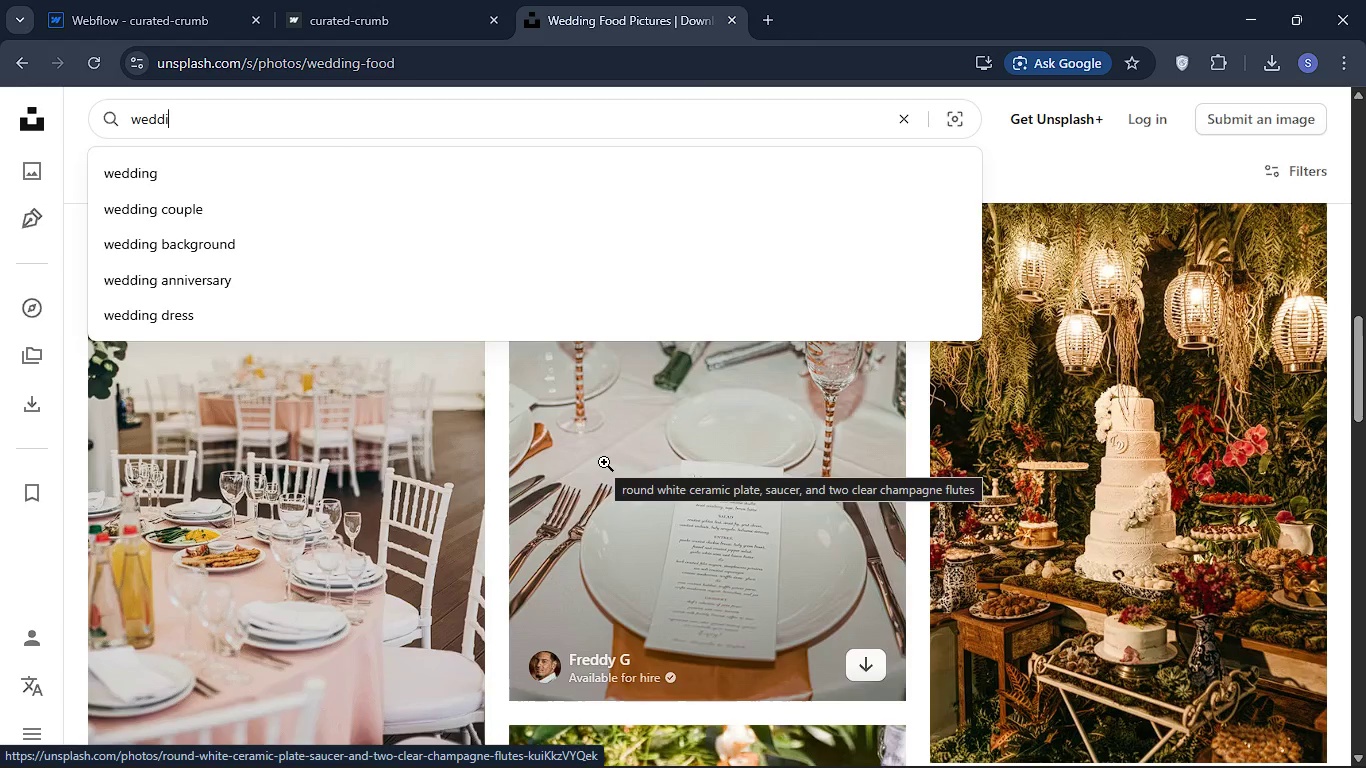 
wait(34.51)
 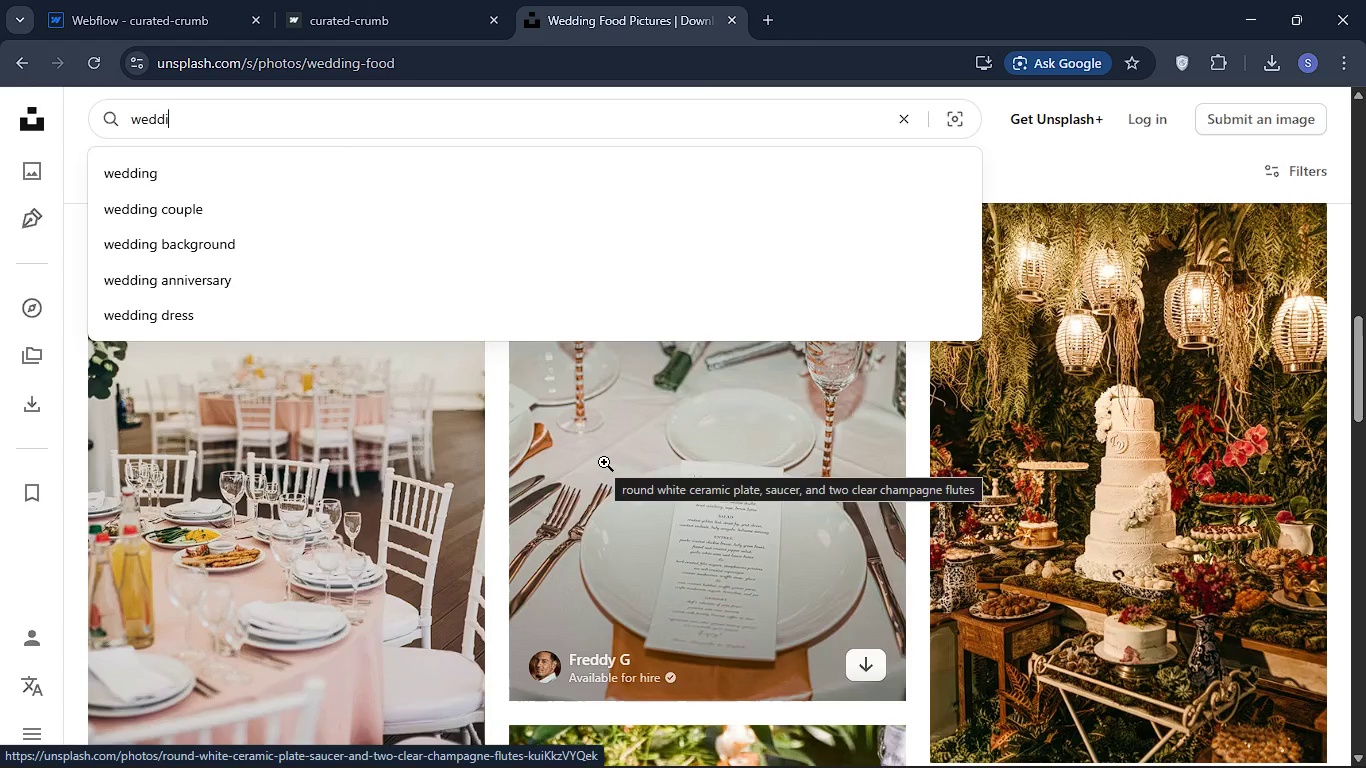 
mouse_move([685, 478])
 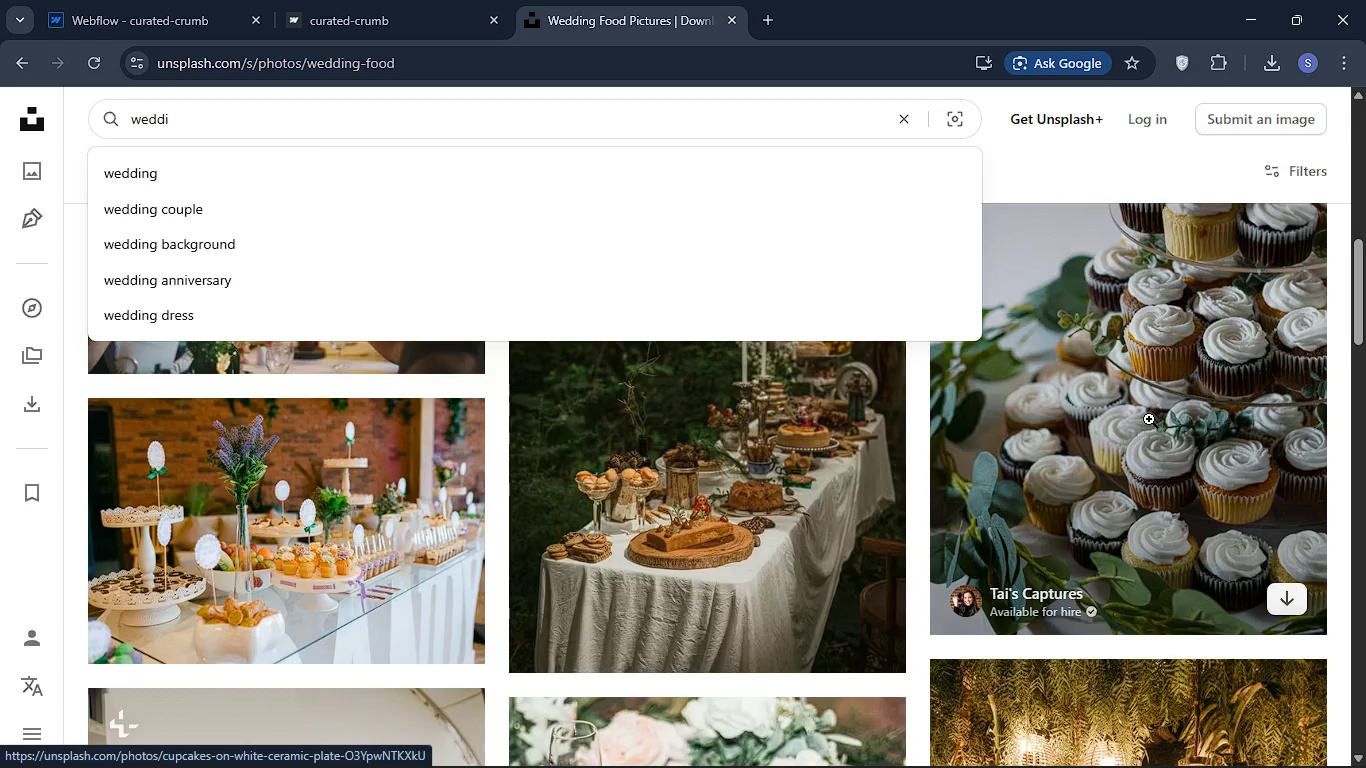 
mouse_move([1096, 418])
 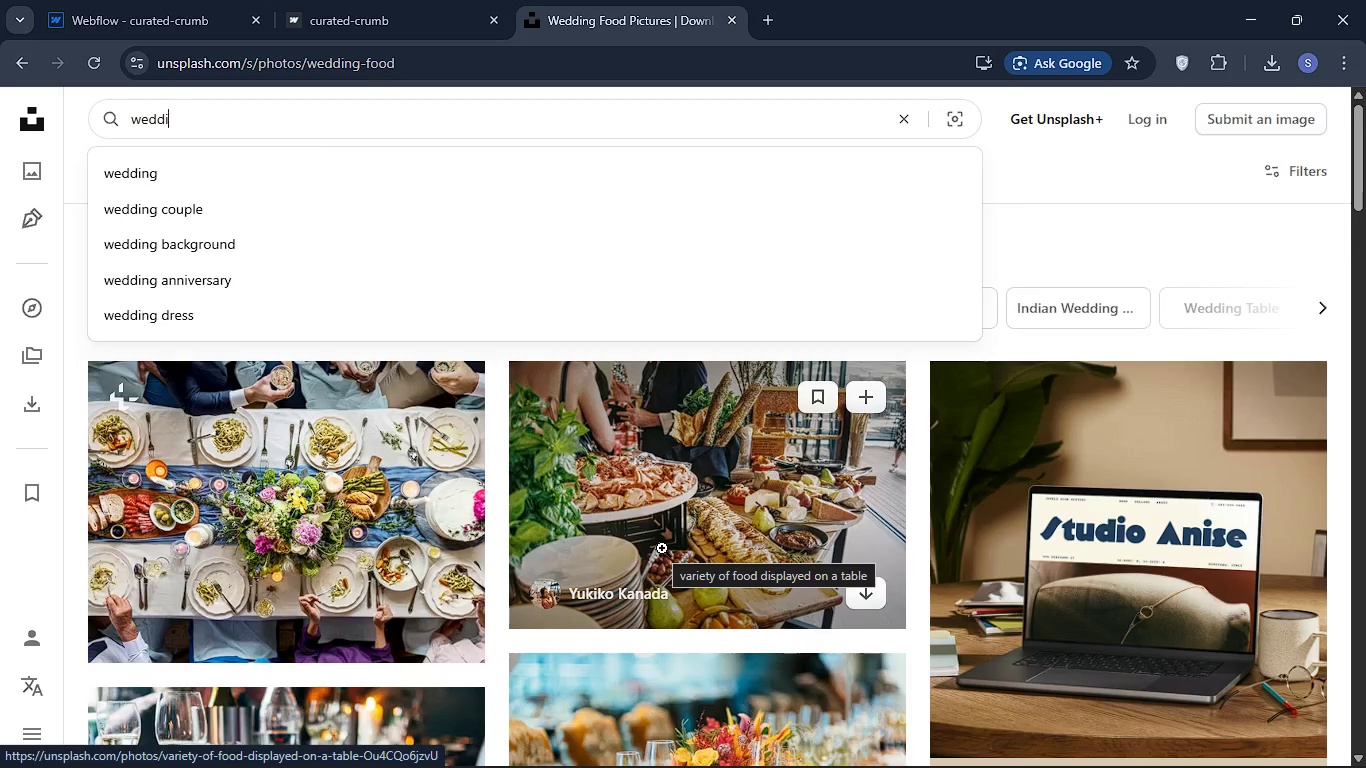 
wait(20.75)
 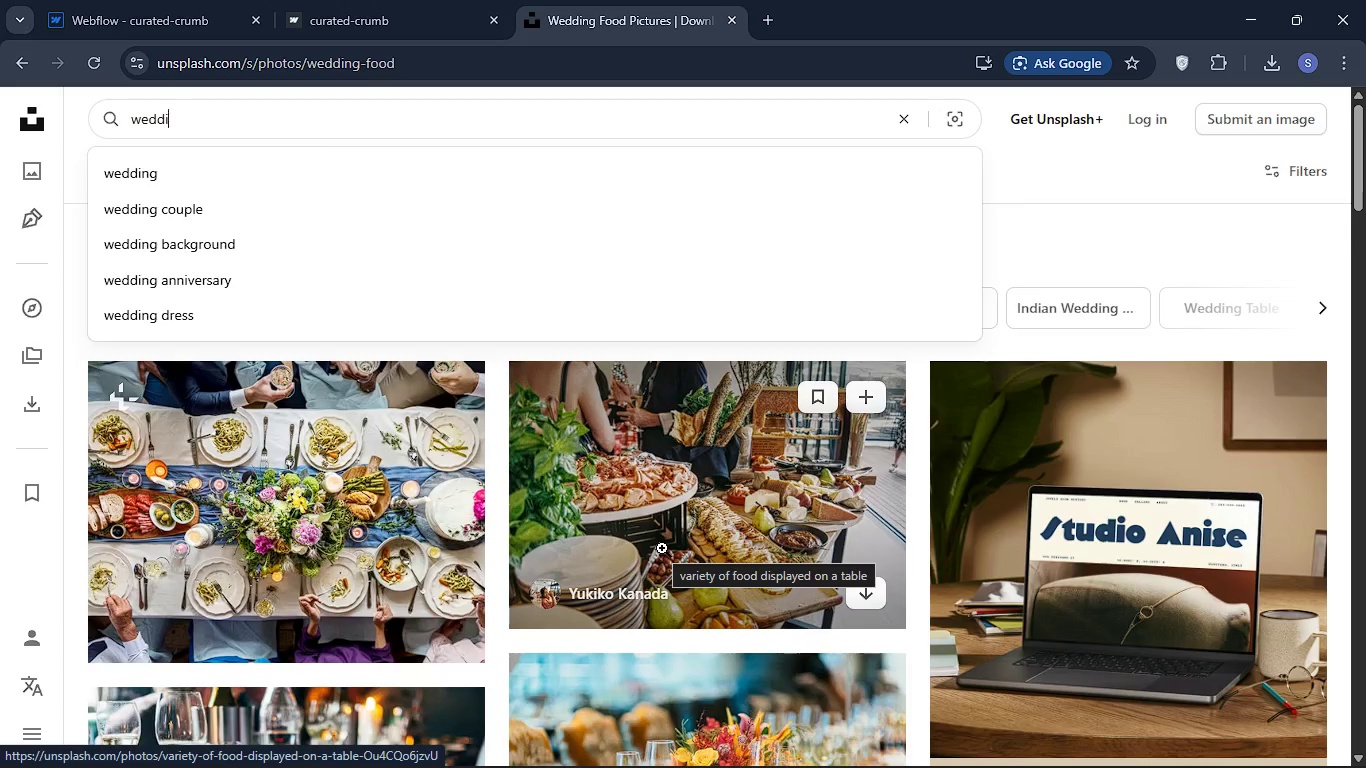 
mouse_move([344, 580])
 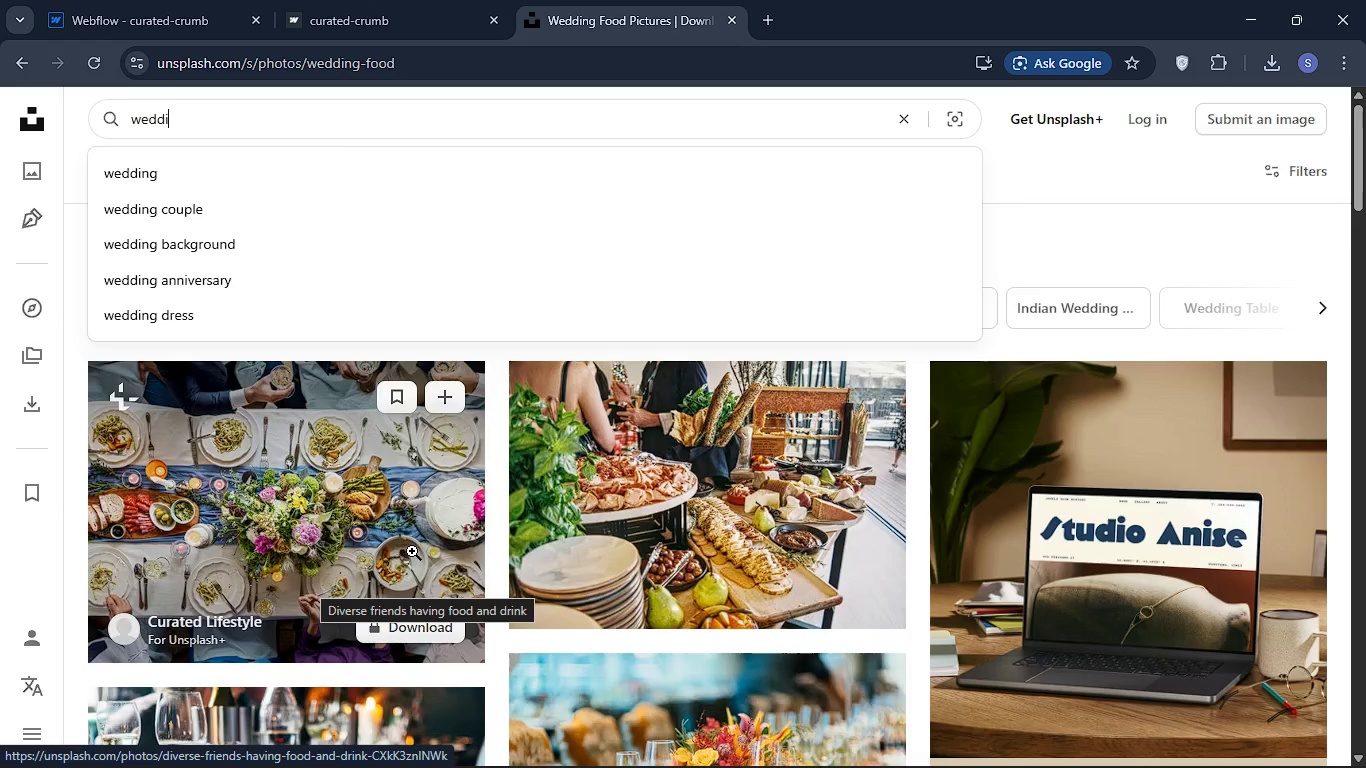 
mouse_move([433, 549])
 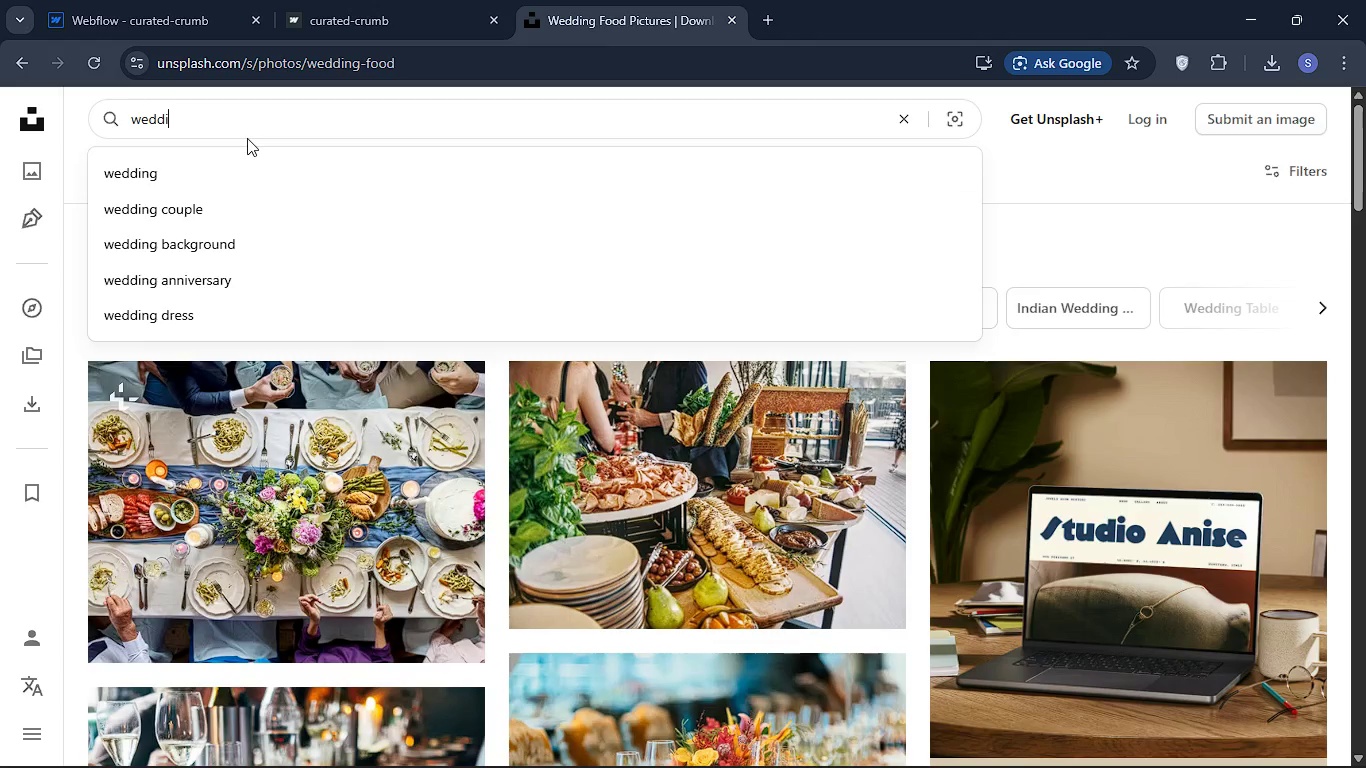 
left_click([247, 138])
 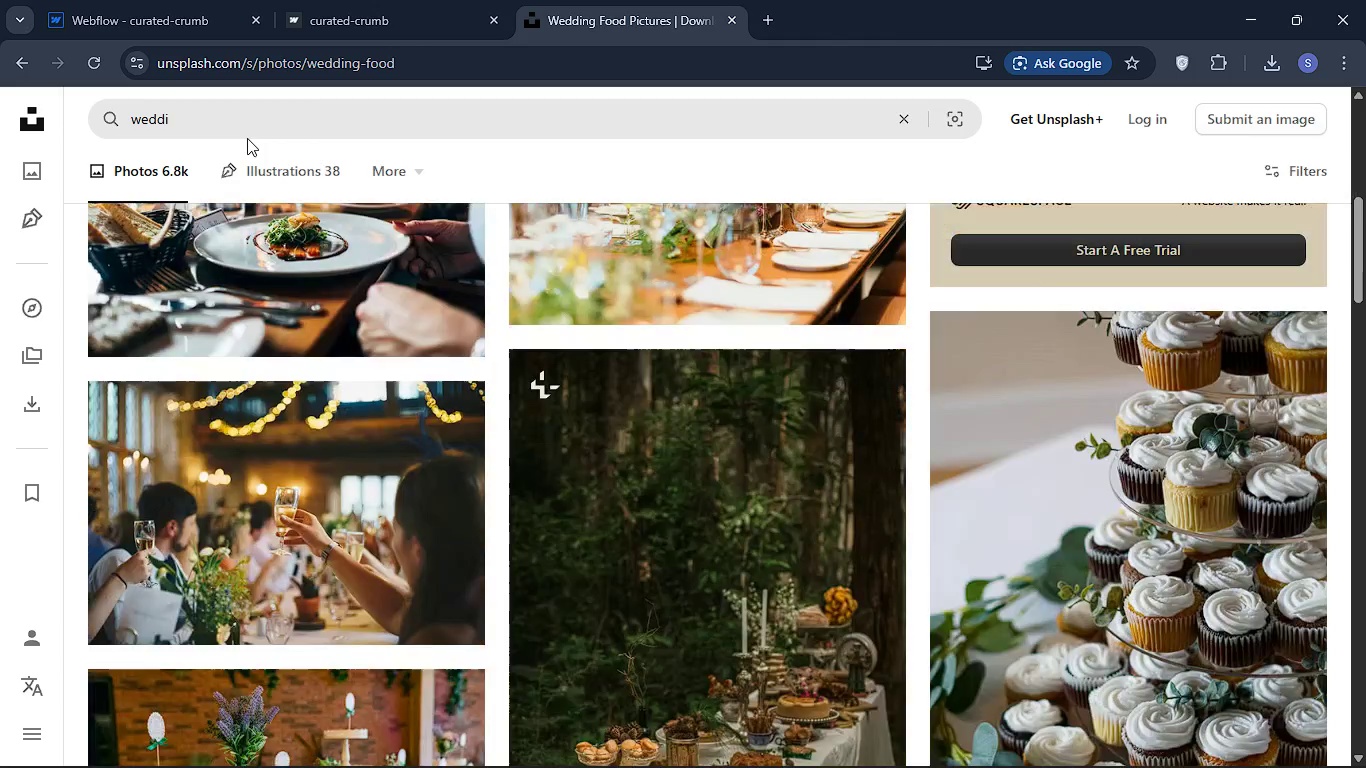 
type(ng food)
 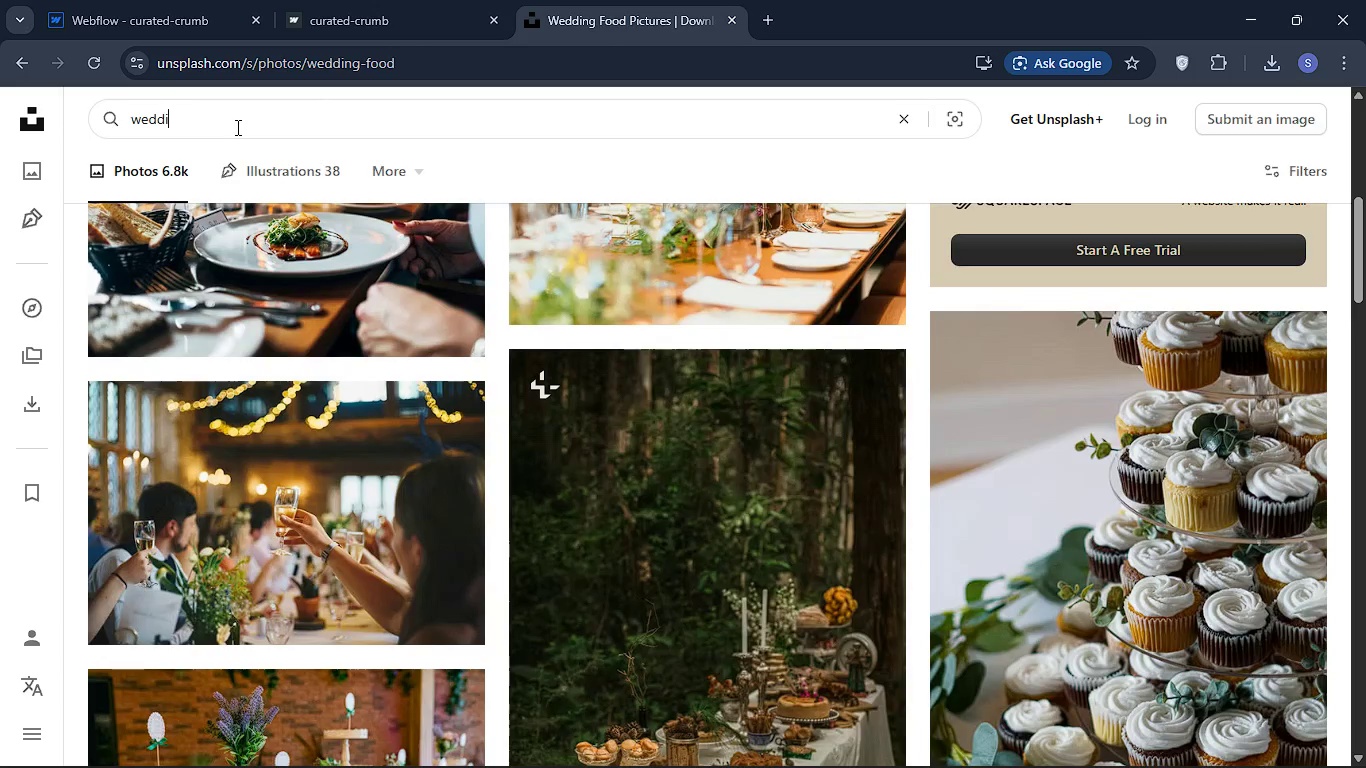 
left_click([236, 127])
 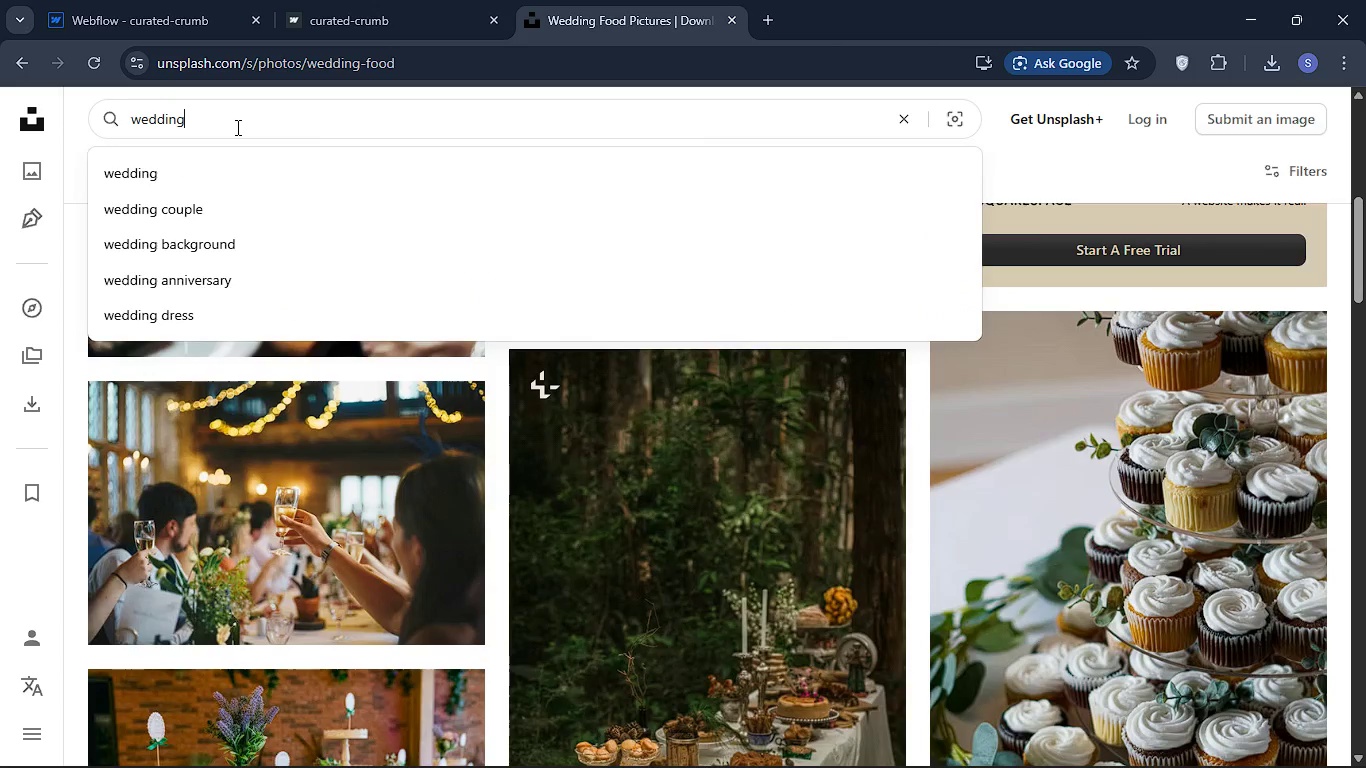 
type(ng food table )
key(Backspace)
 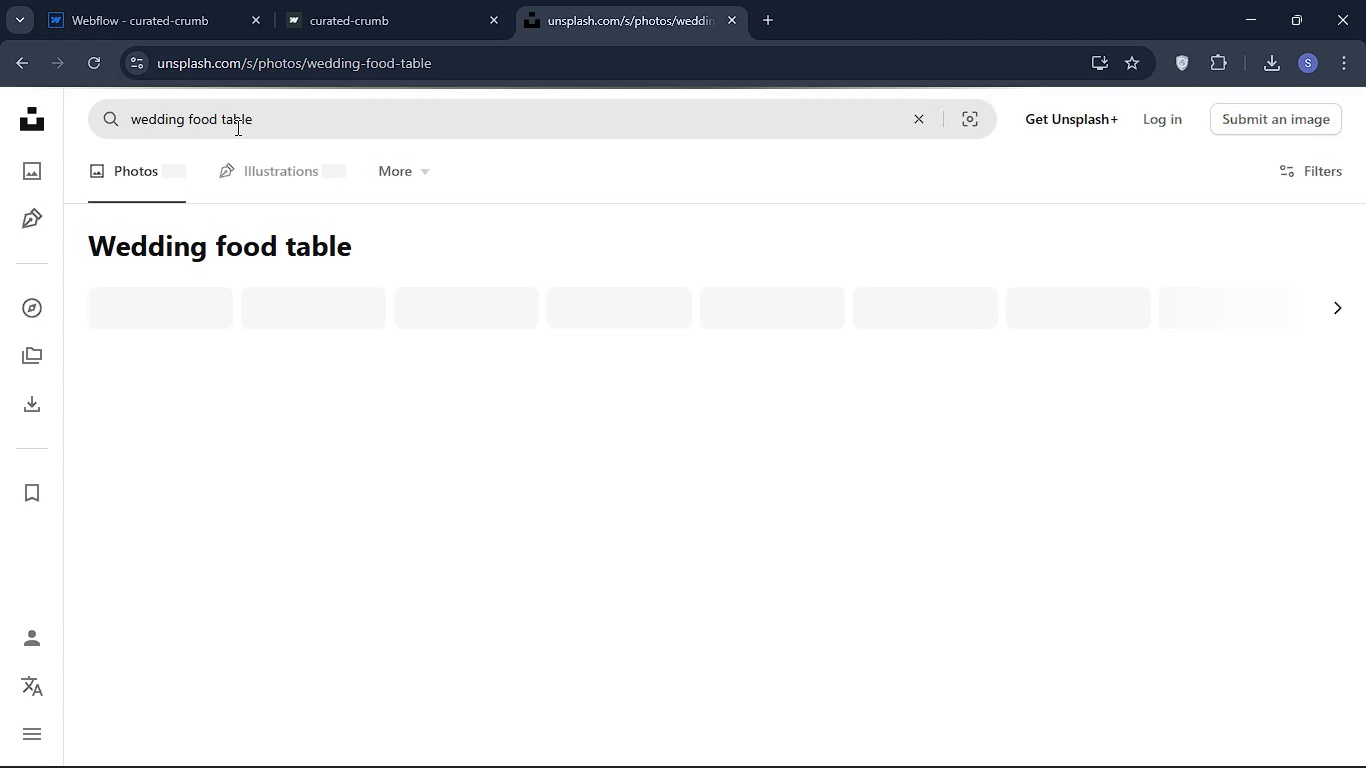 
key(Enter)
 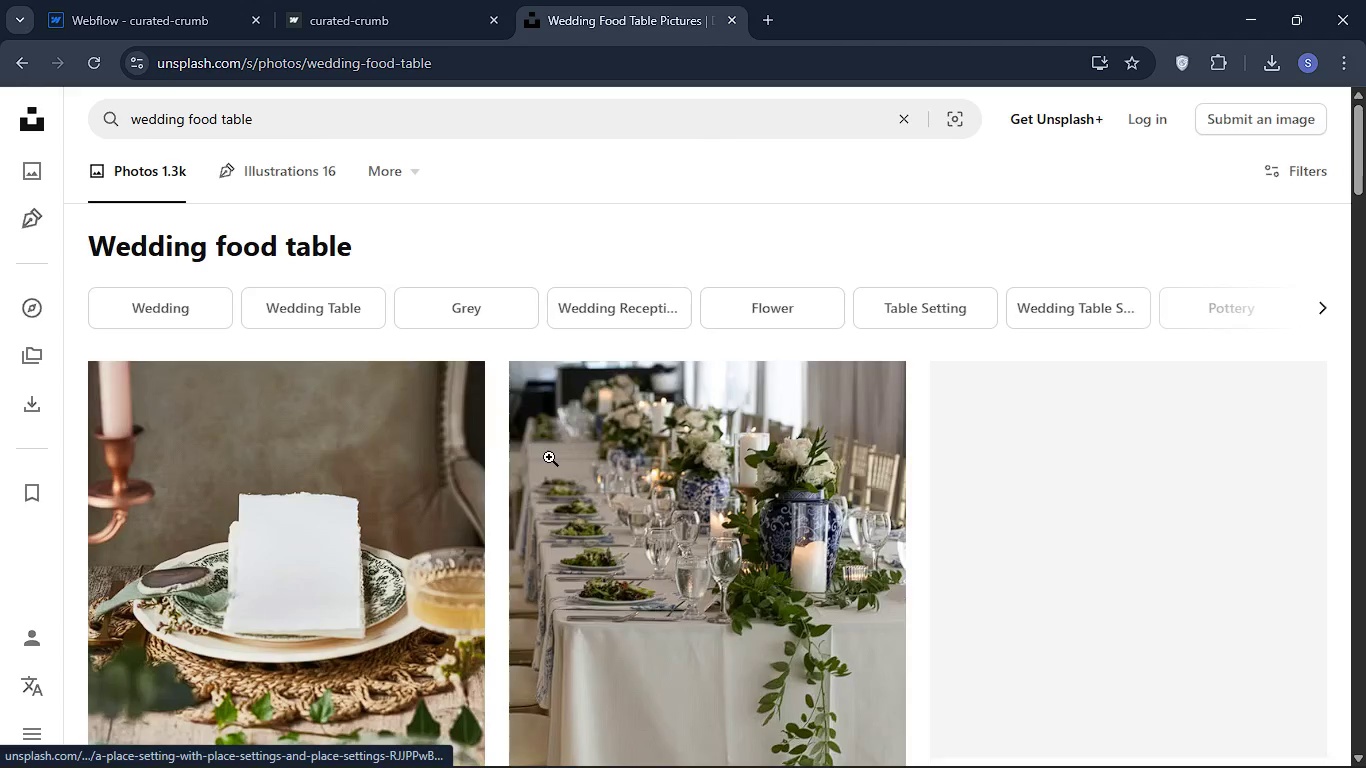 
scroll: coordinate [567, 491], scroll_direction: down, amount: 1.0
 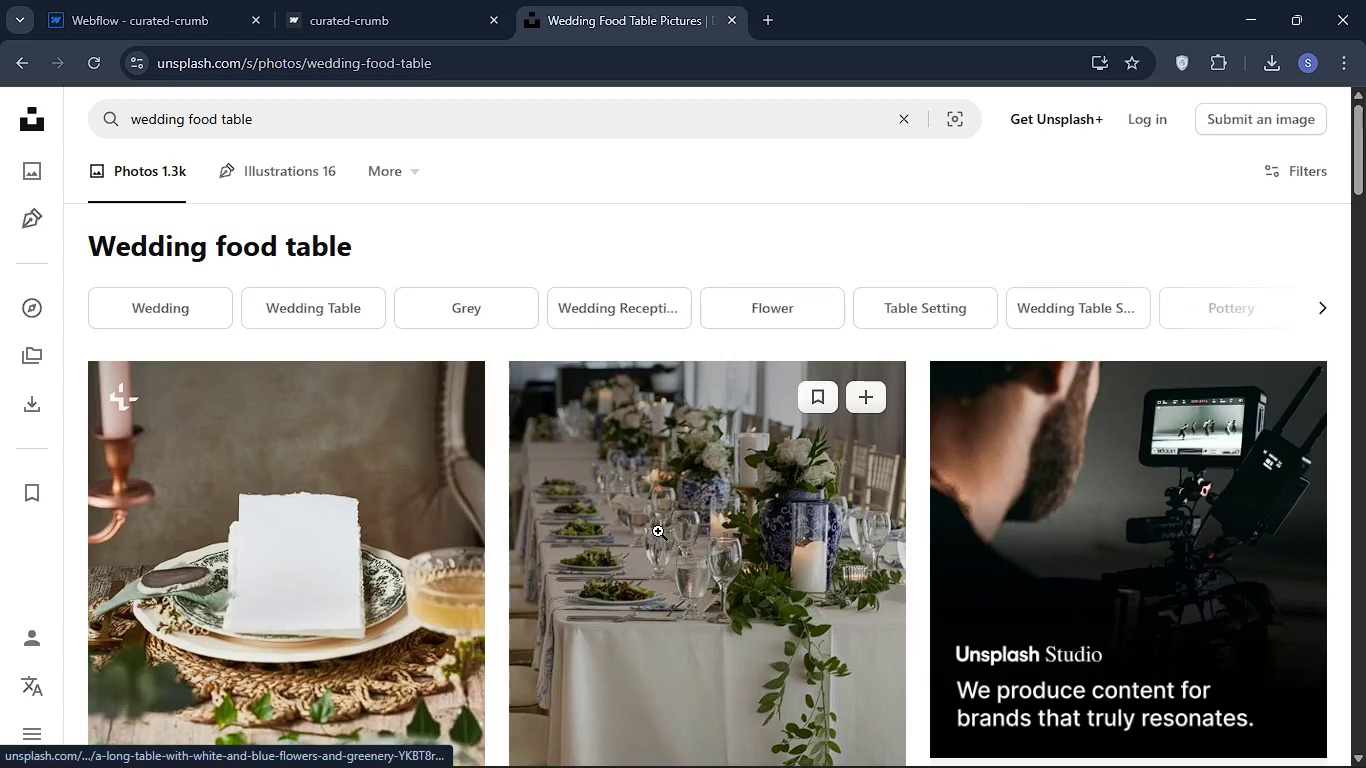 
scroll: coordinate [567, 489], scroll_direction: up, amount: 1.0
 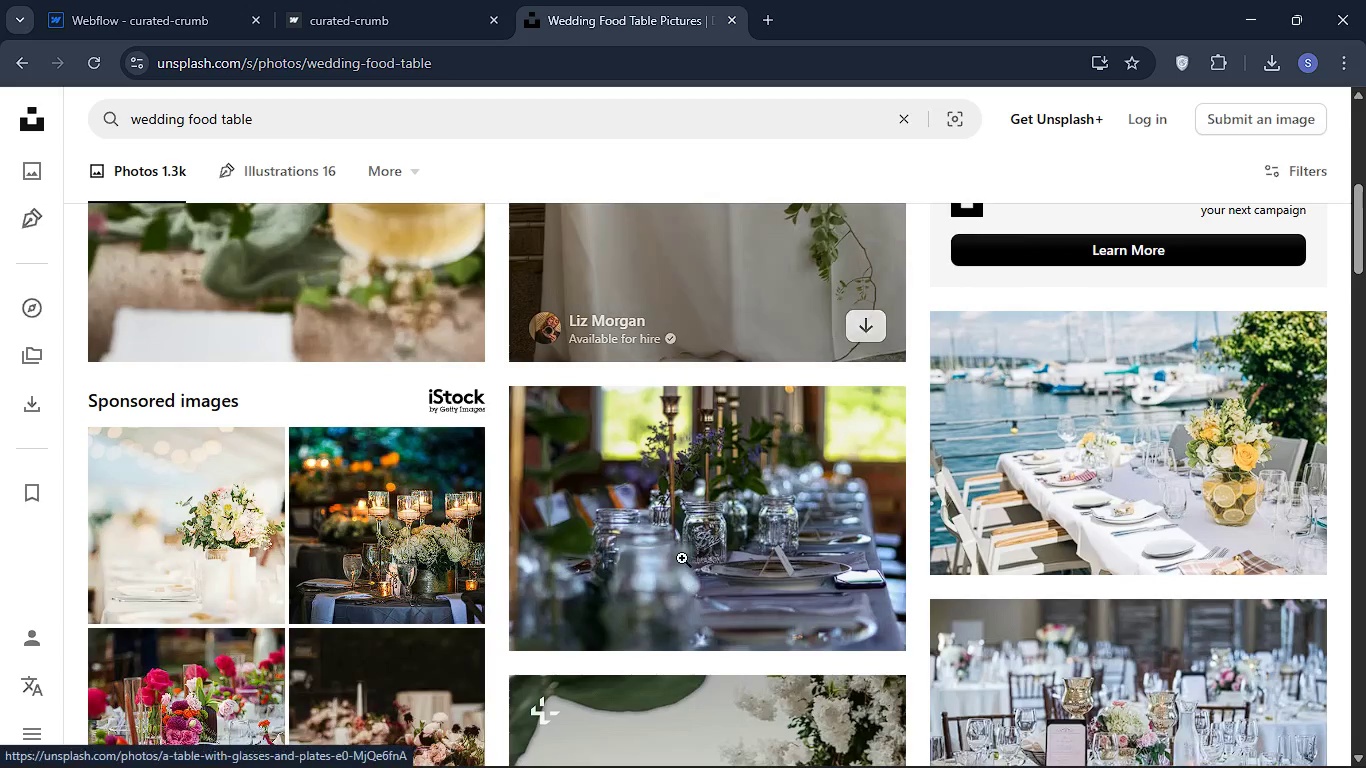 
scroll: coordinate [681, 578], scroll_direction: down, amount: 1.0
 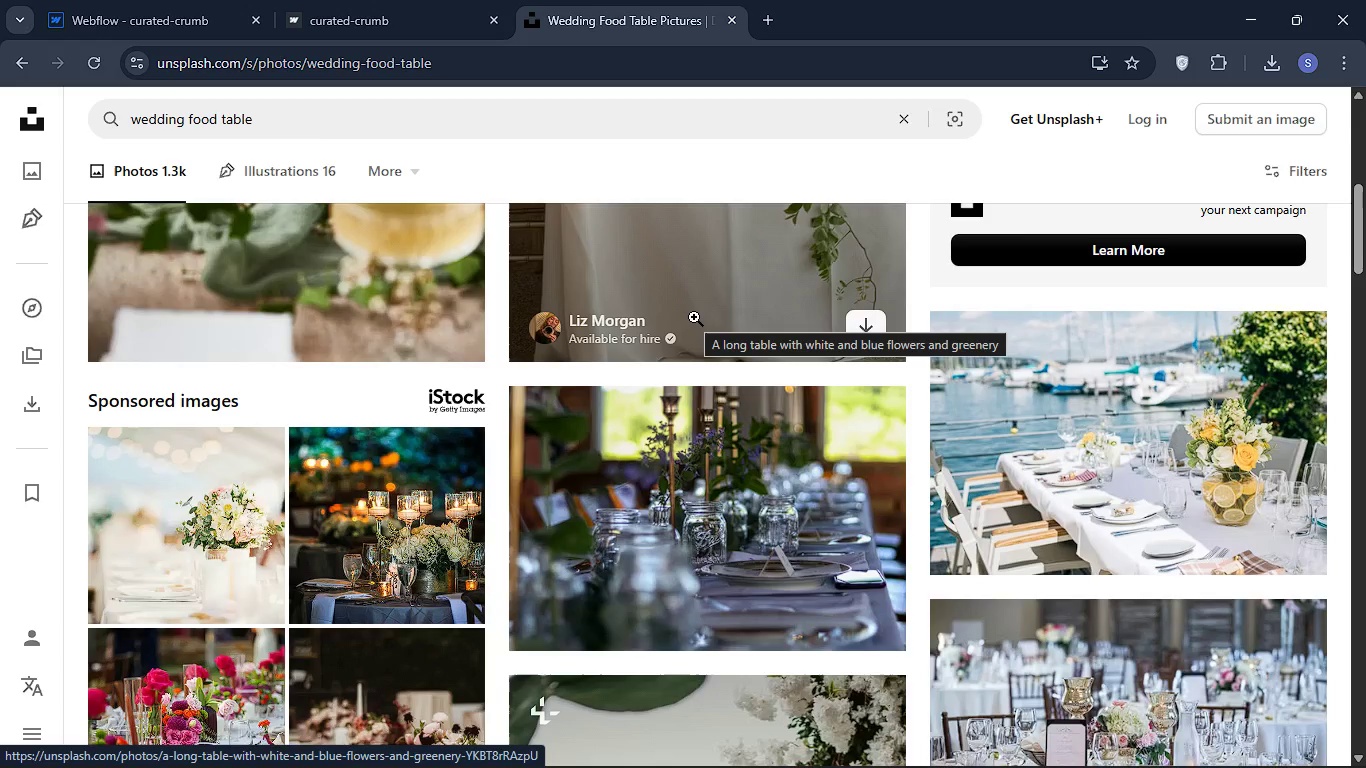 
scroll: coordinate [700, 312], scroll_direction: up, amount: 1.0
 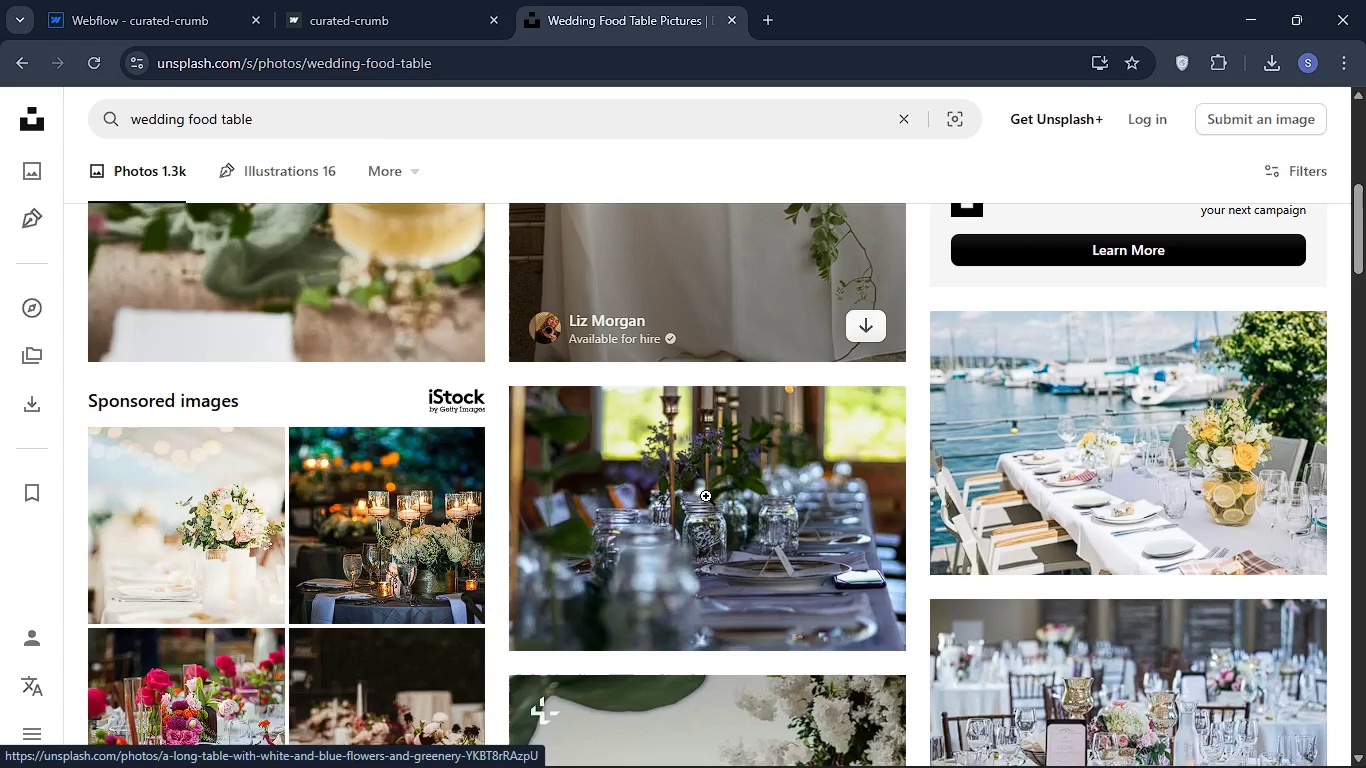 
scroll: coordinate [707, 497], scroll_direction: down, amount: 3.0
 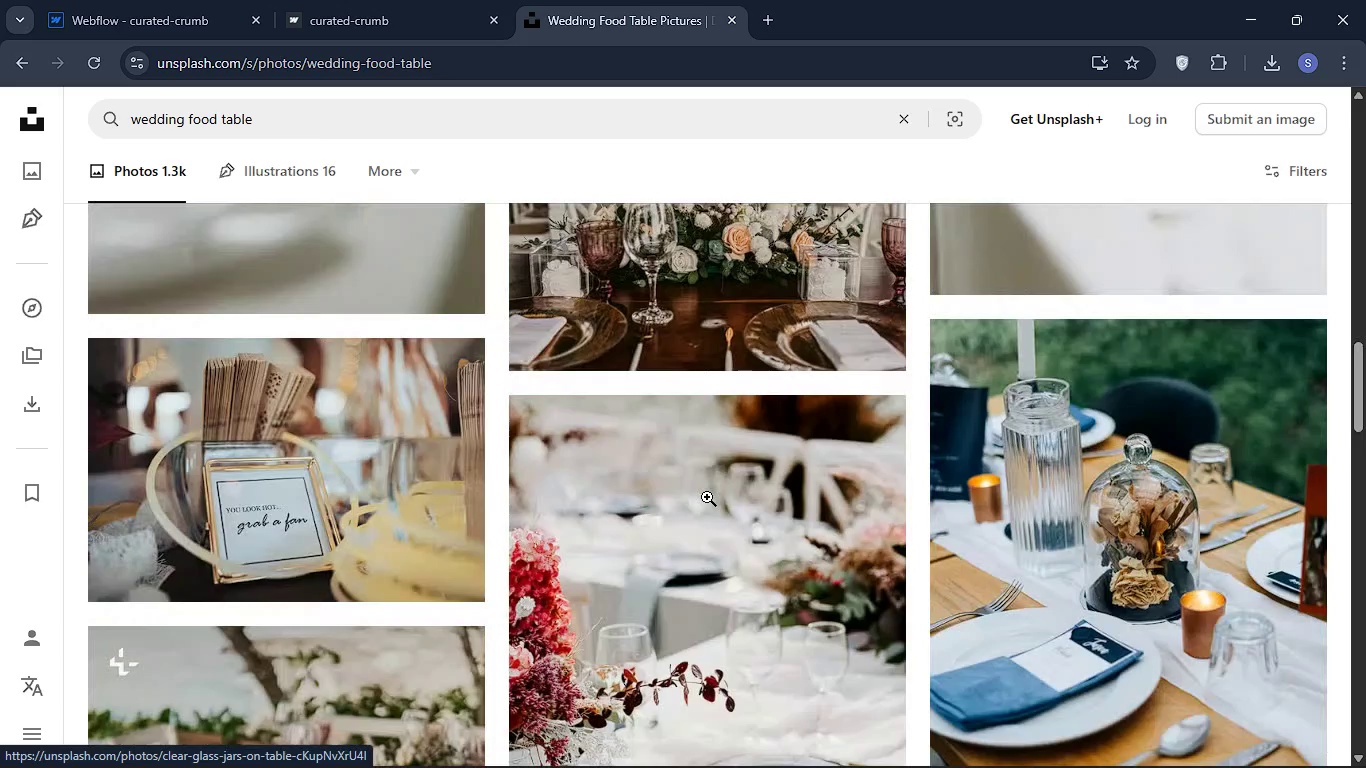 
scroll: coordinate [707, 497], scroll_direction: up, amount: 1.0
 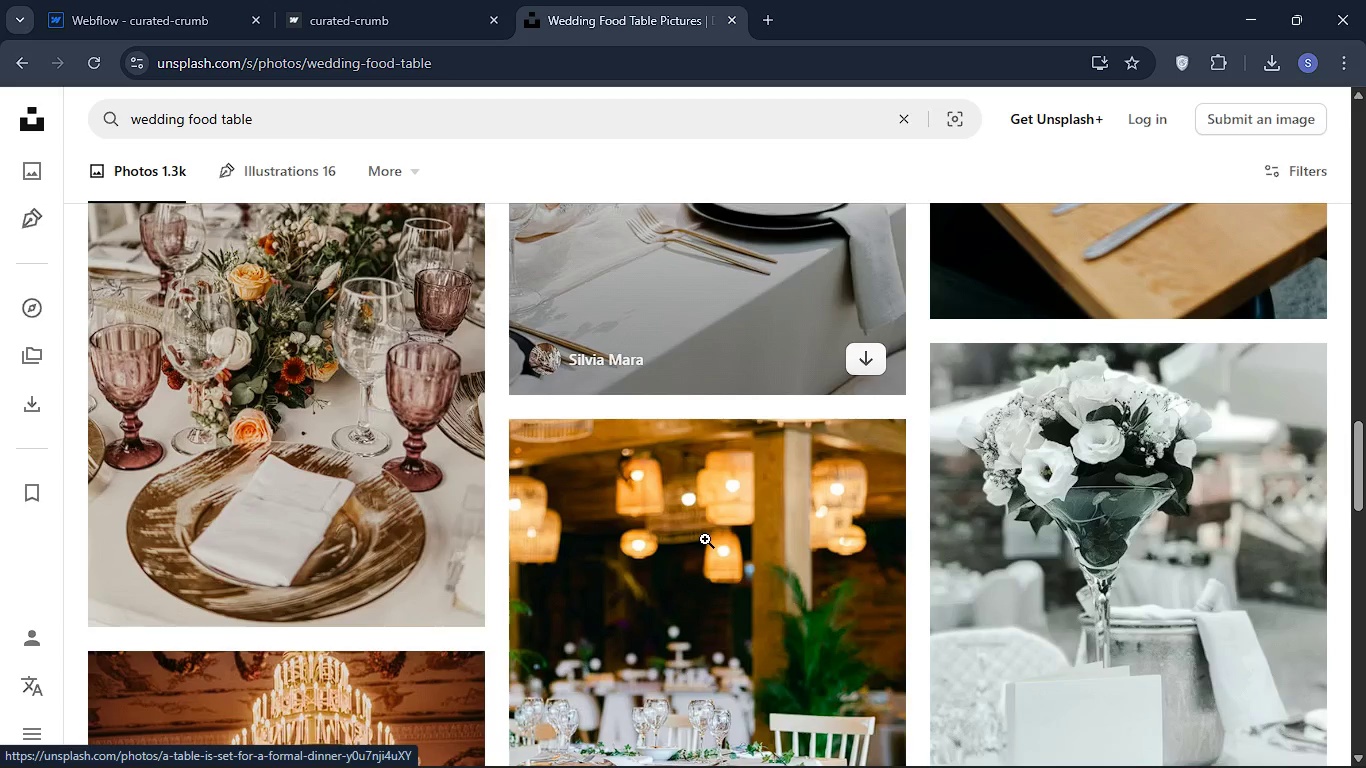 
scroll: coordinate [644, 531], scroll_direction: down, amount: 2.0
 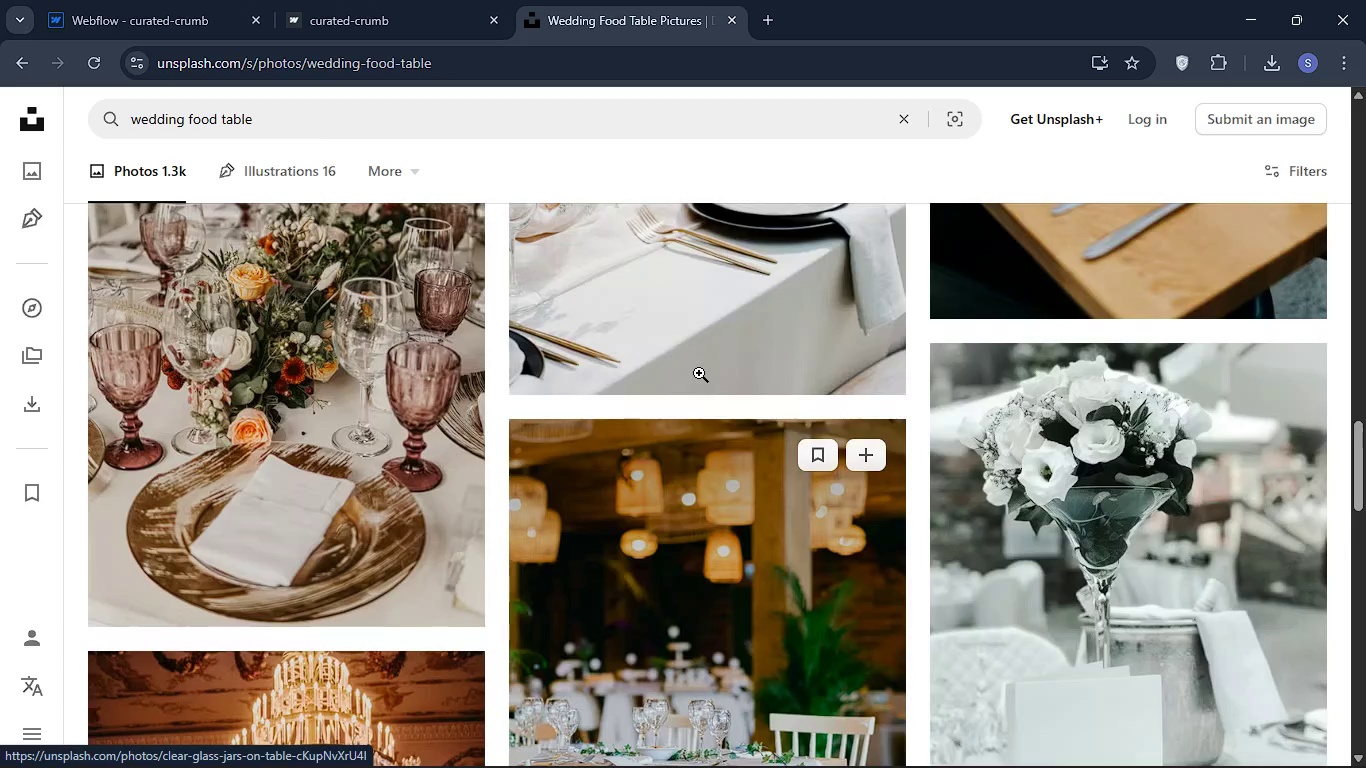 
scroll: coordinate [699, 373], scroll_direction: up, amount: 1.0
 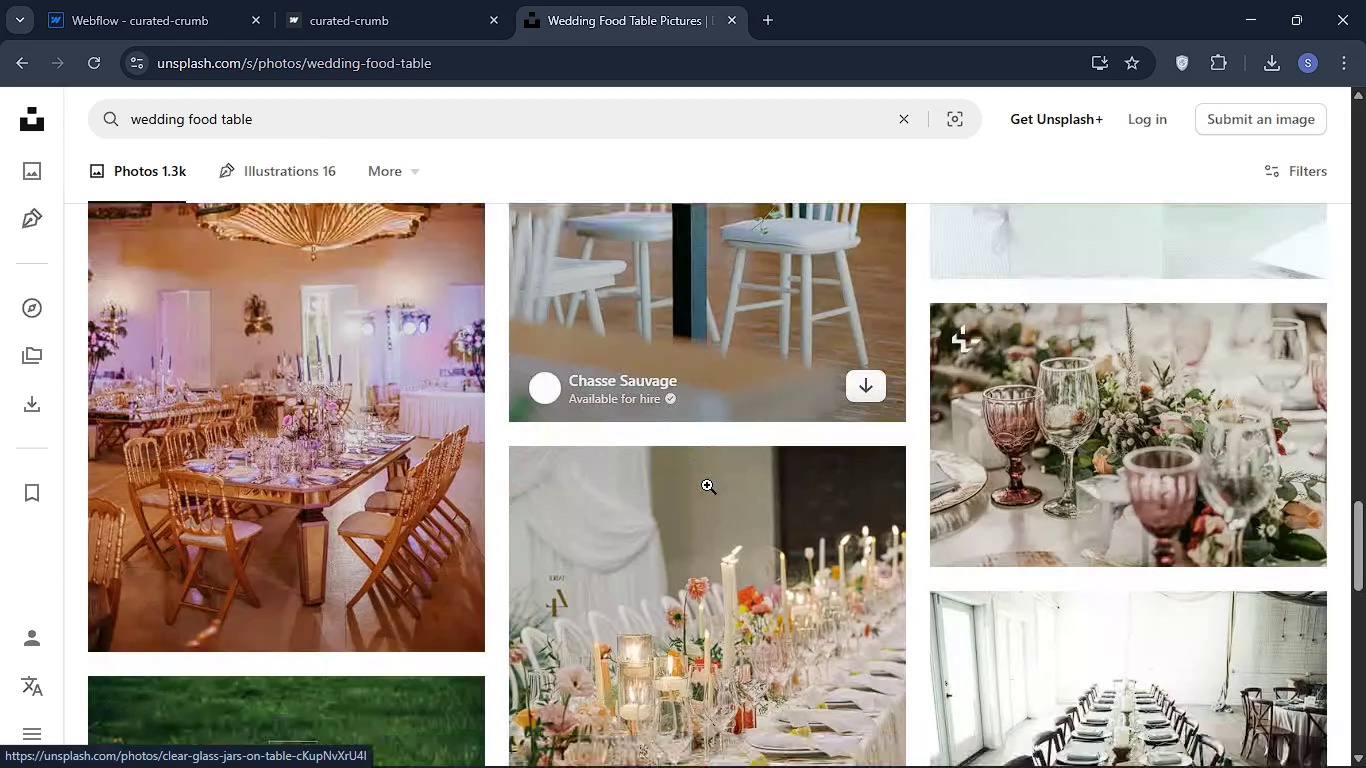 
scroll: coordinate [707, 485], scroll_direction: down, amount: 2.0
 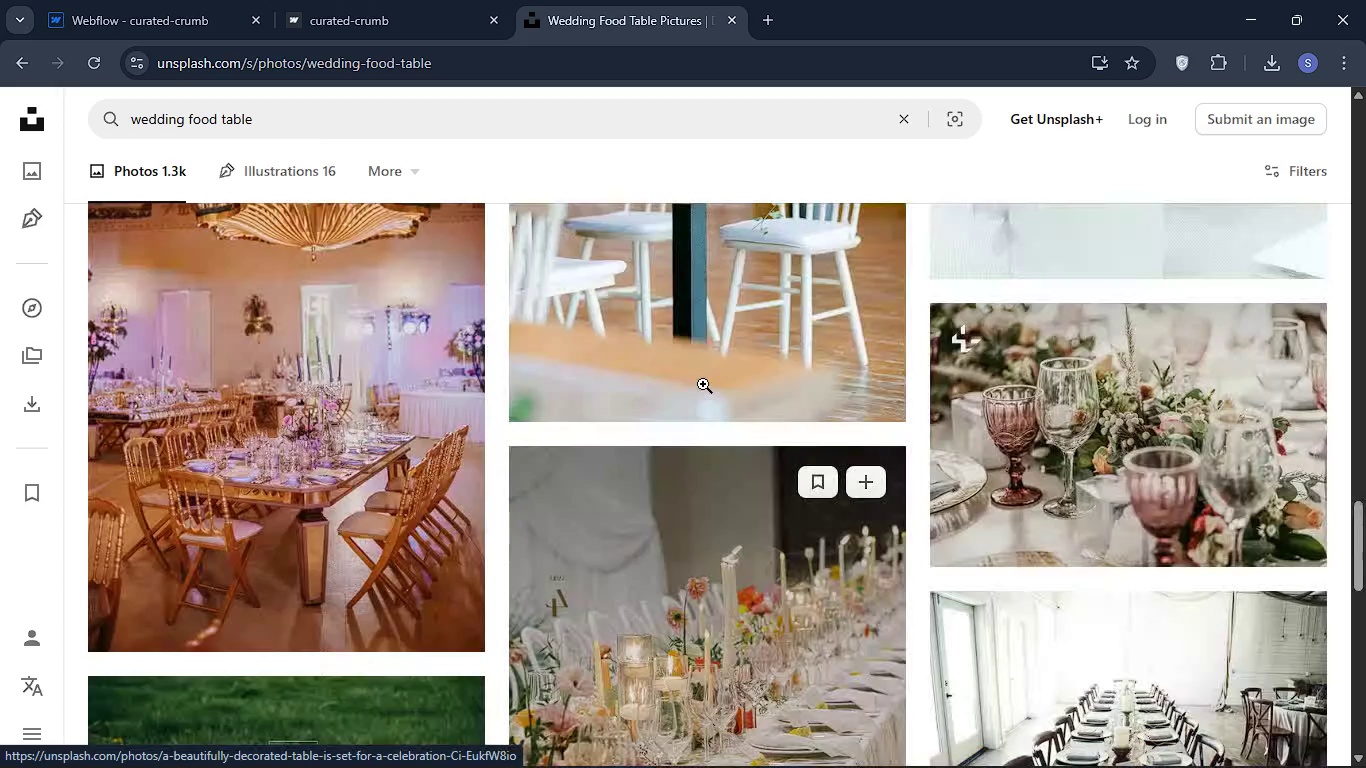 
scroll: coordinate [703, 384], scroll_direction: up, amount: 1.0
 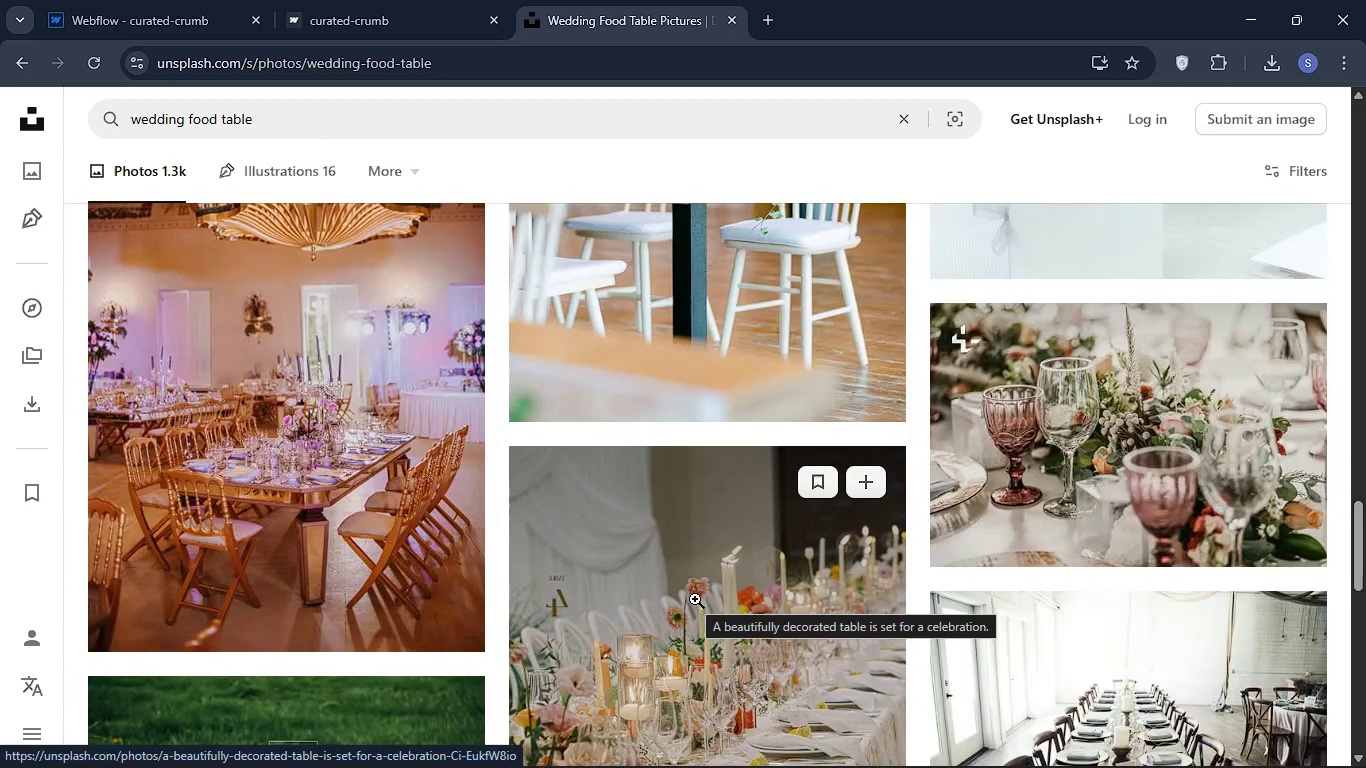 
scroll: coordinate [695, 599], scroll_direction: down, amount: 1.0
 